 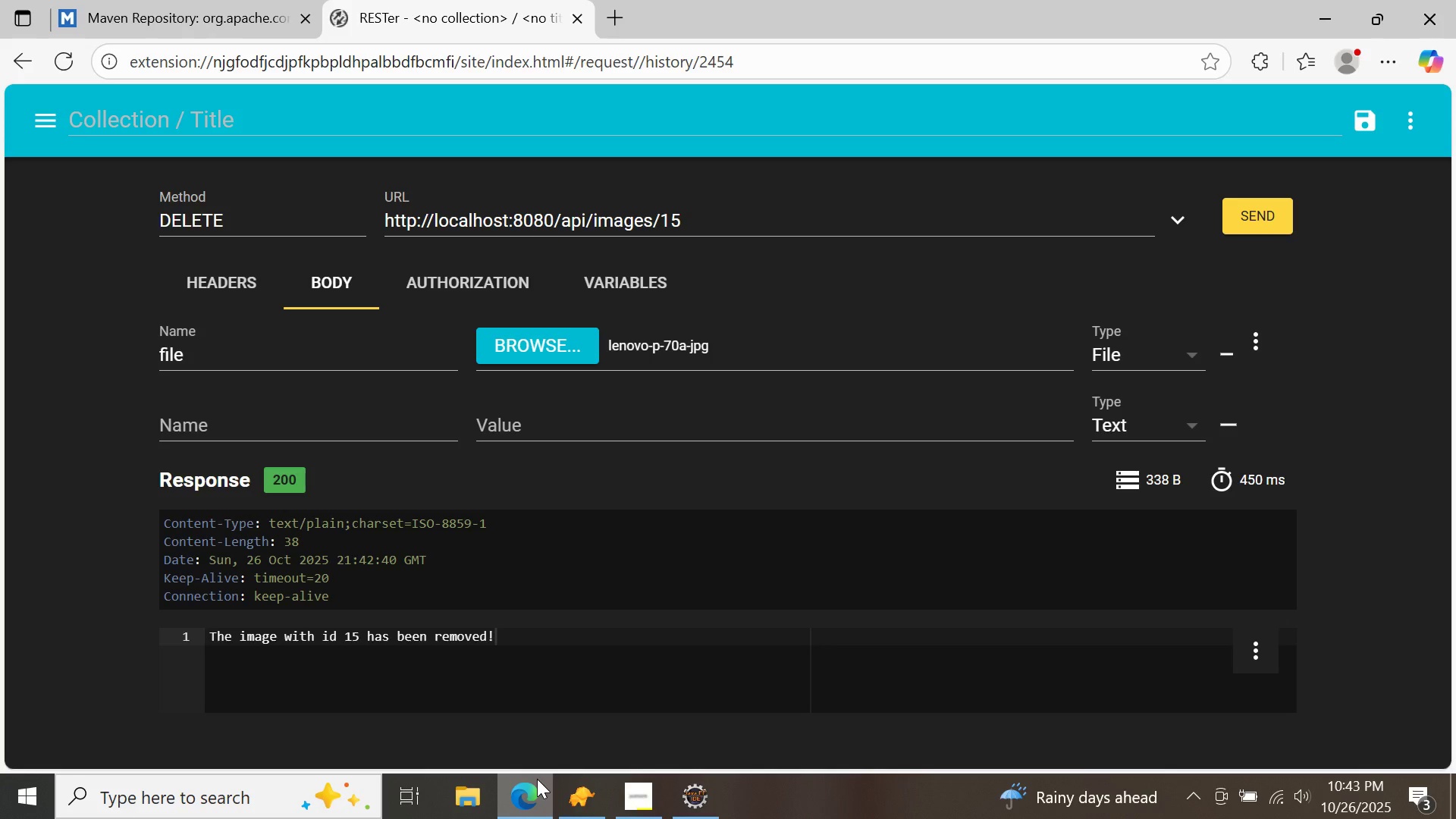 
left_click([764, 221])
 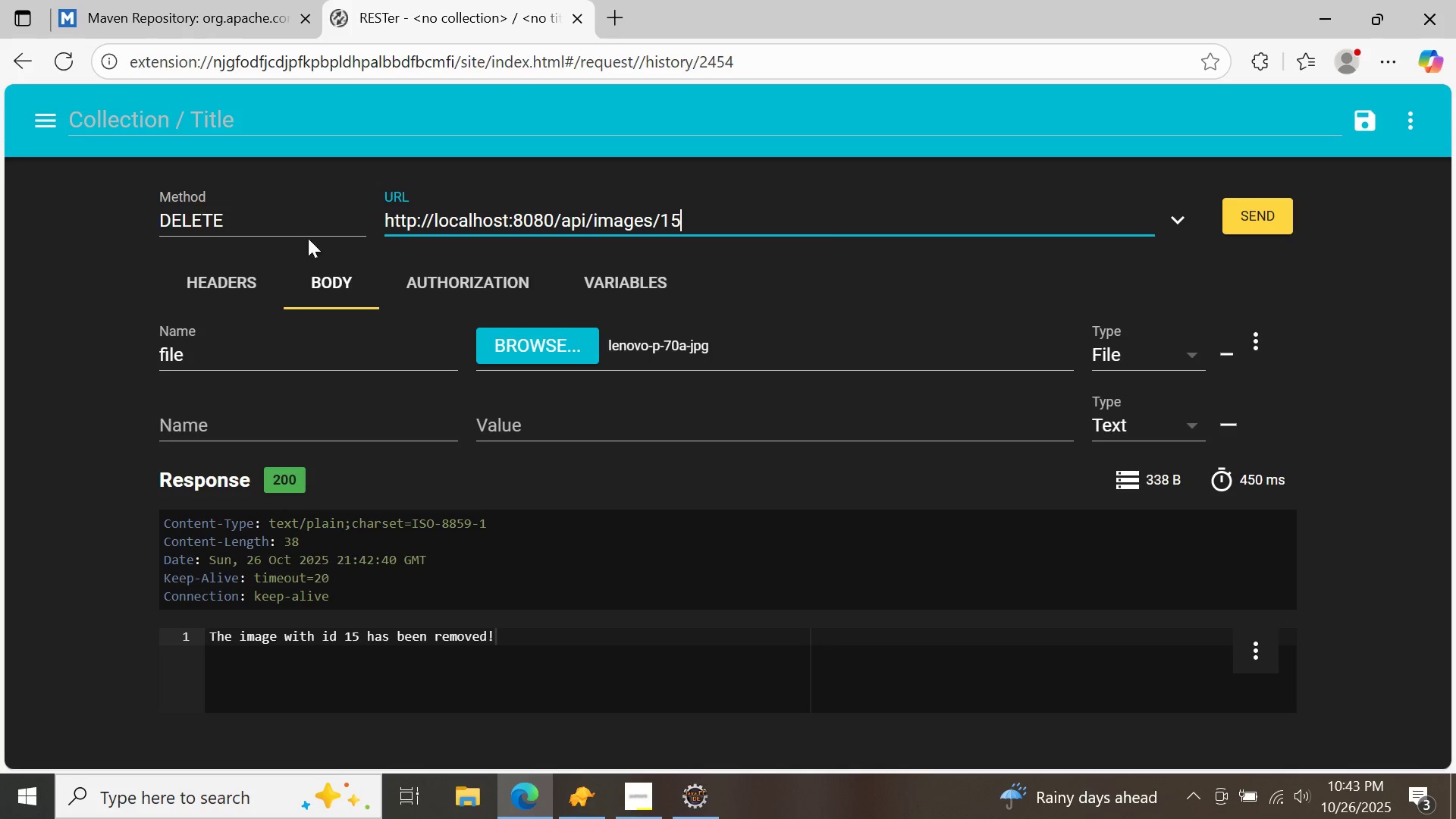 
left_click([298, 226])
 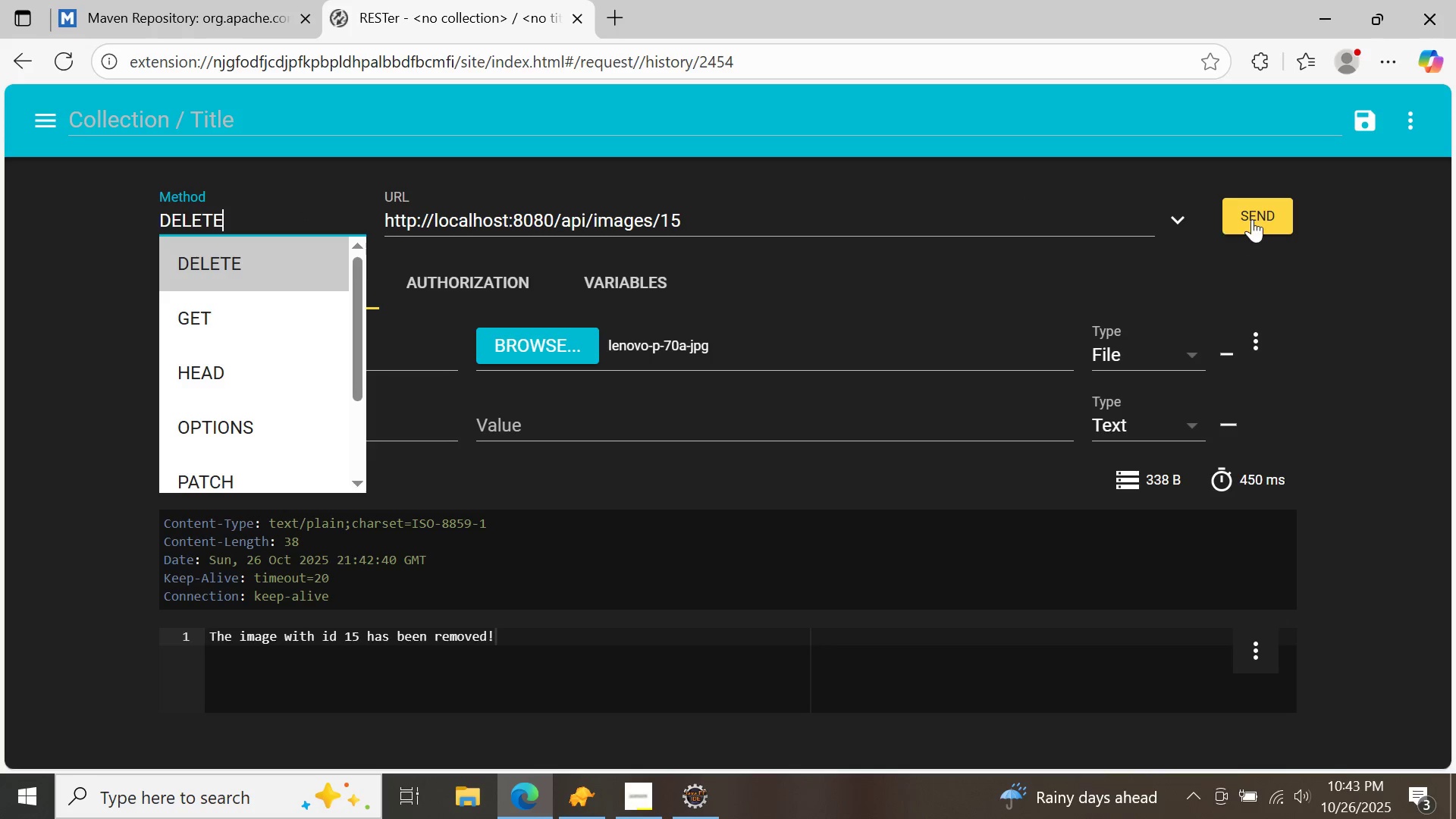 
left_click([1252, 219])
 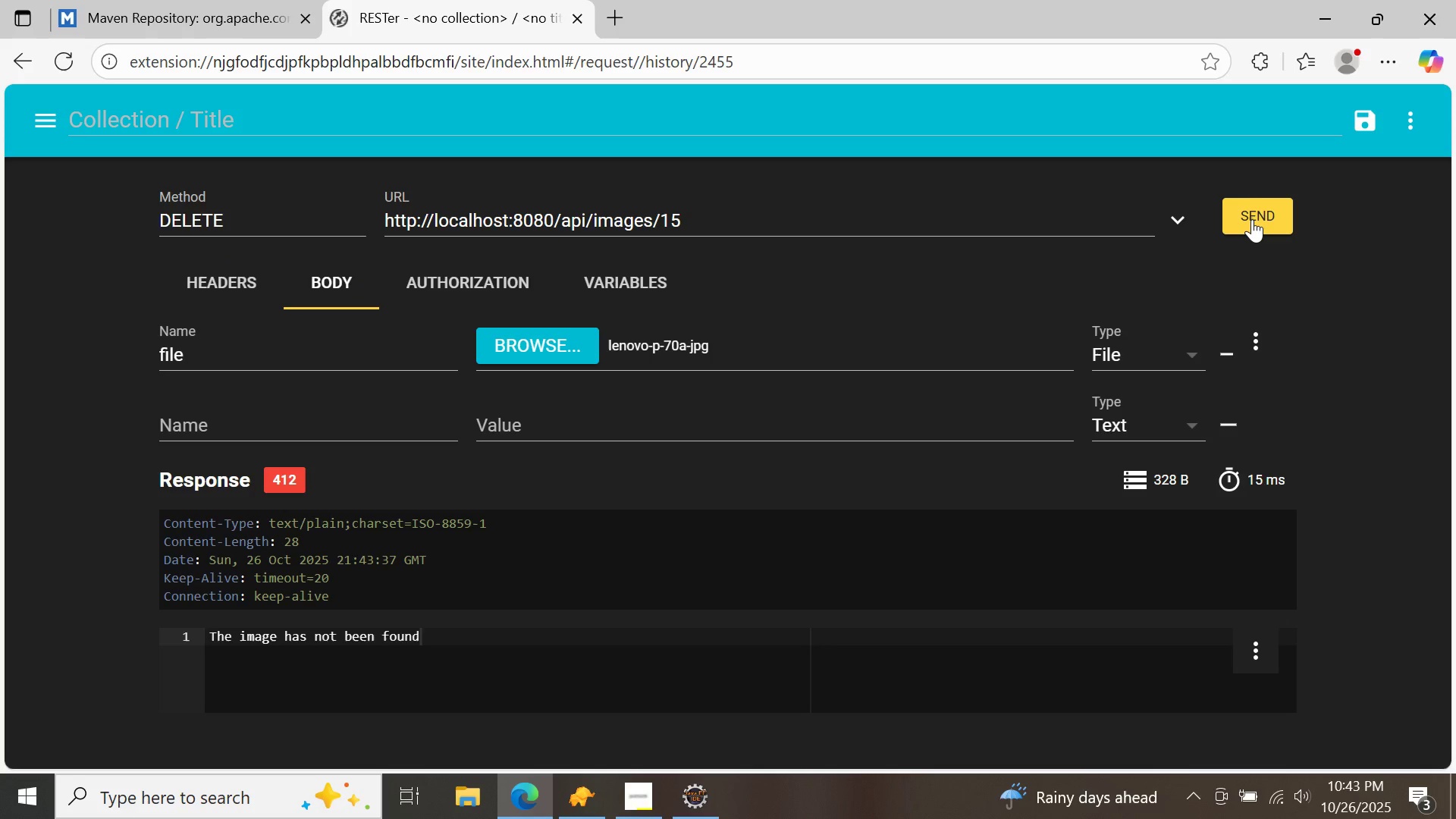 
left_click([1252, 219])
 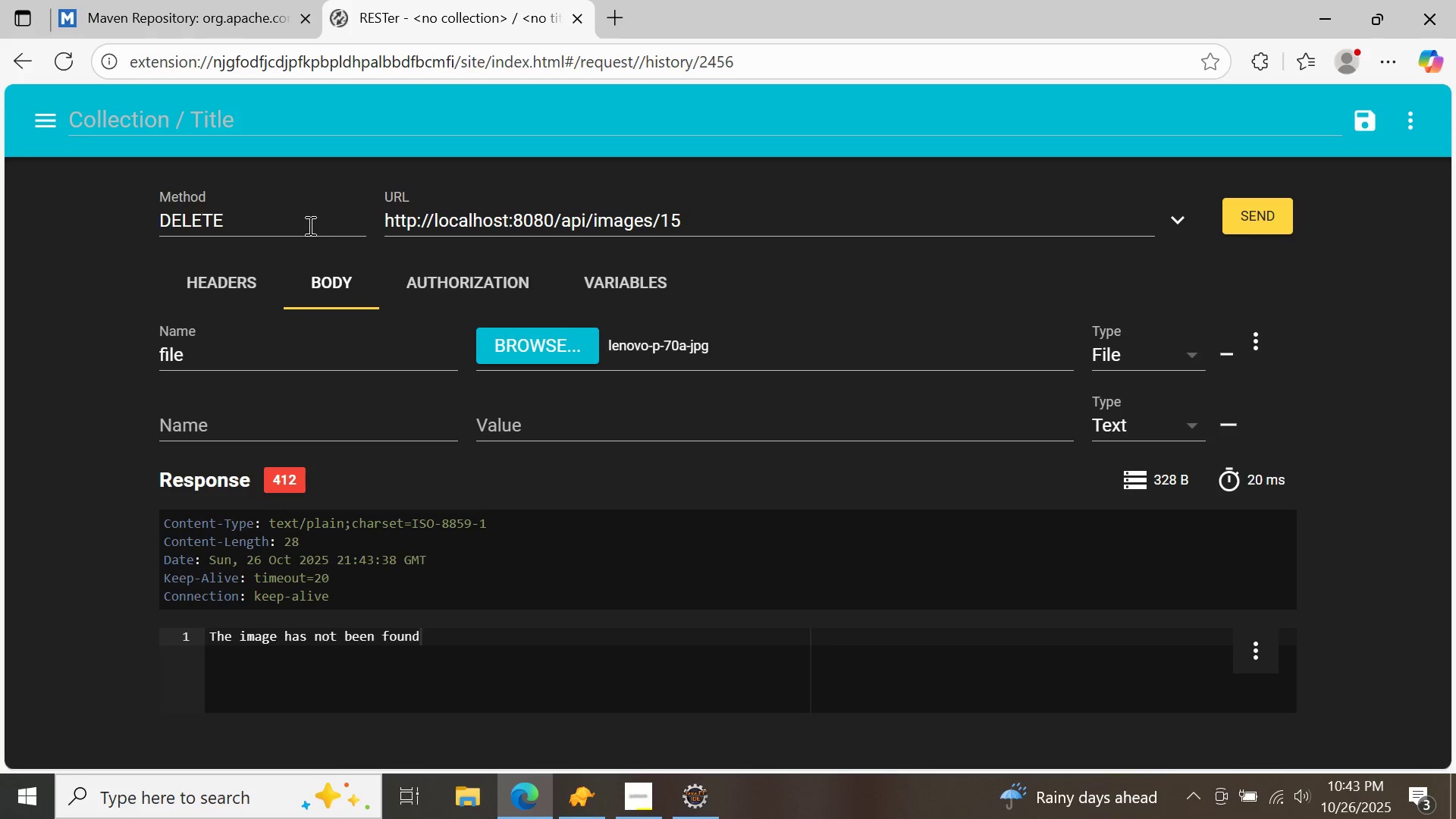 
left_click([309, 225])
 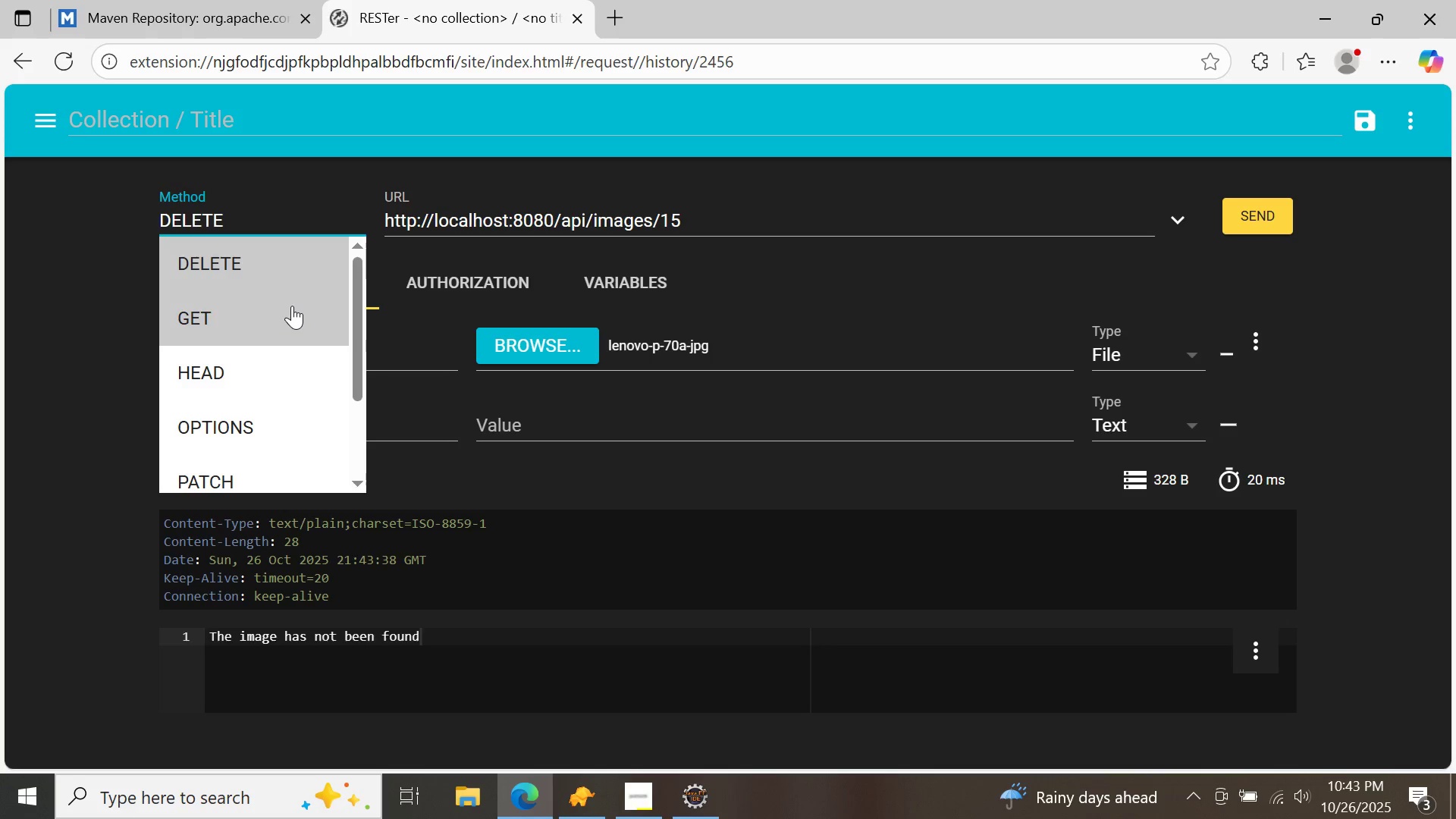 
left_click([292, 306])
 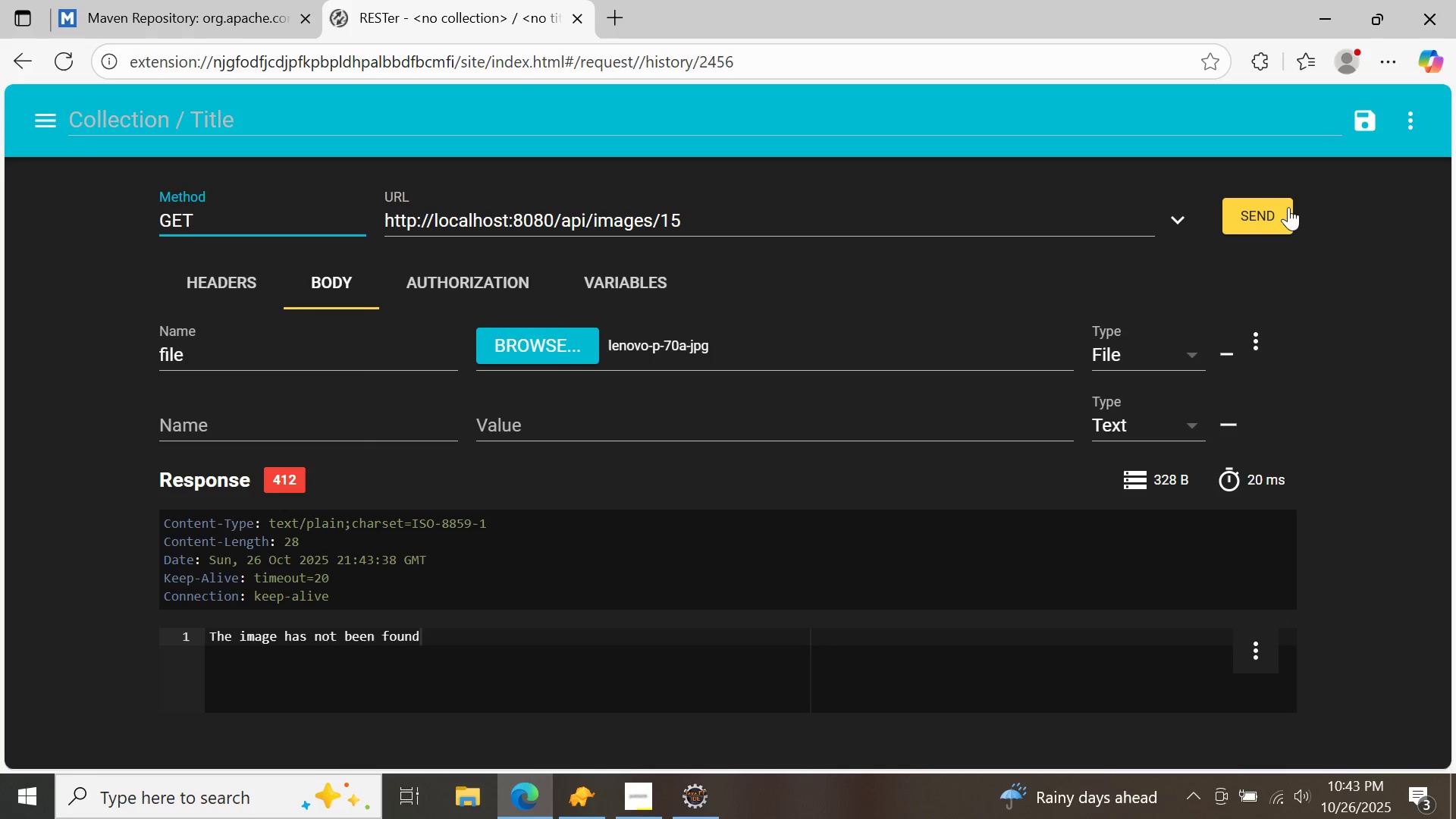 
left_click([1280, 216])
 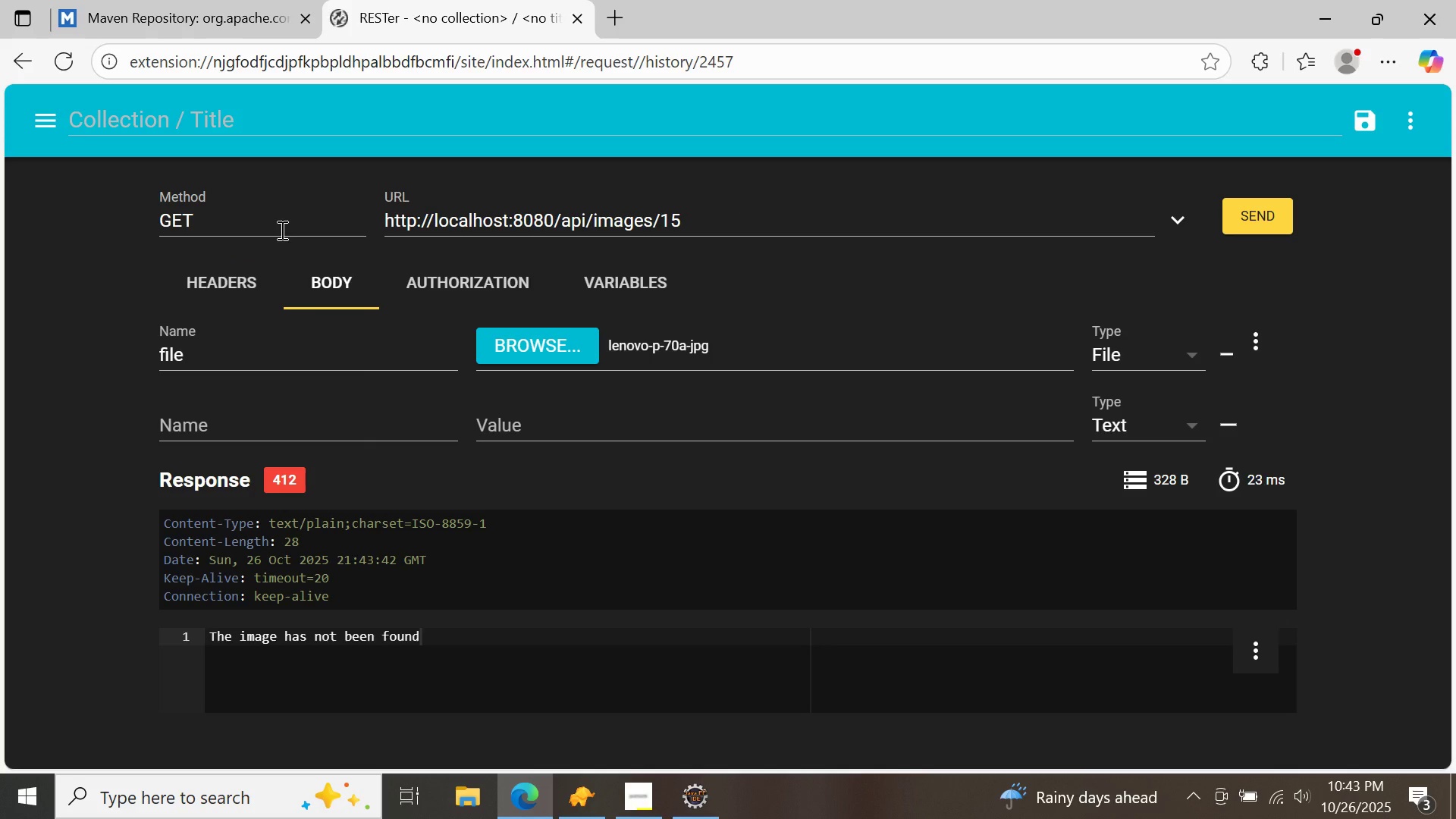 
left_click([250, 216])
 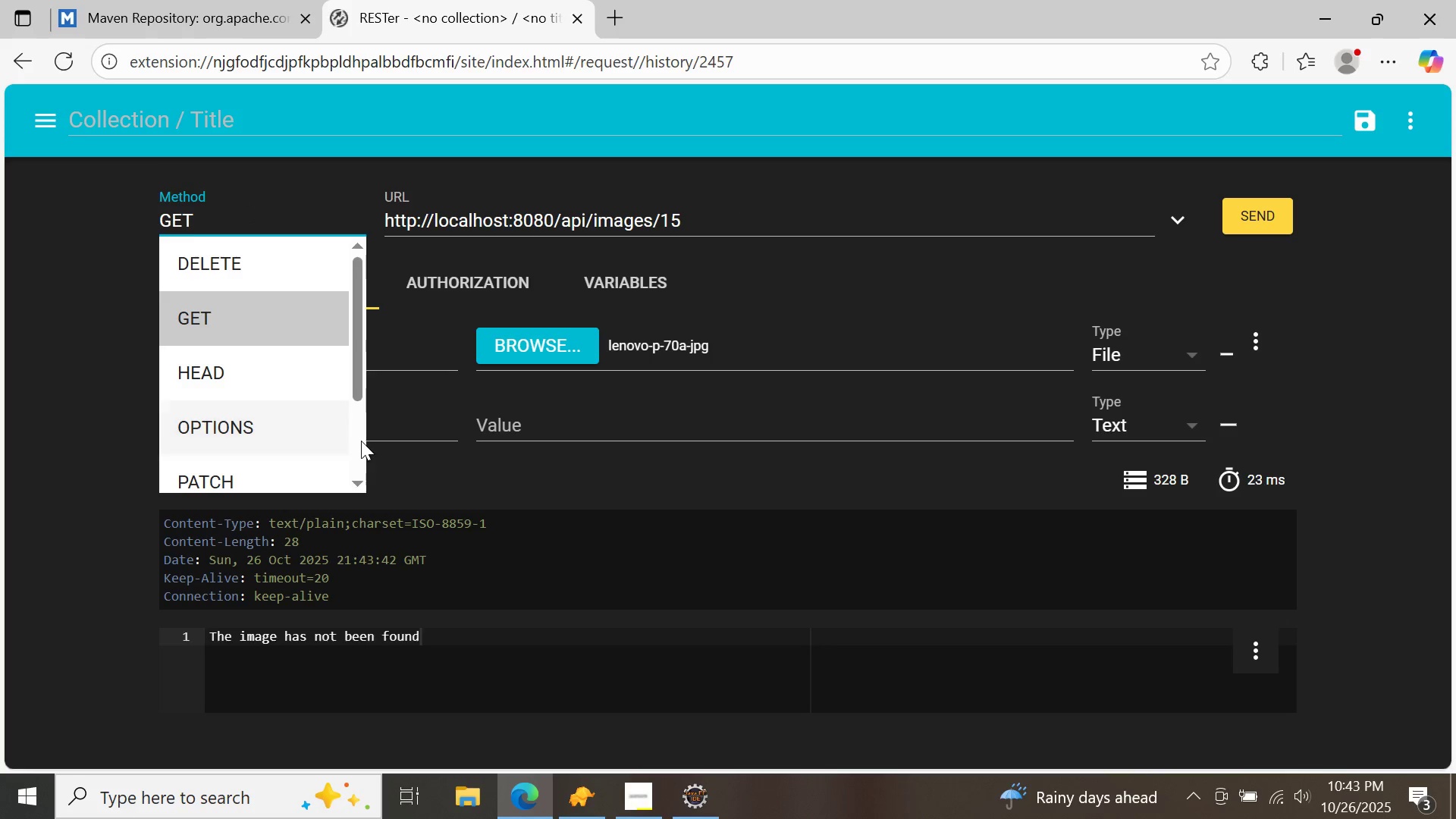 
left_click([361, 441])
 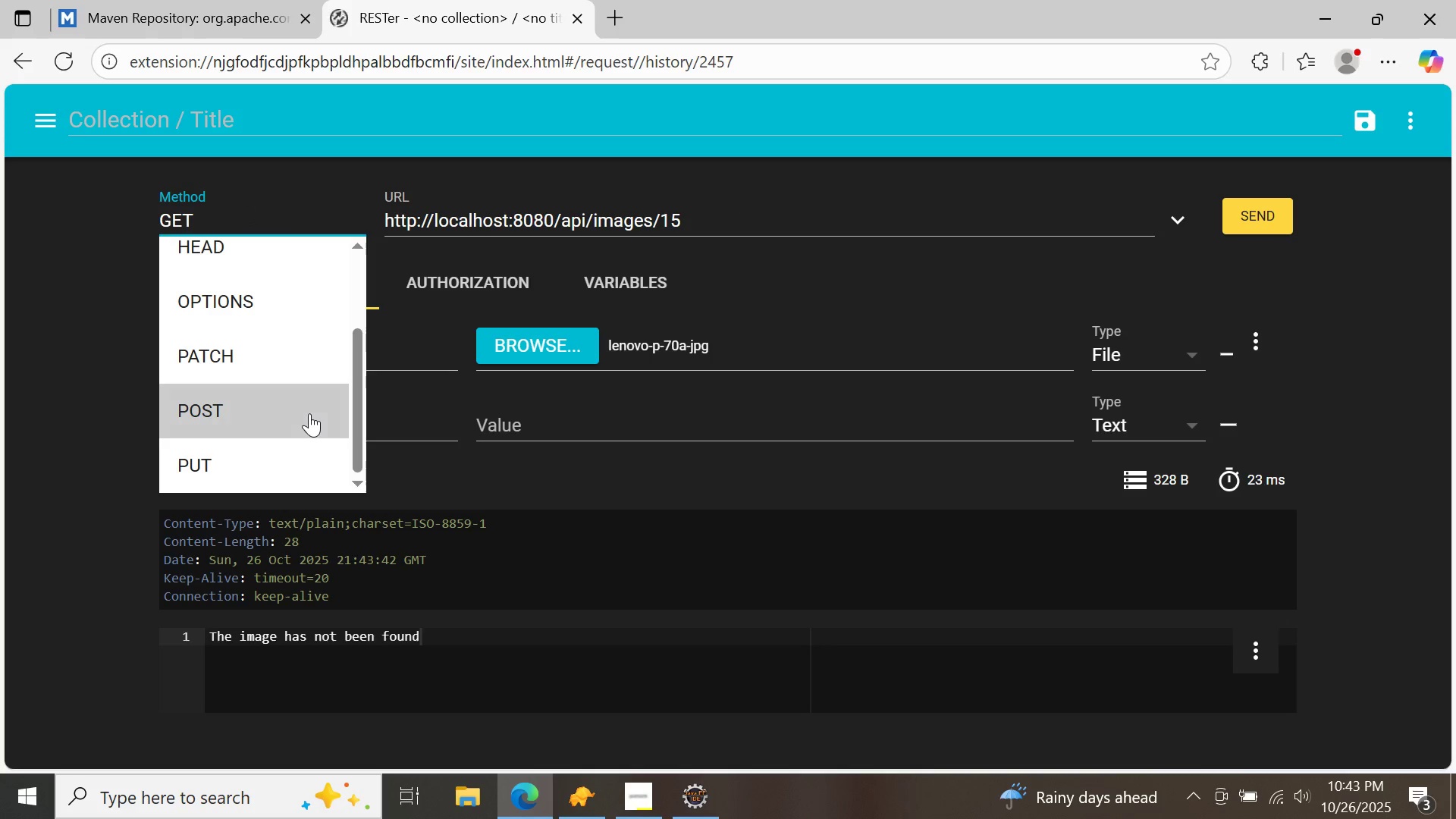 
left_click([309, 413])
 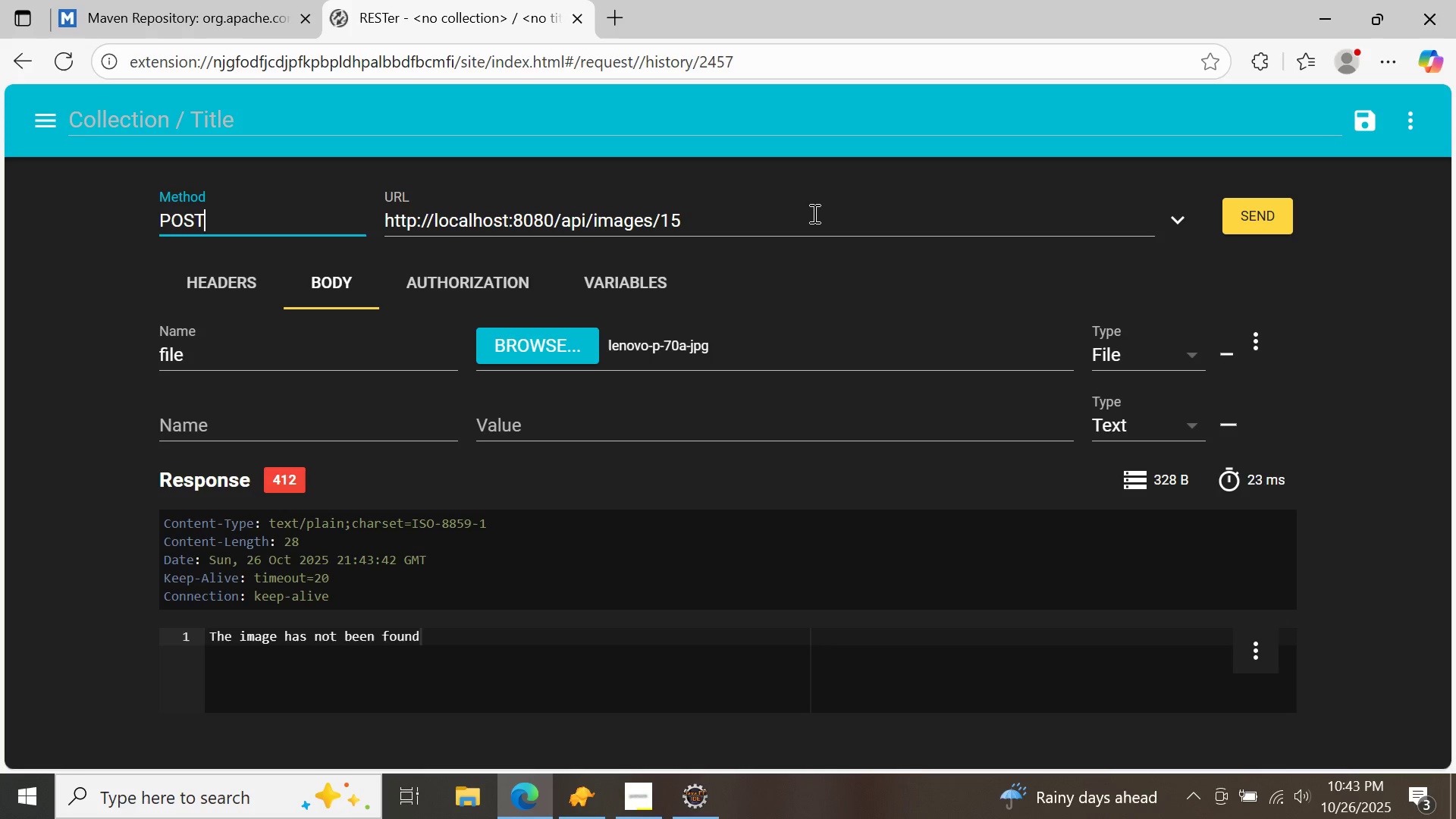 
left_click([803, 216])
 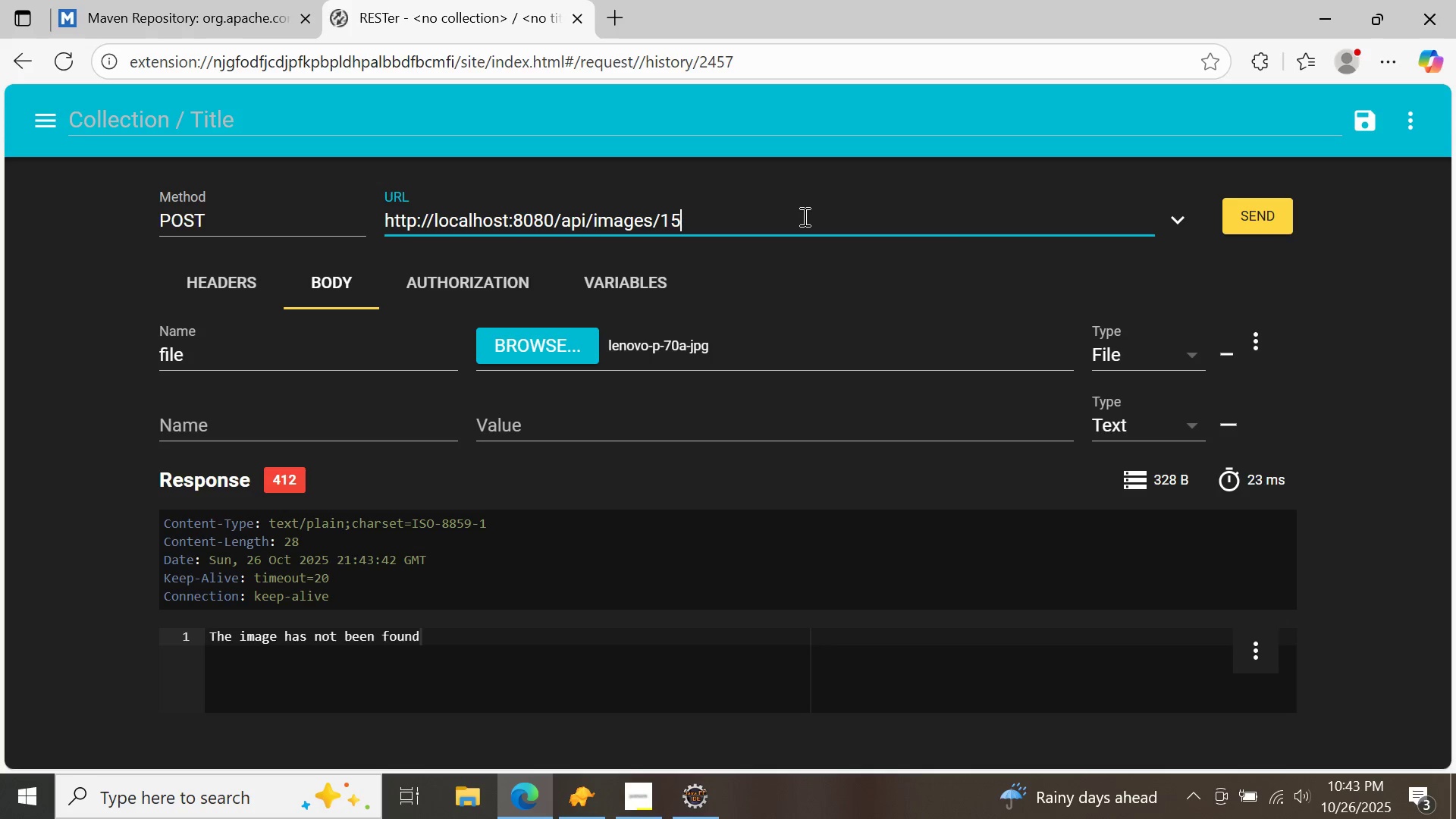 
key(Backspace)
 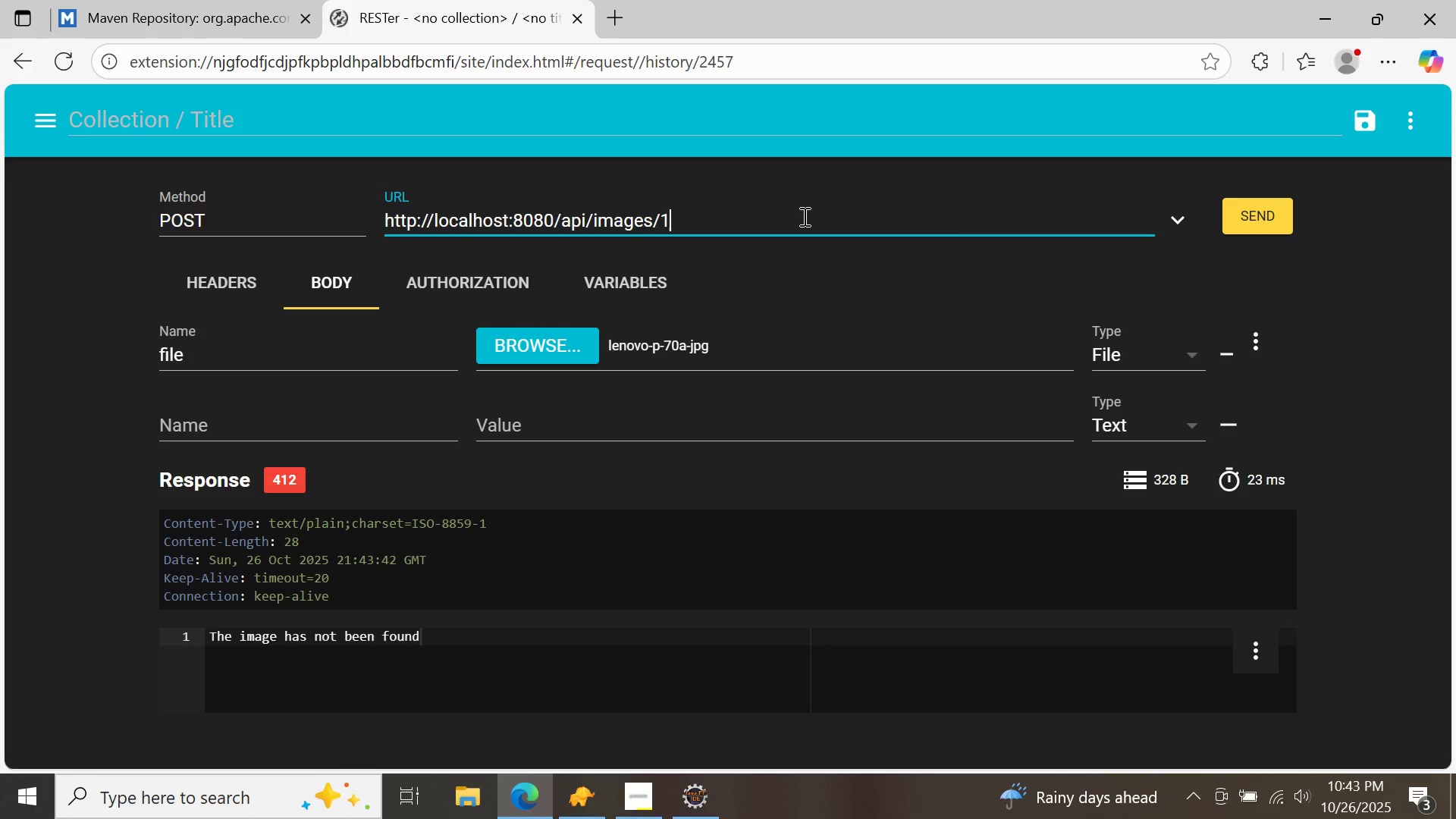 
key(Backspace)
 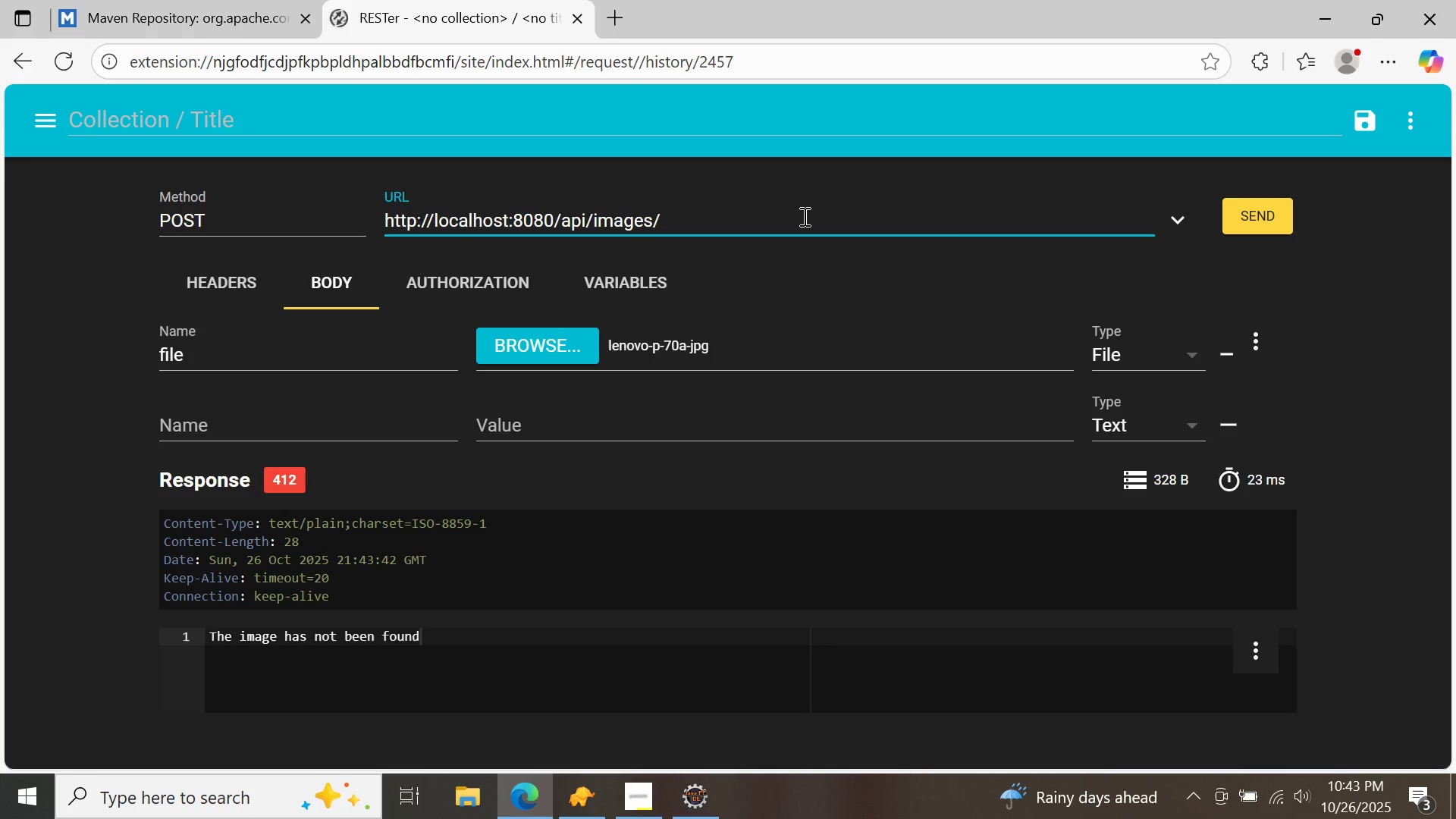 
key(Backspace)
 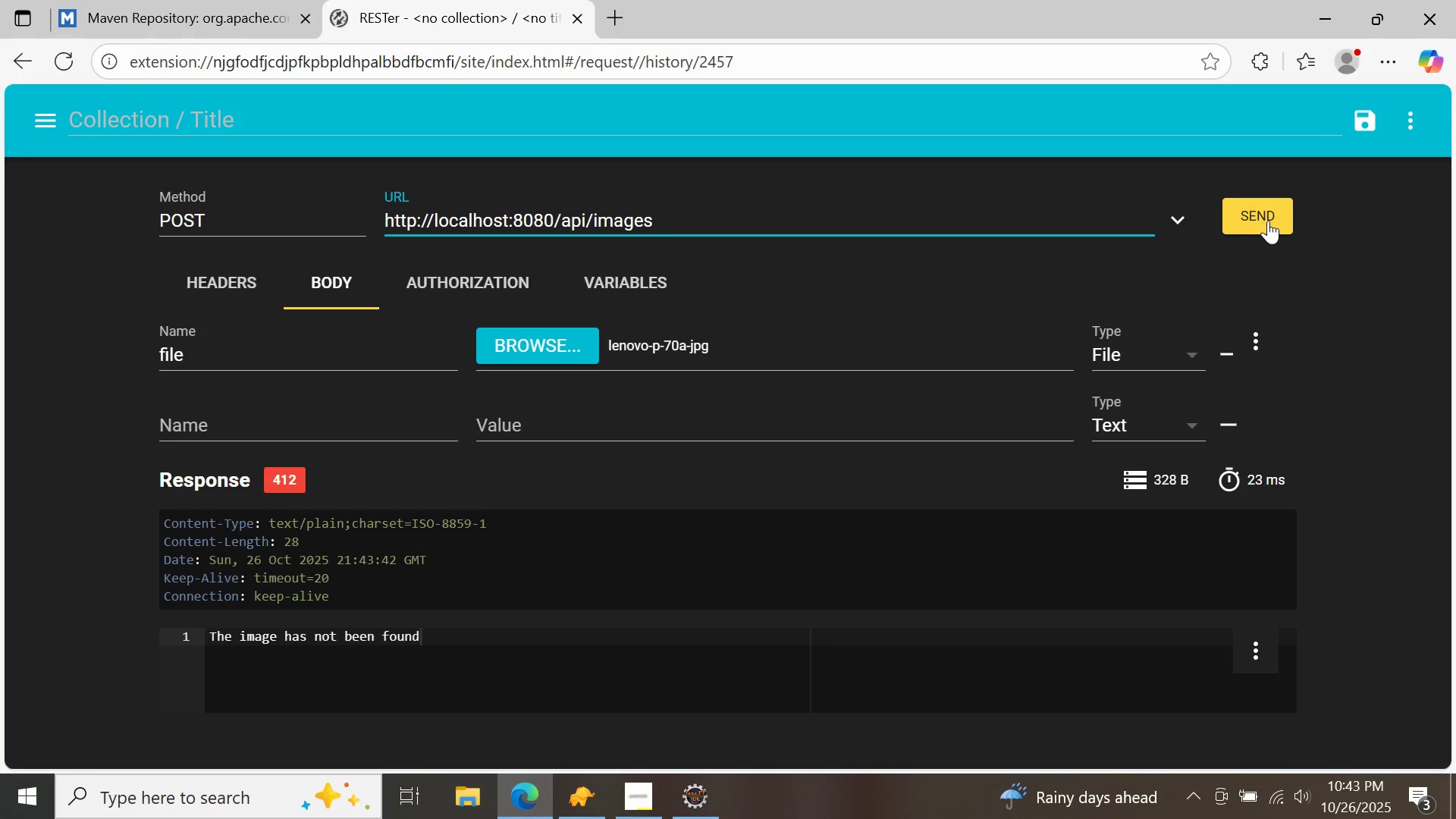 
left_click([1269, 224])
 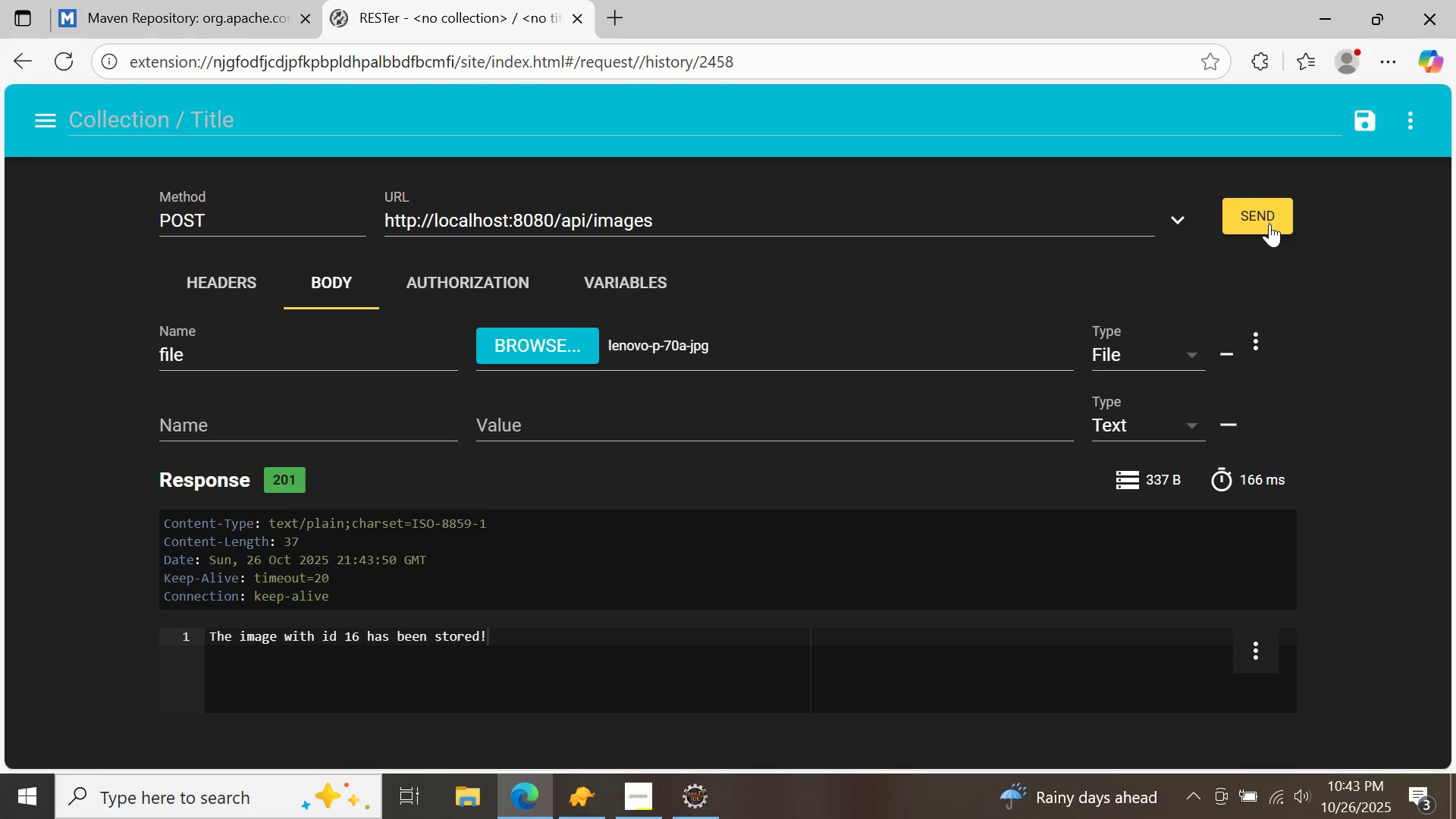 
left_click([1269, 224])
 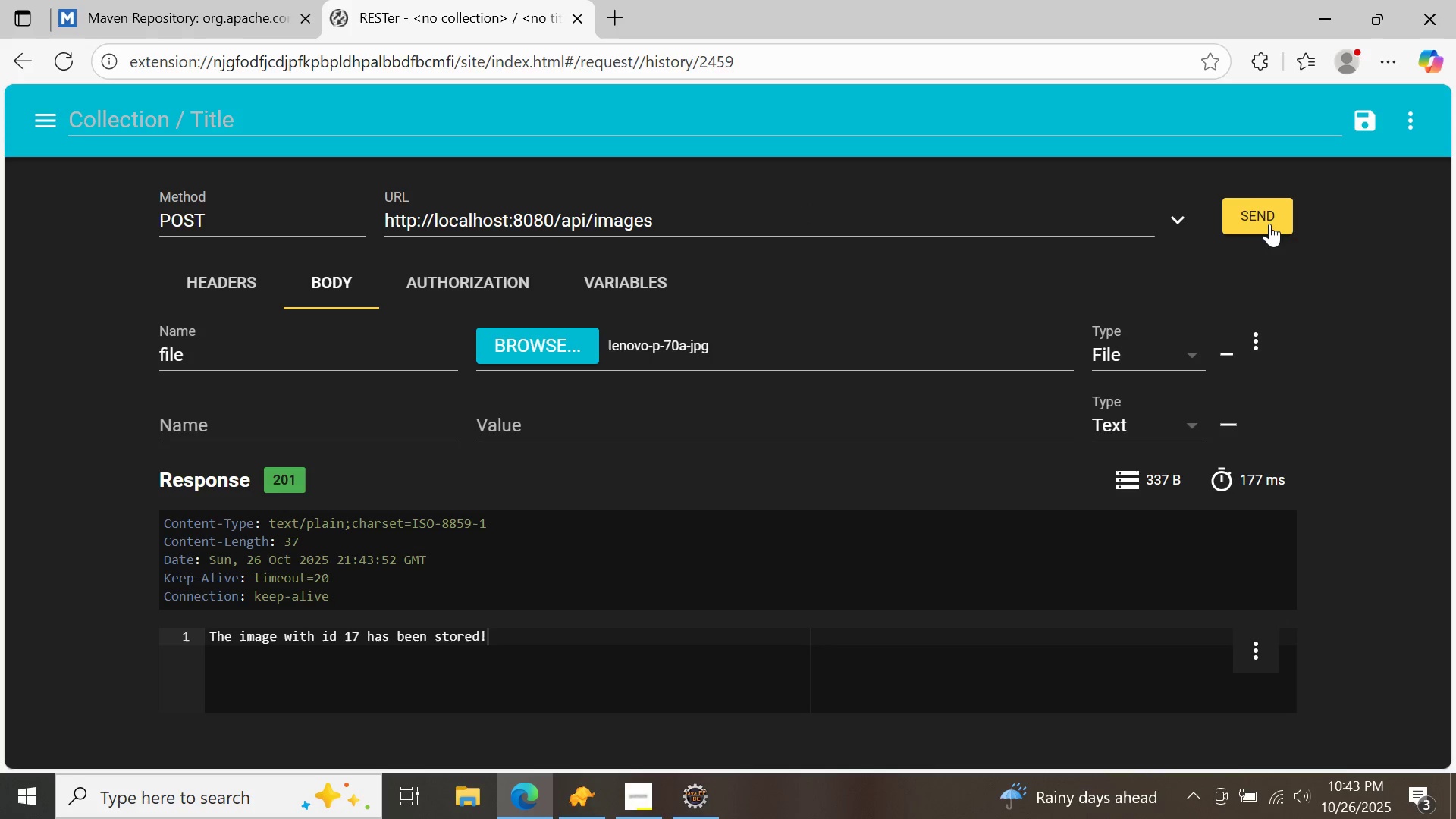 
left_click([1269, 224])
 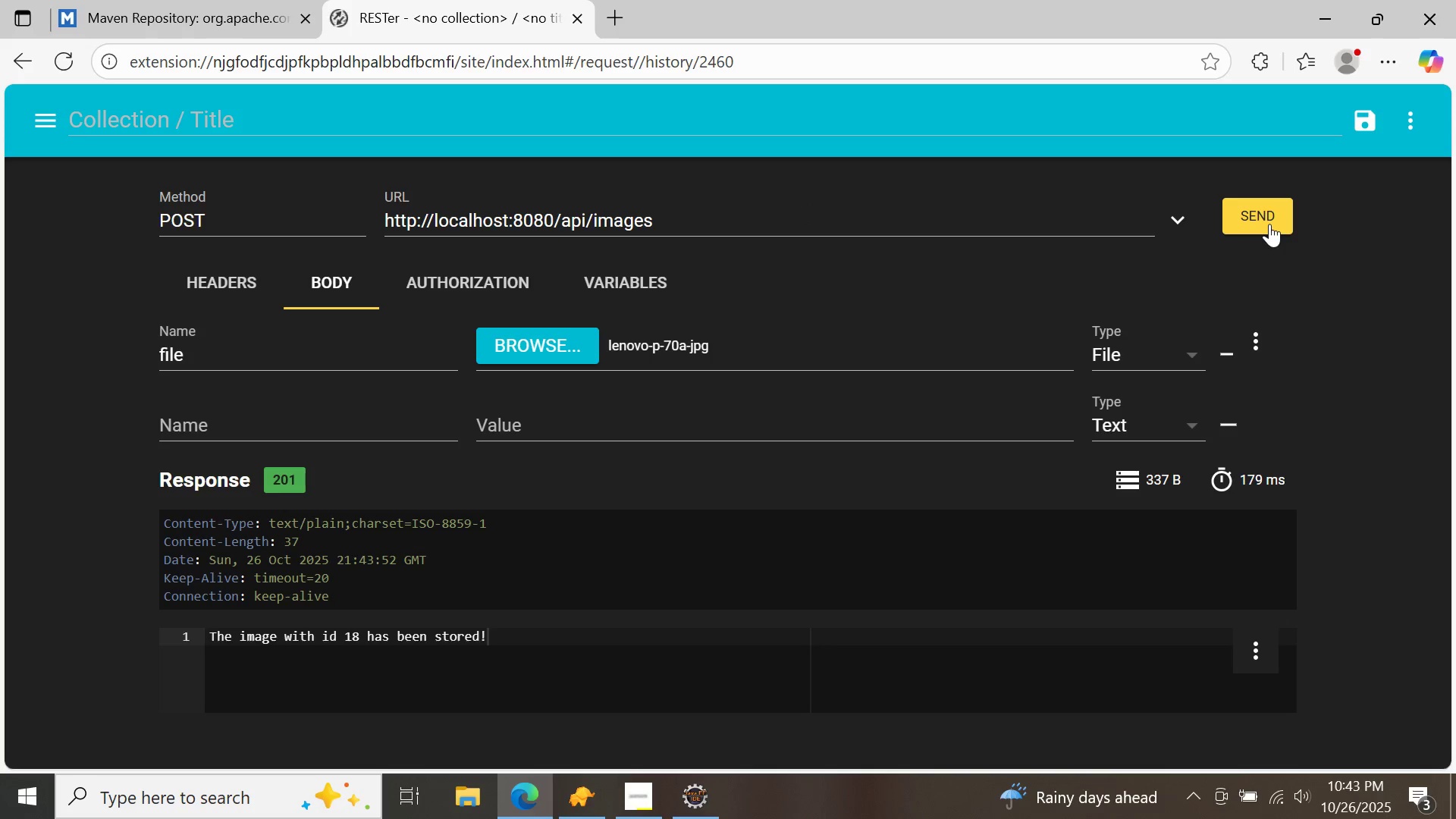 
left_click([1269, 224])
 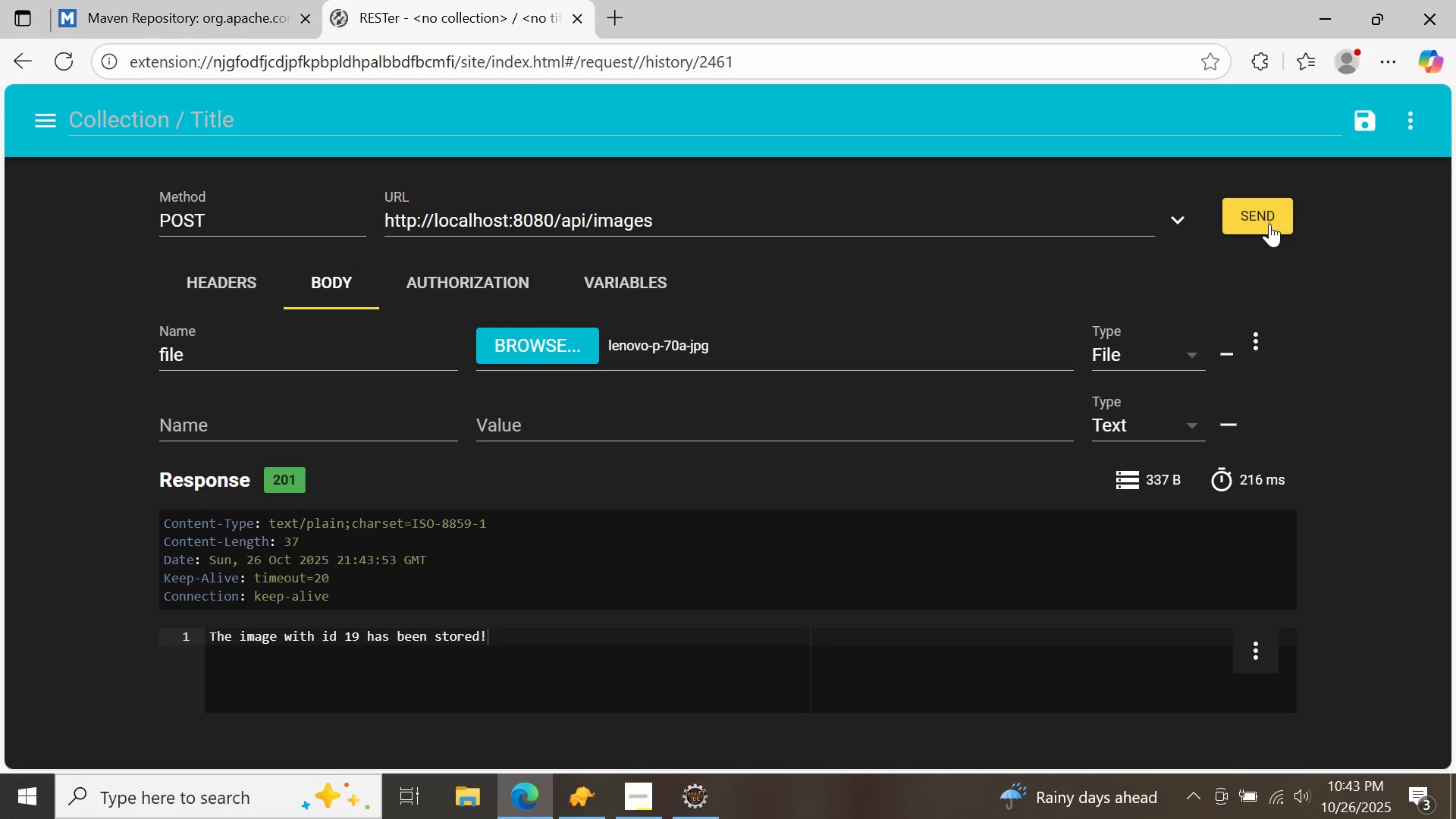 
left_click([1269, 224])
 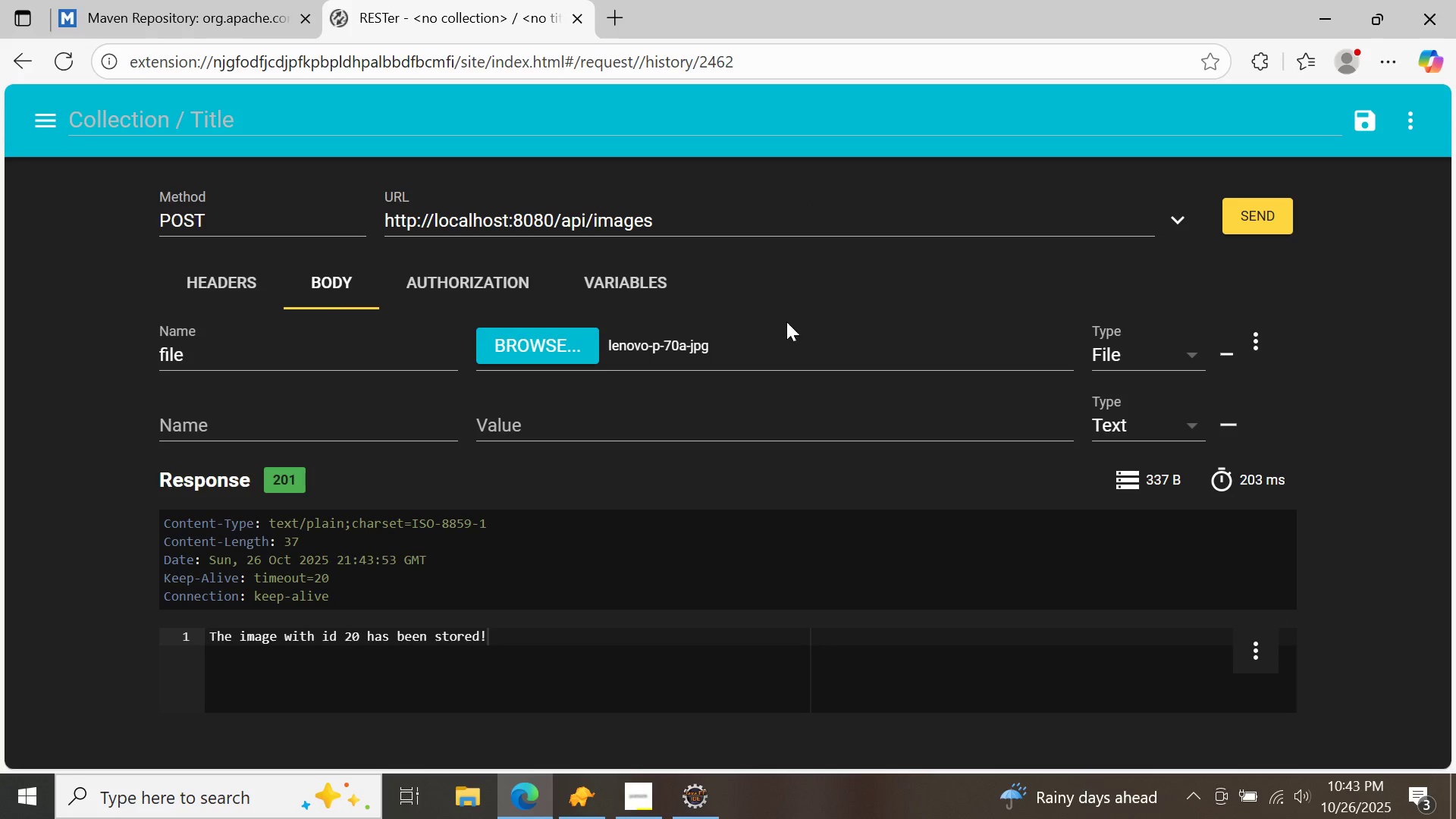 
left_click([577, 799])
 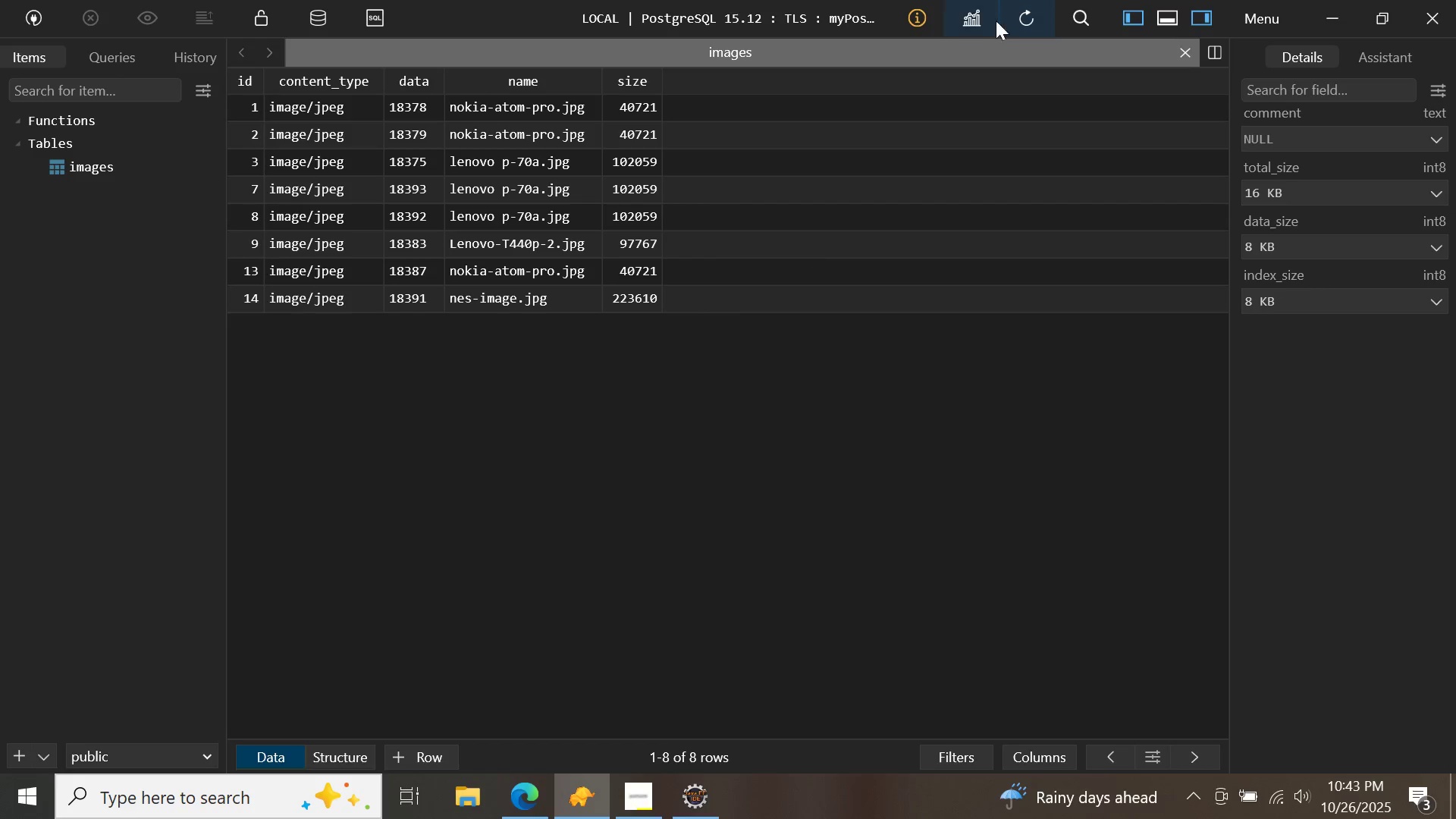 
left_click([1043, 0])
 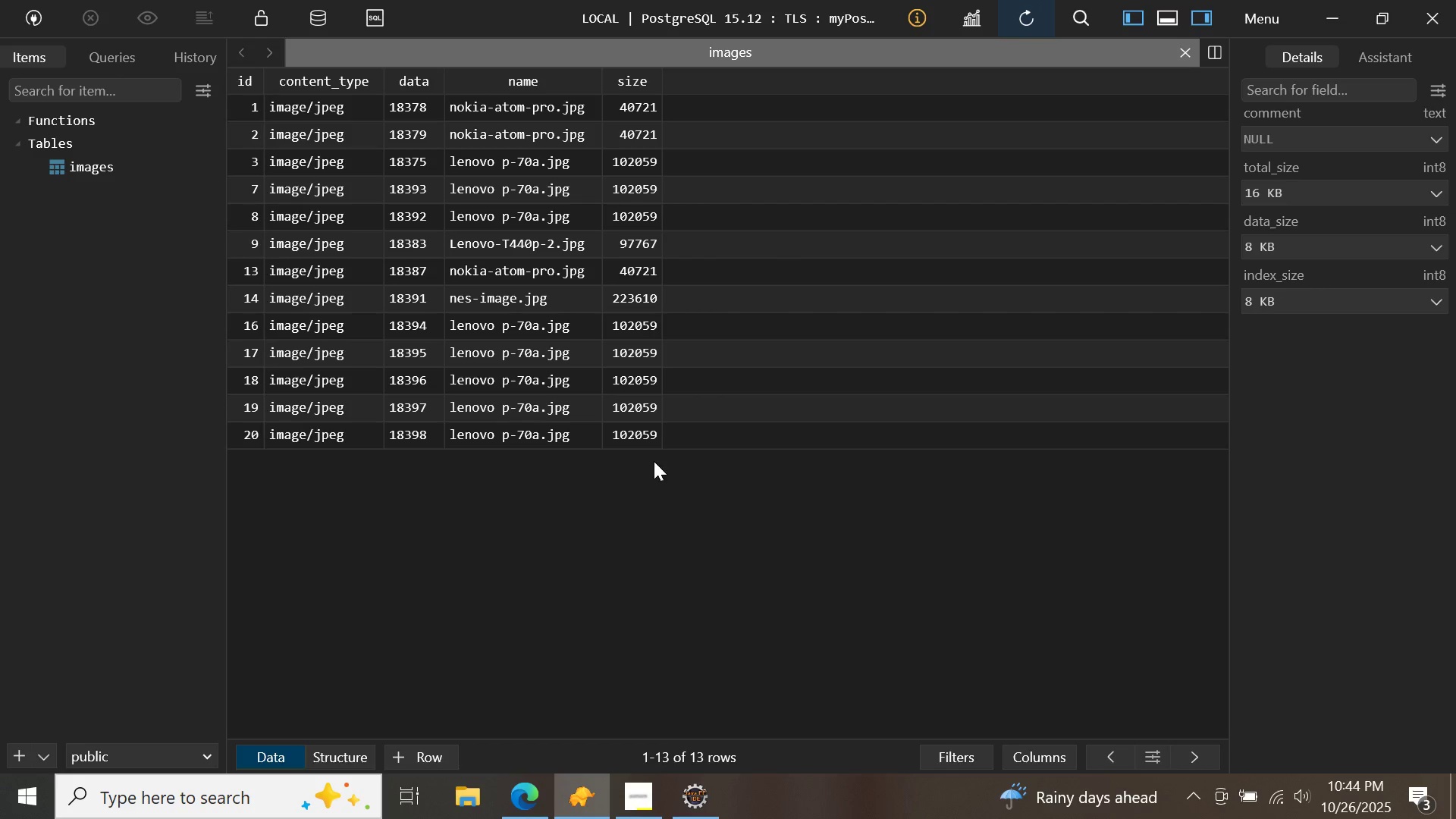 
left_click([526, 790])
 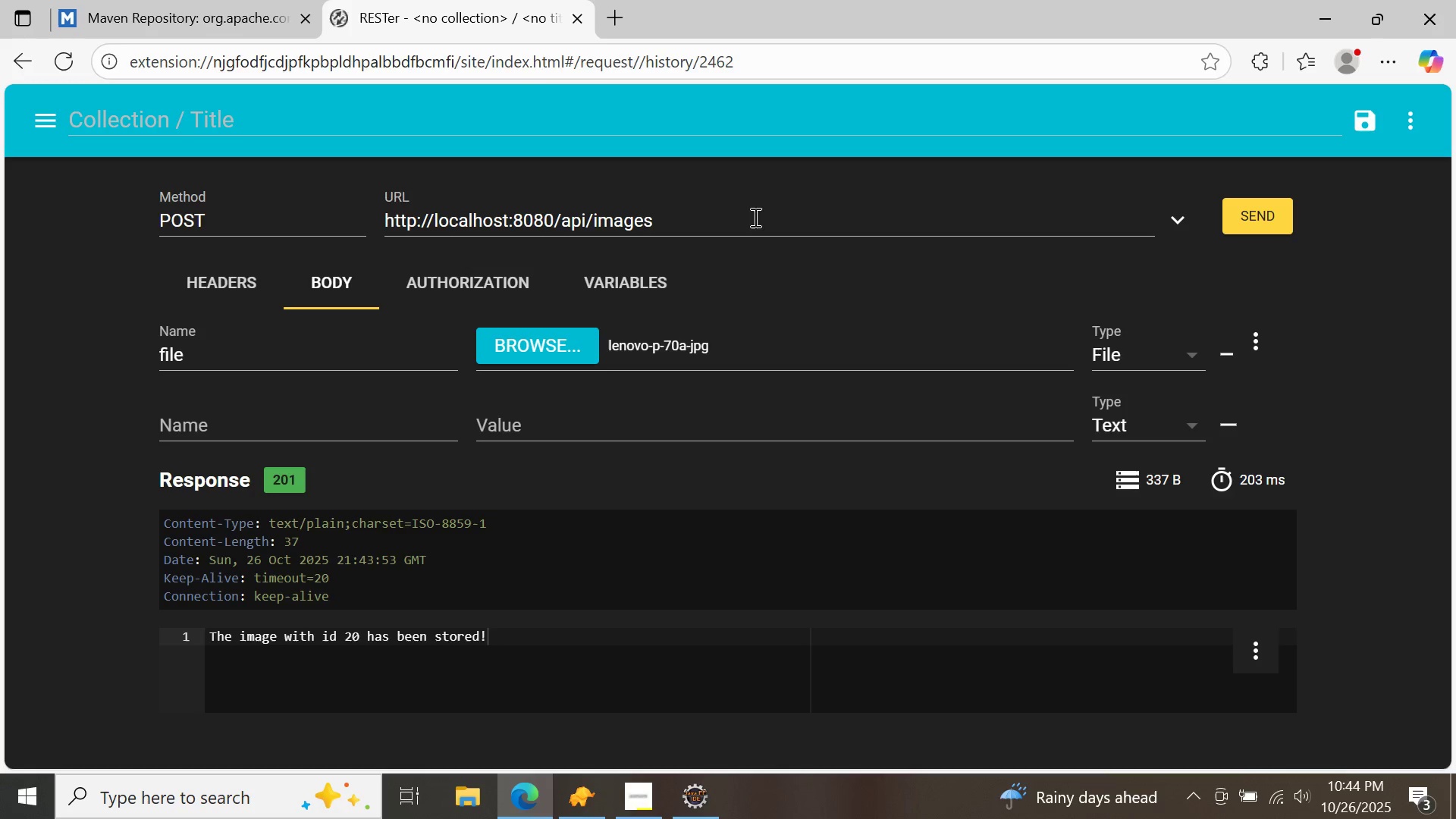 
left_click([754, 217])
 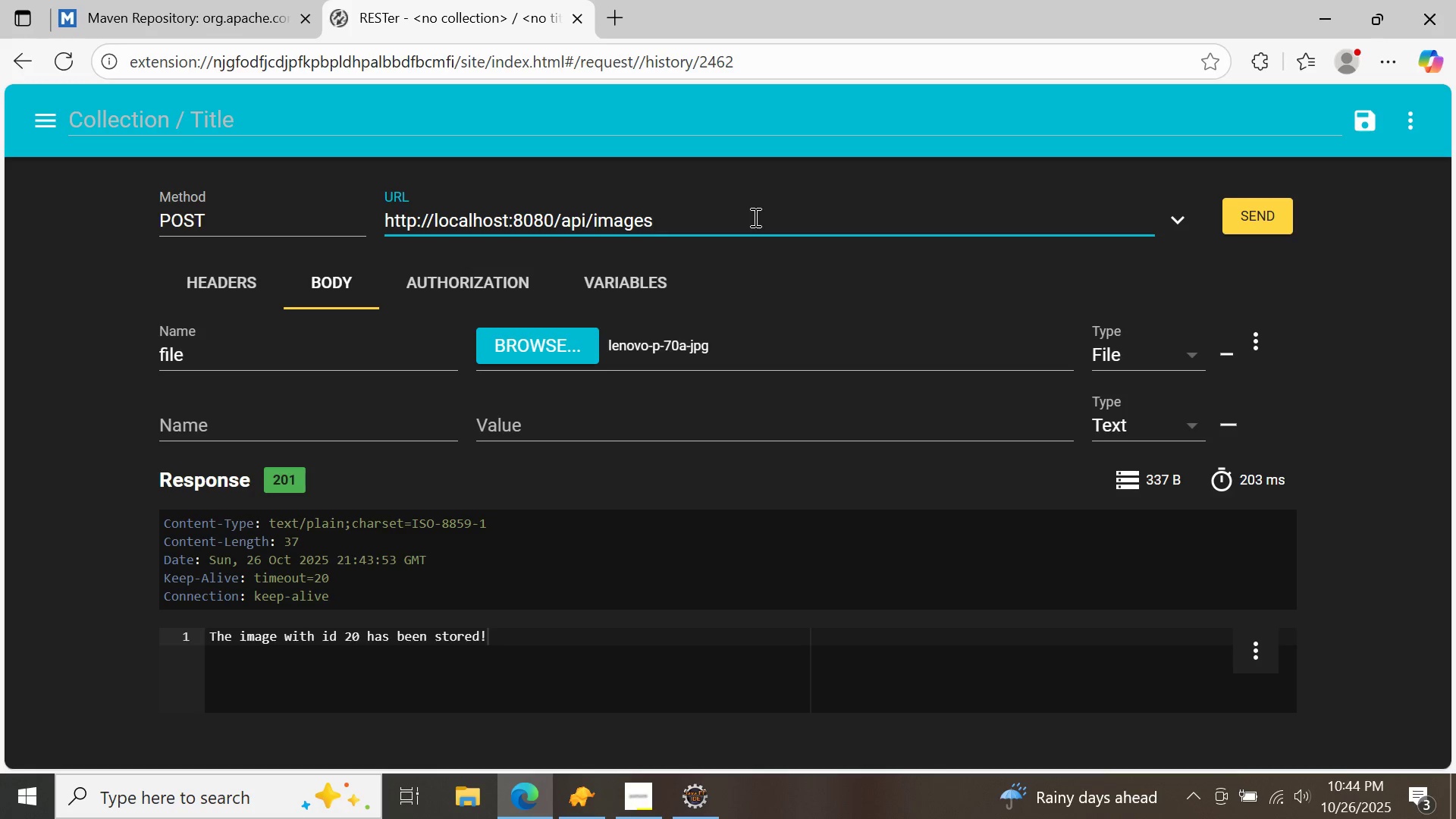 
type(/16)
 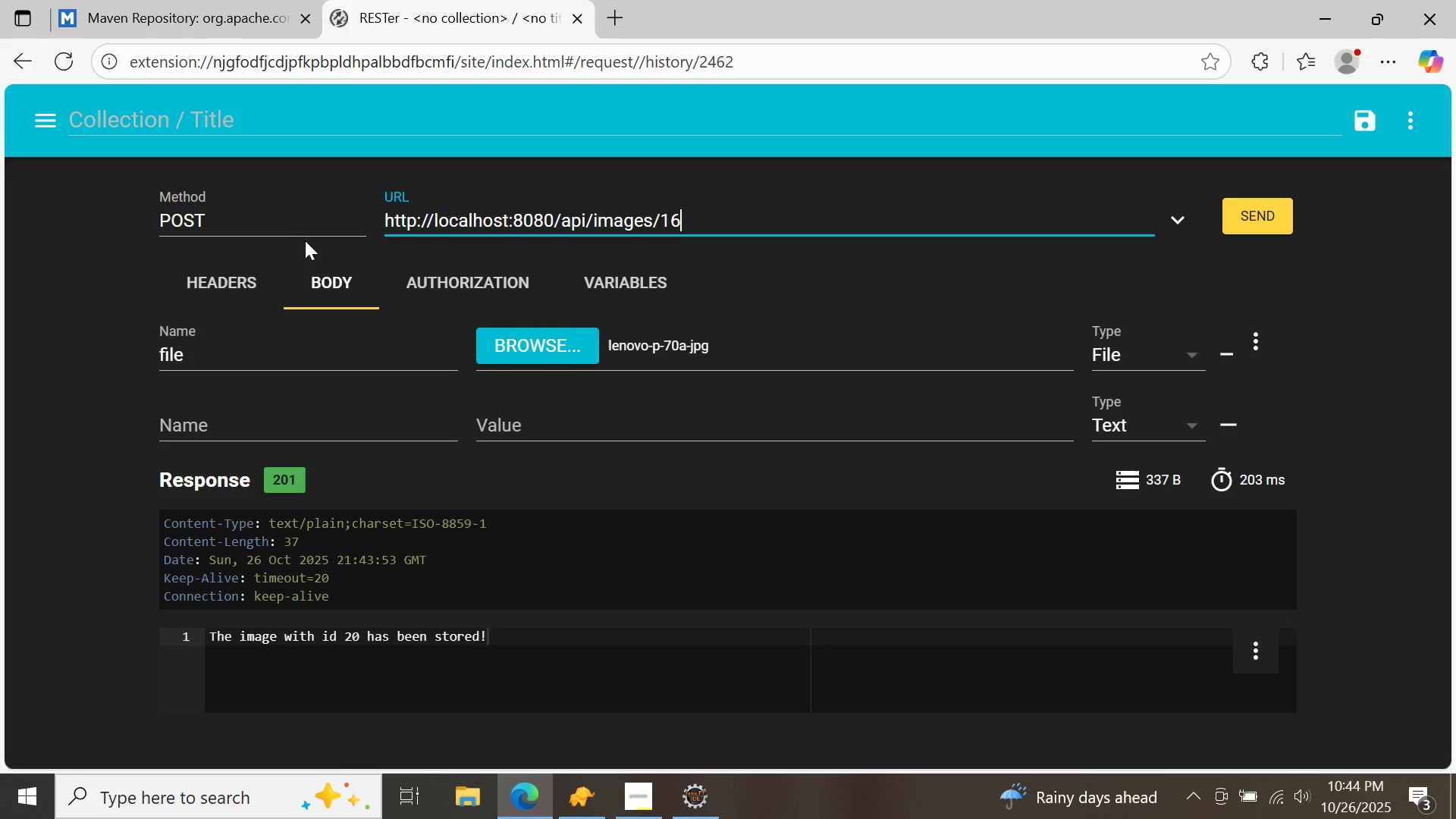 
left_click([271, 227])
 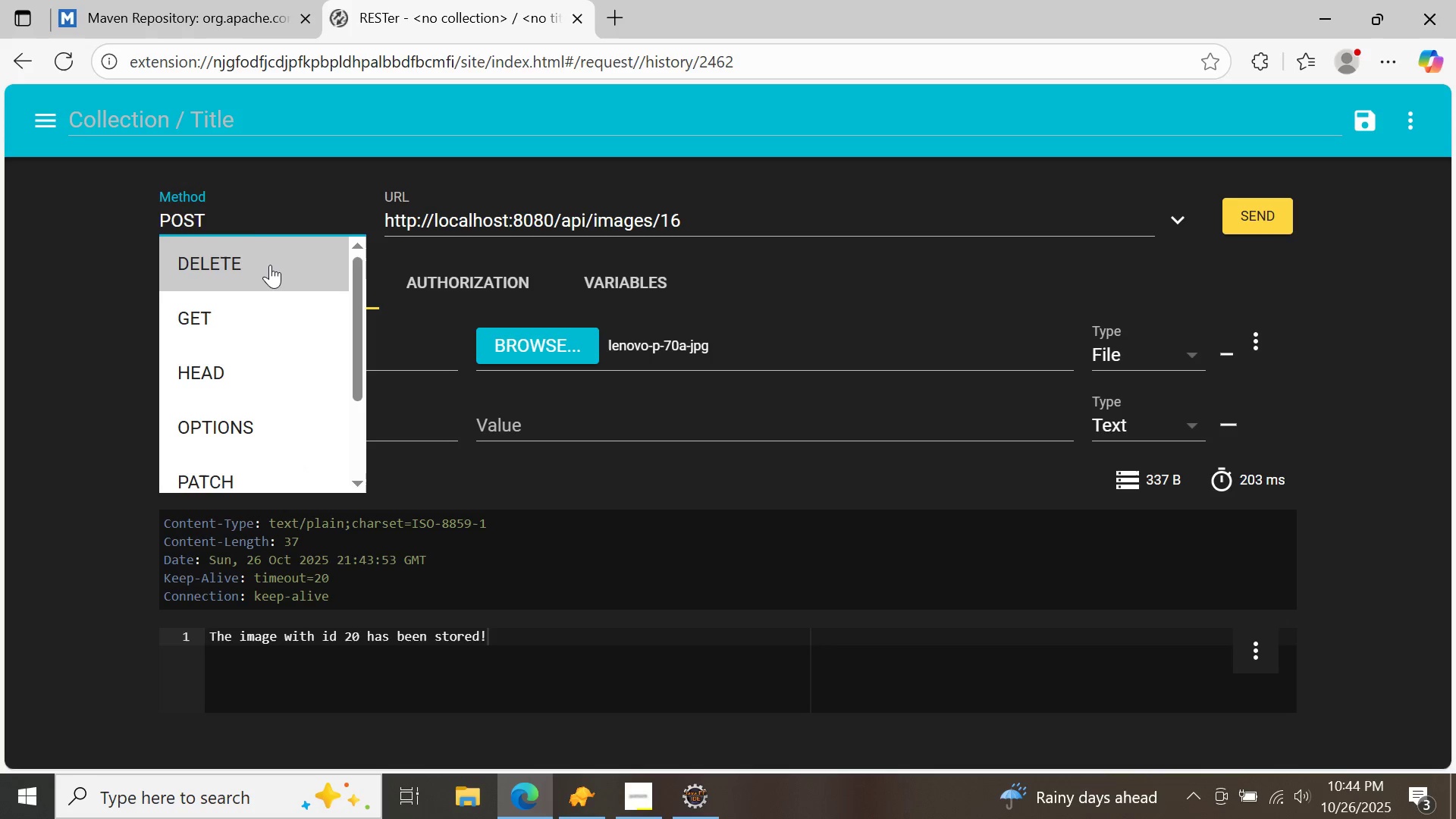 
left_click([270, 265])
 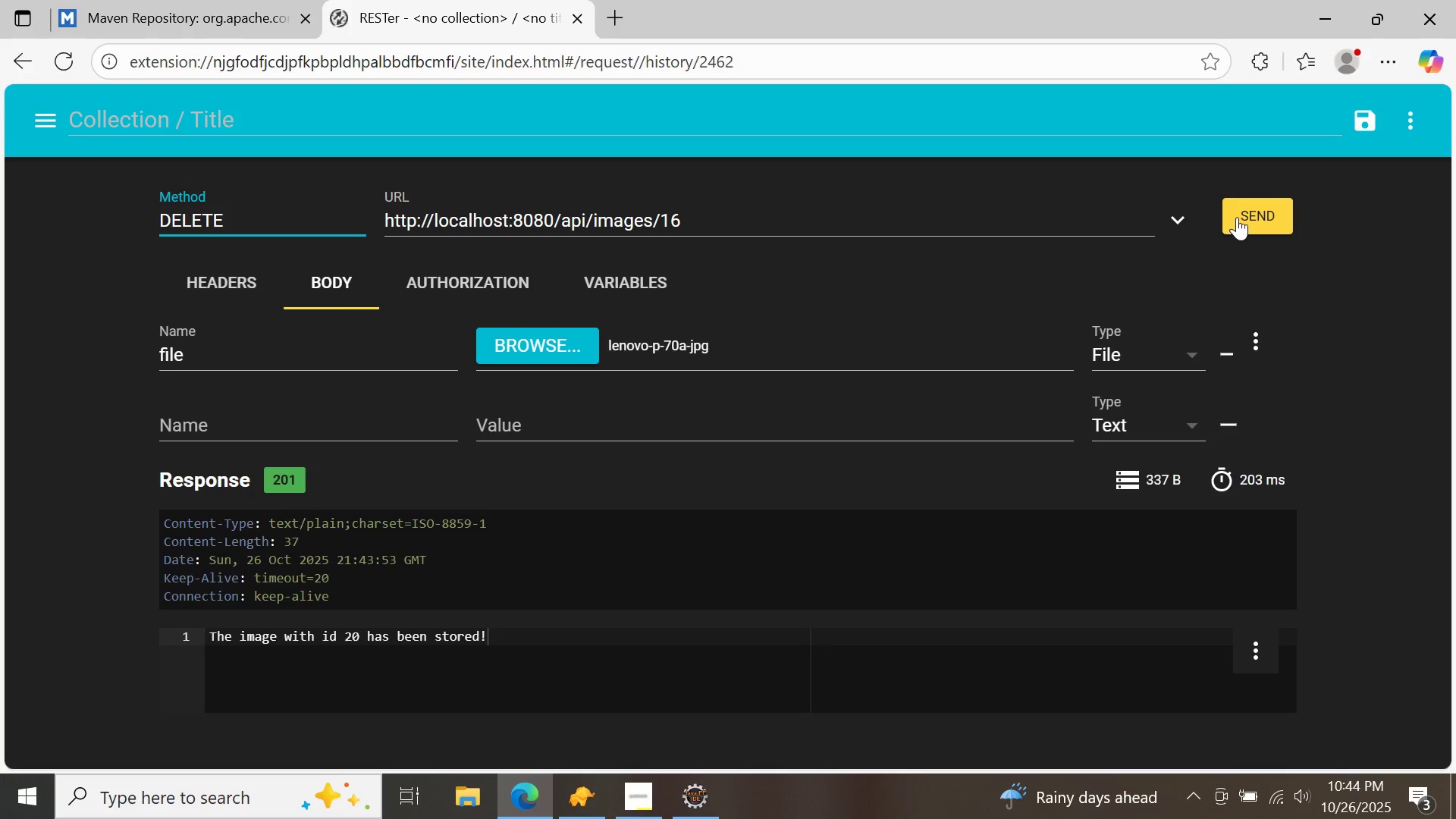 
left_click([1237, 217])
 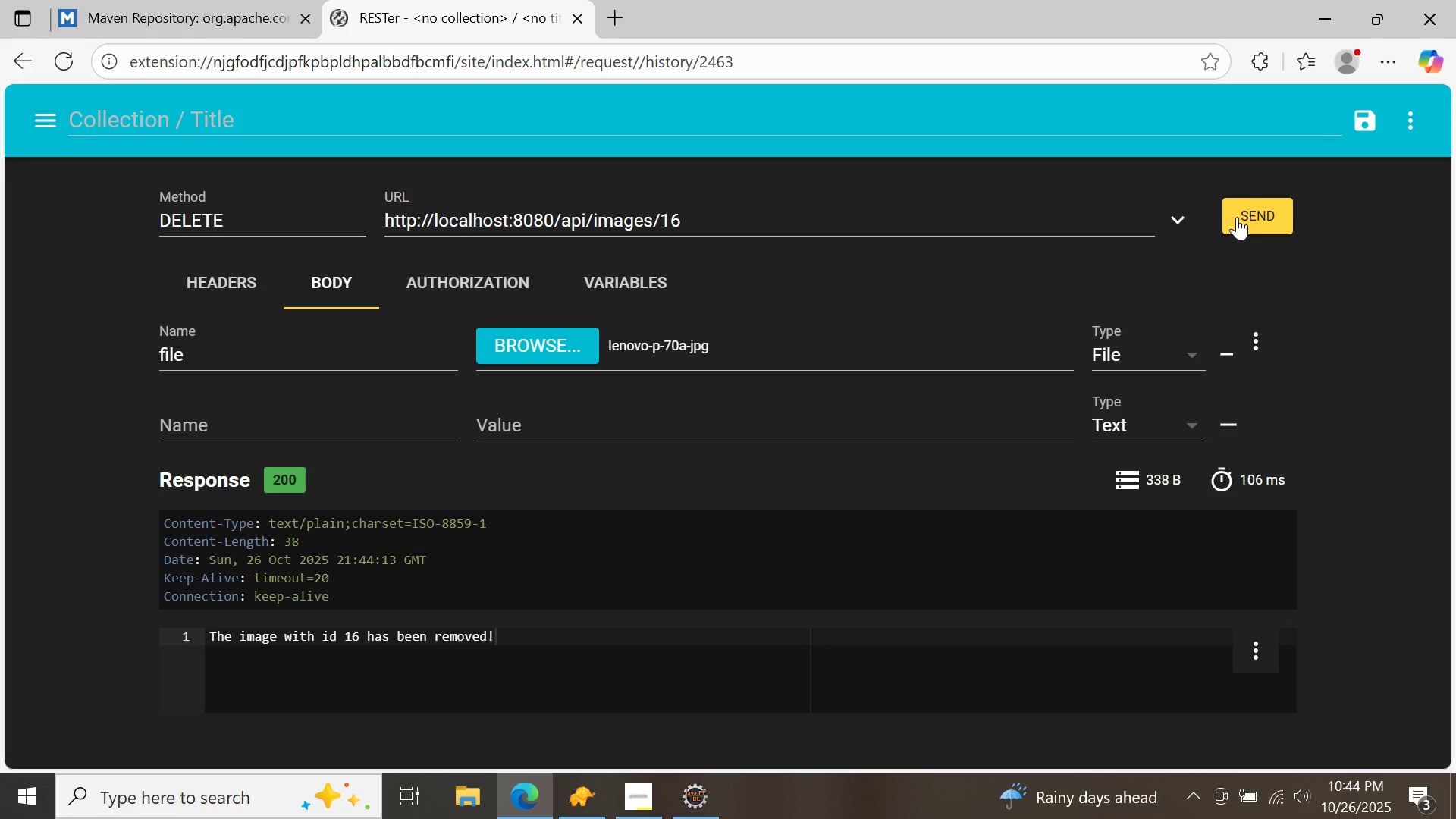 
left_click([1237, 217])
 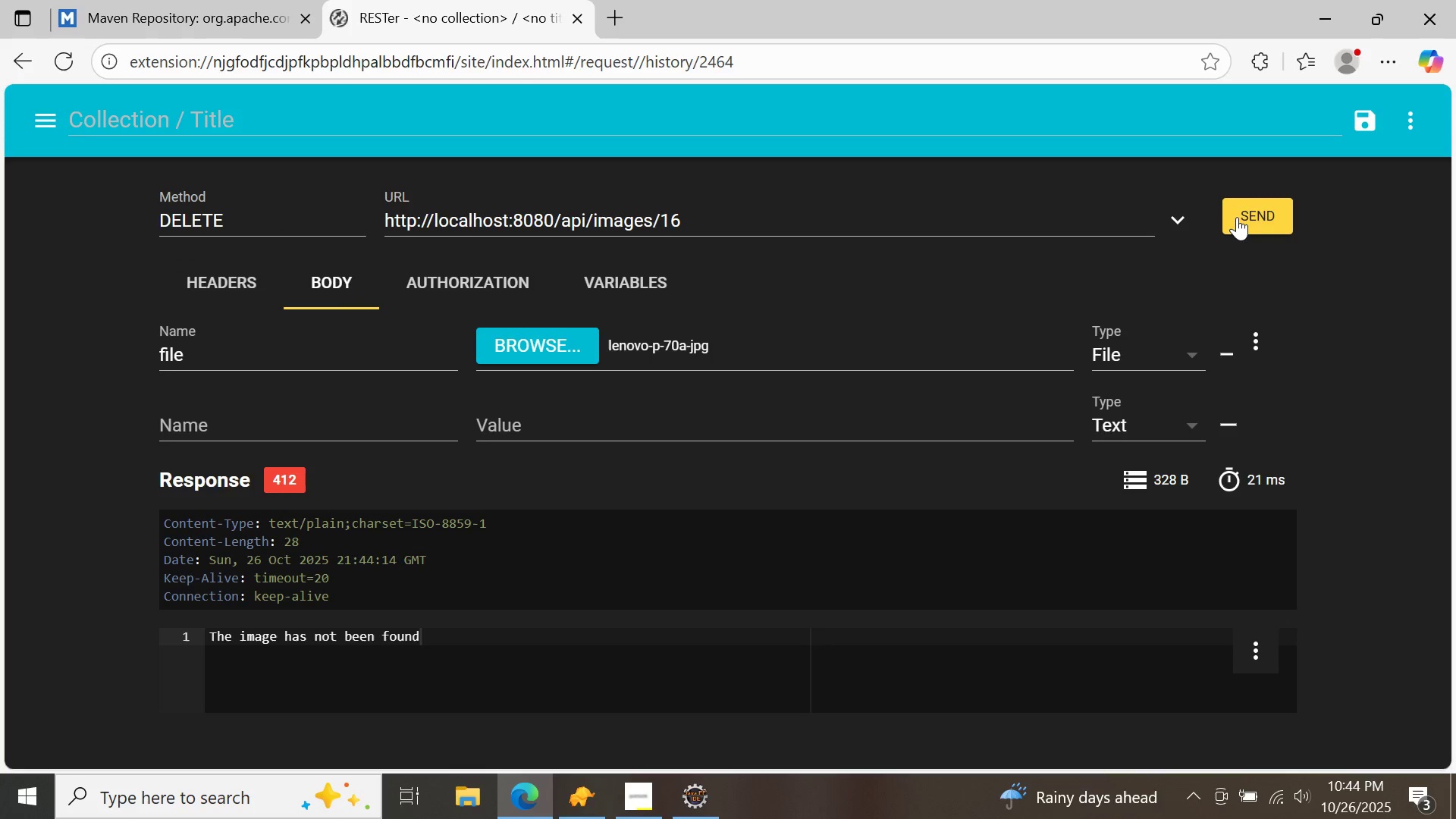 
left_click([1237, 217])
 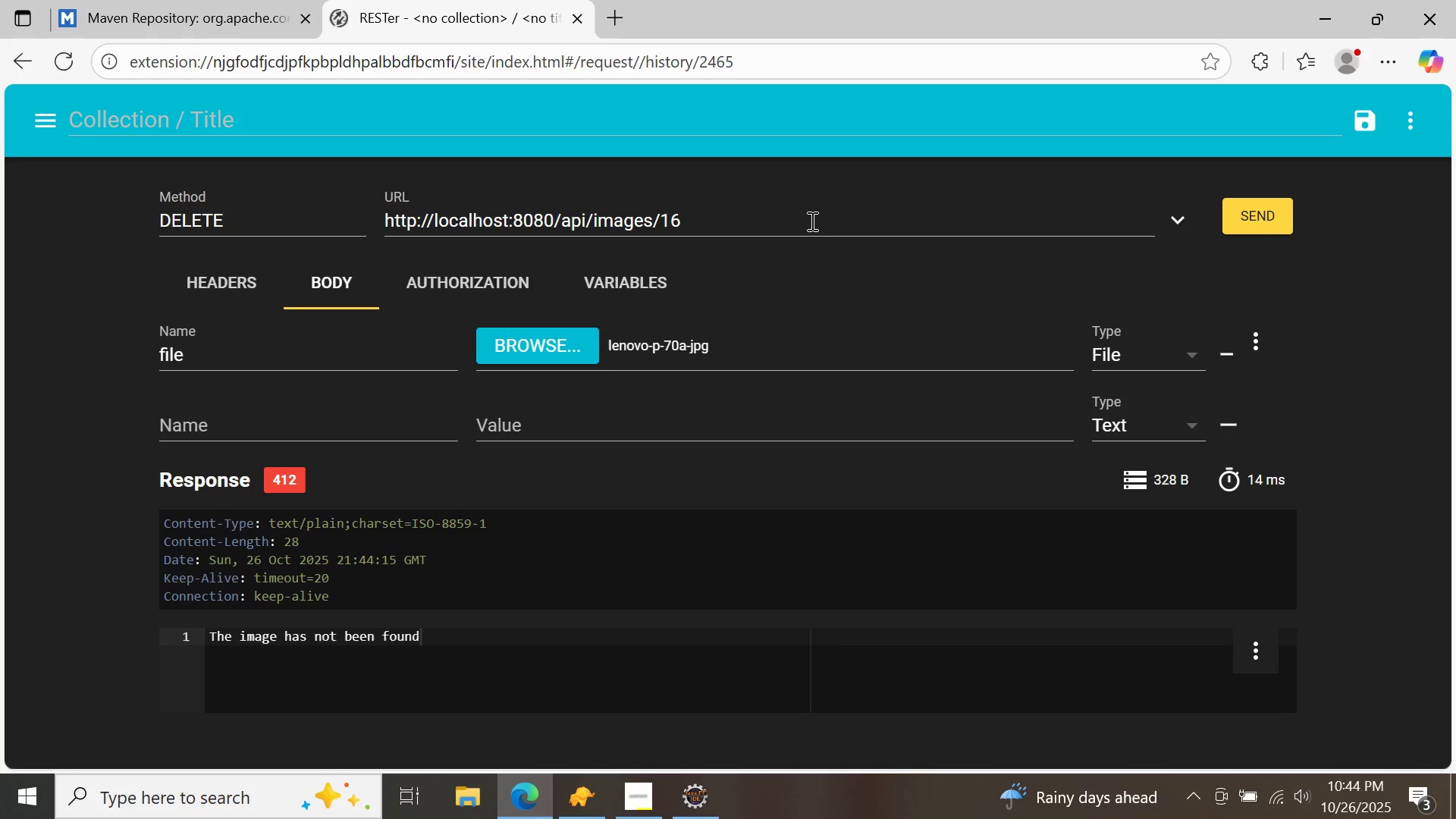 
left_click([811, 221])
 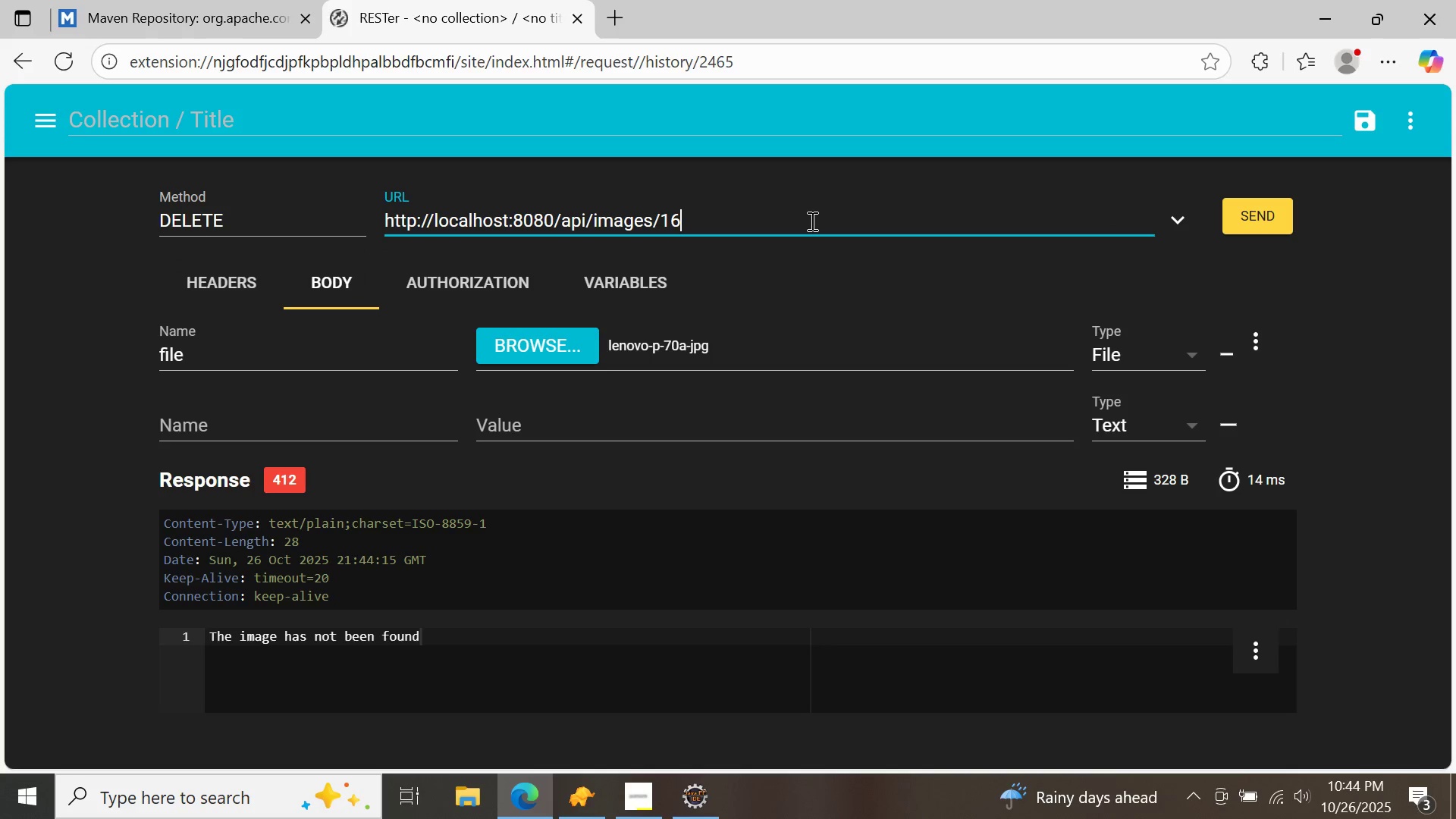 
key(Backspace)
 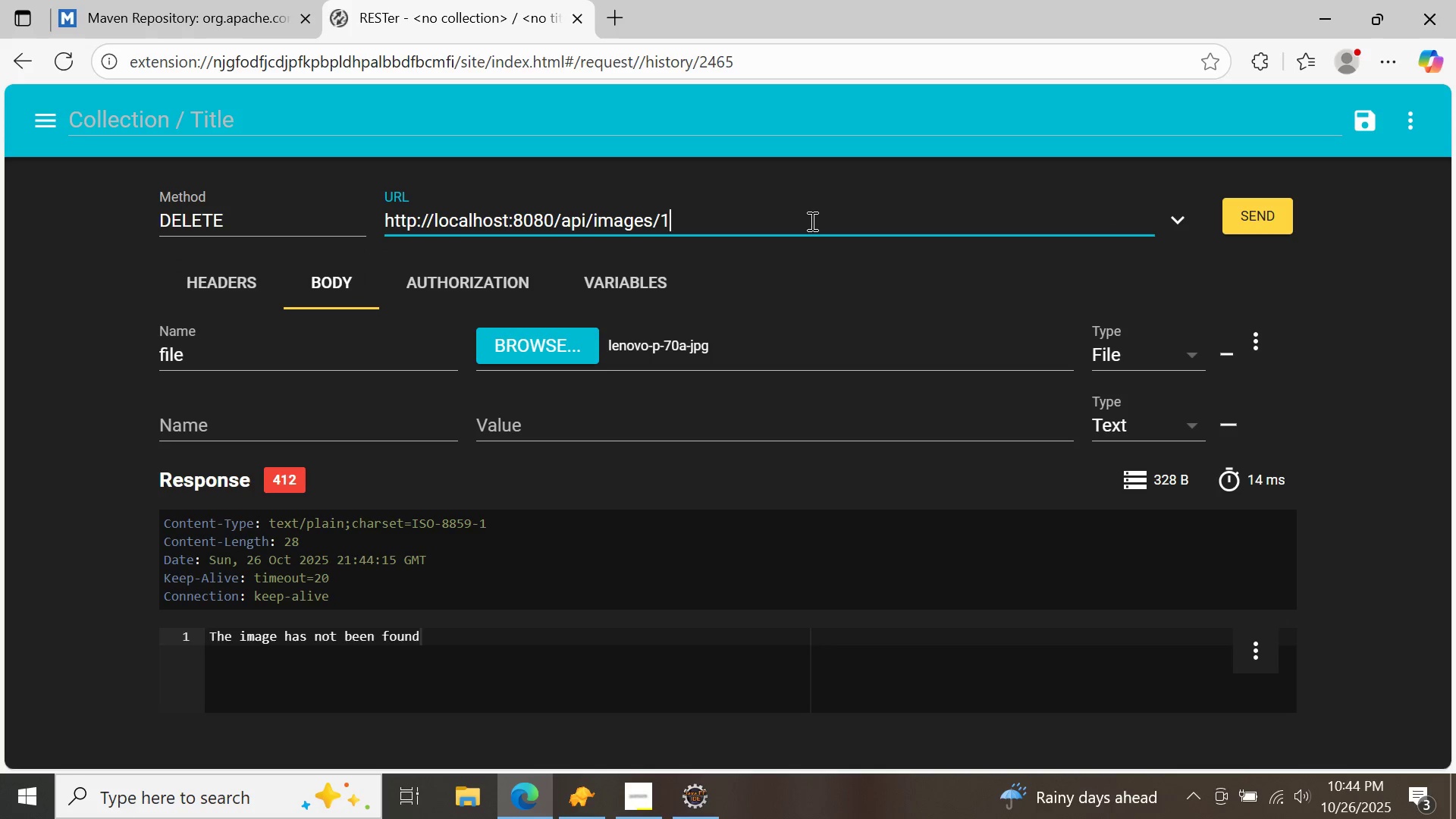 
key(7)
 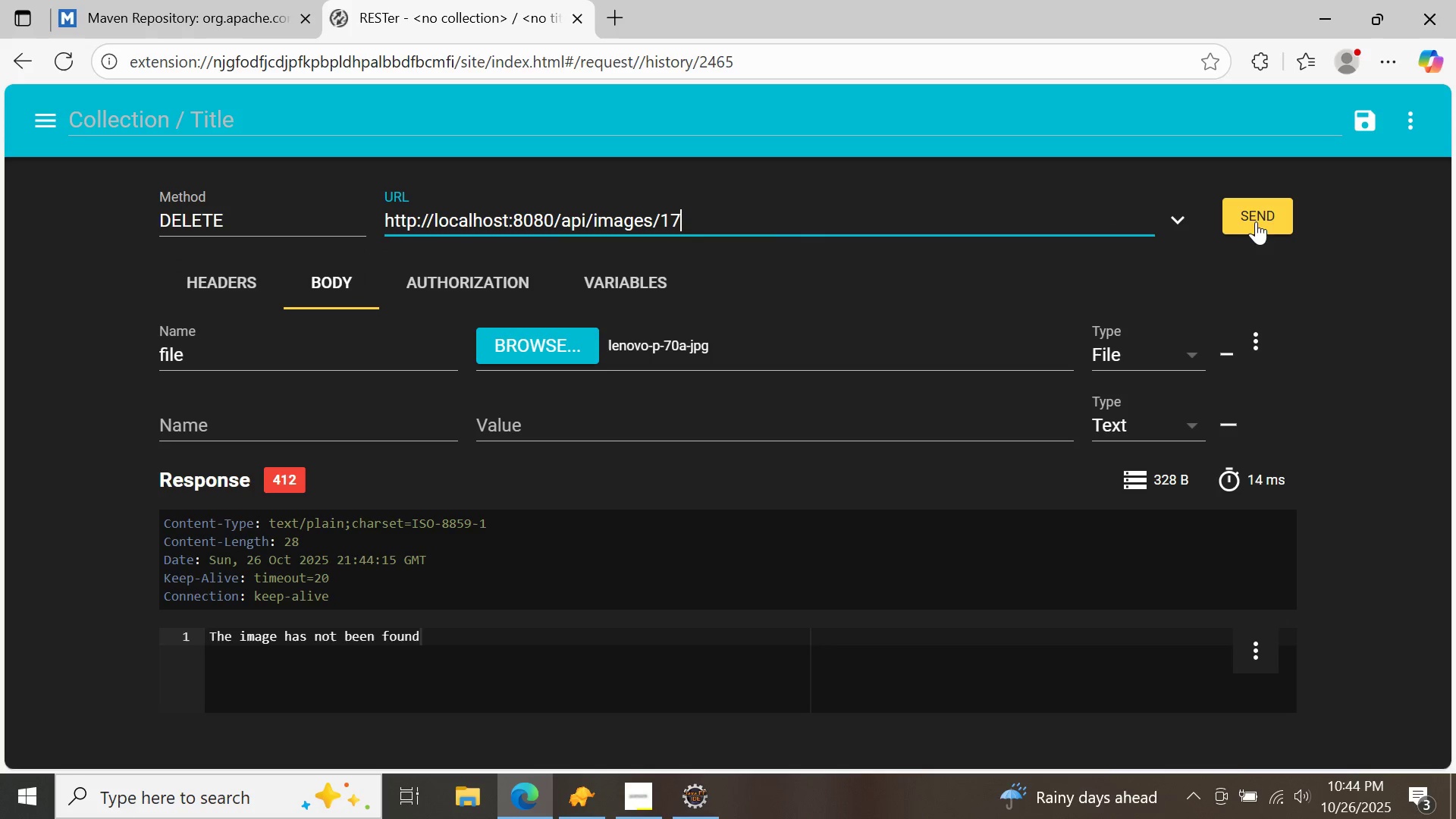 
left_click([1262, 218])
 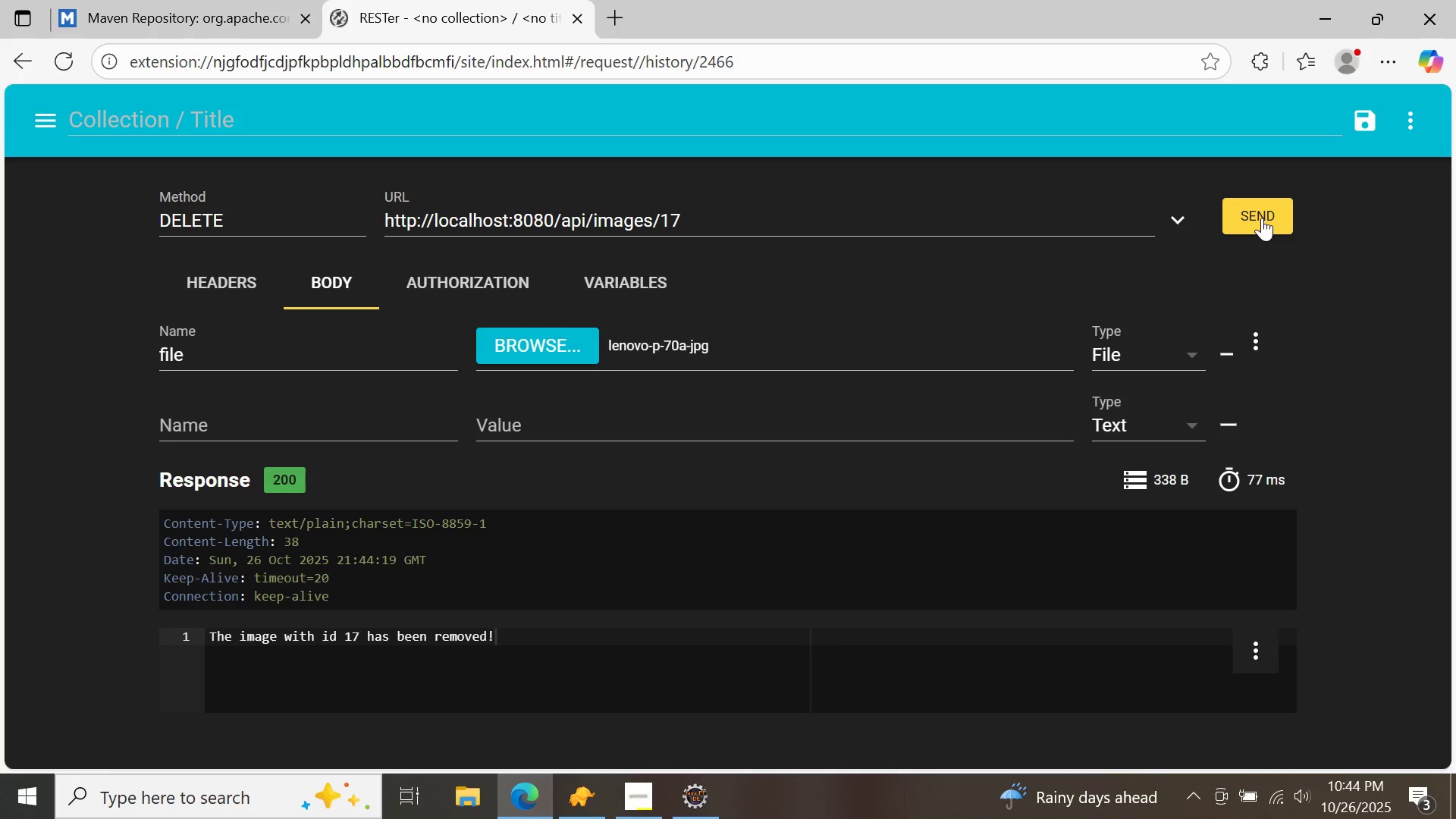 
left_click([1262, 218])
 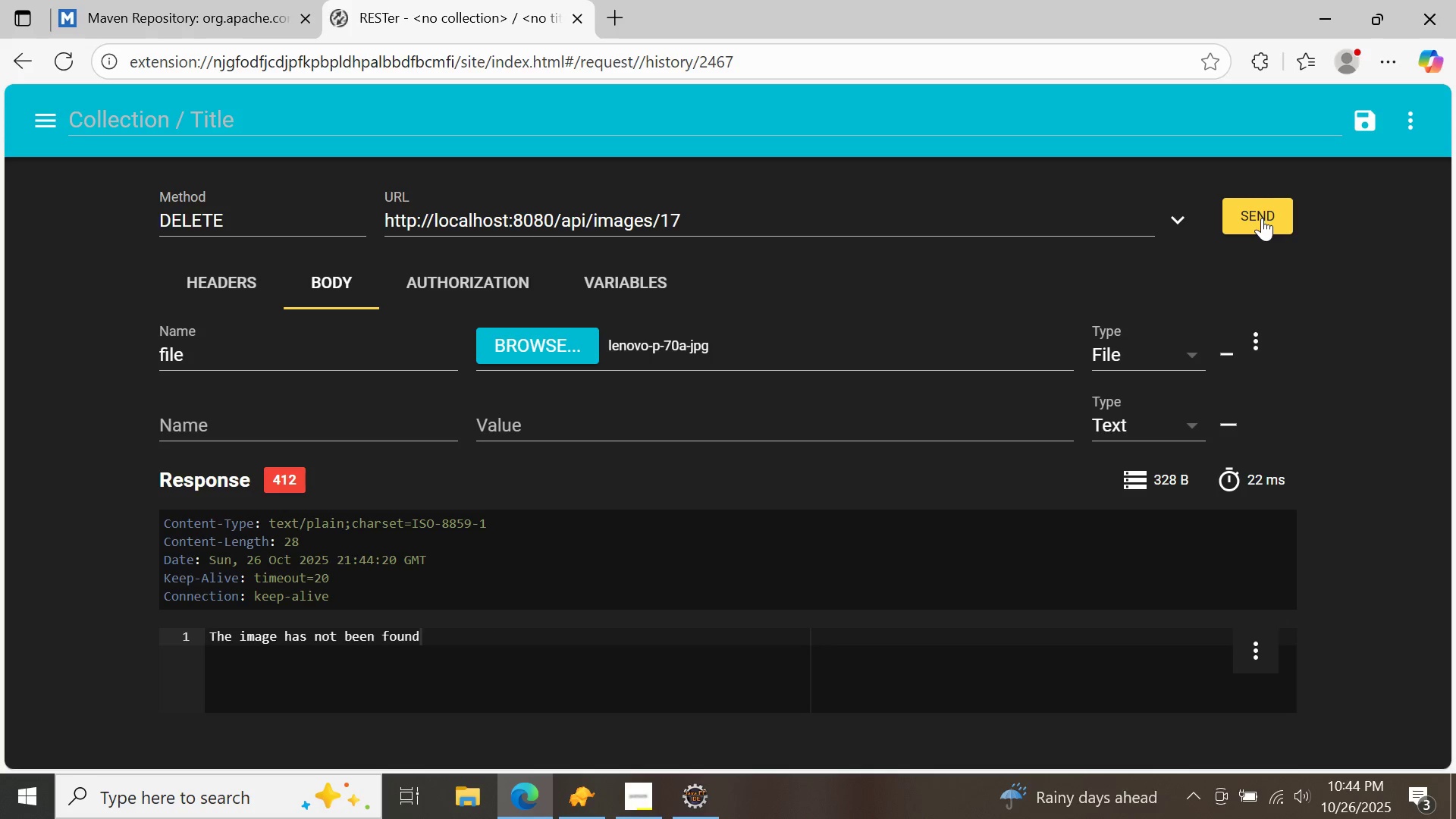 
left_click([1262, 218])
 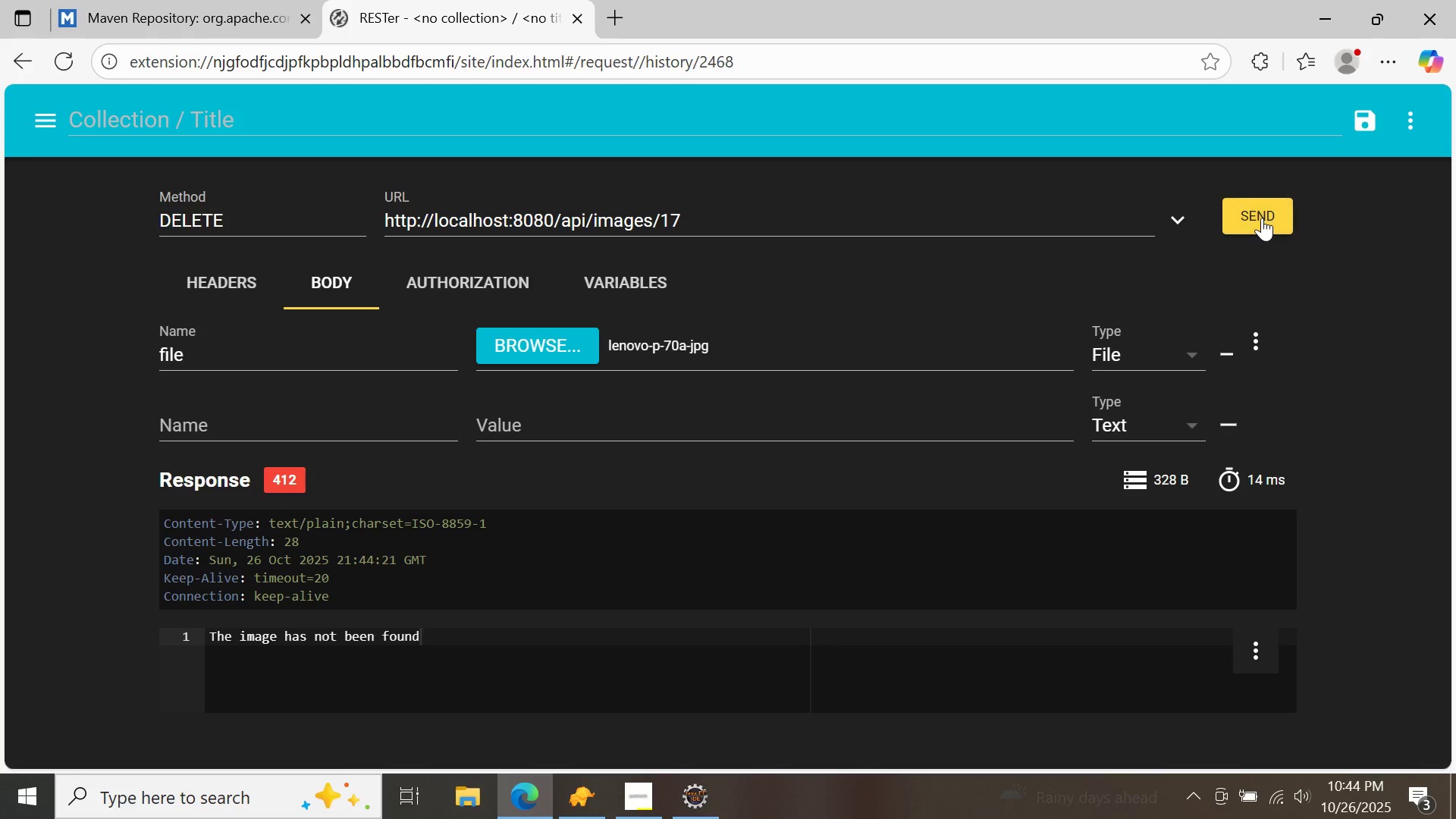 
left_click([1262, 218])
 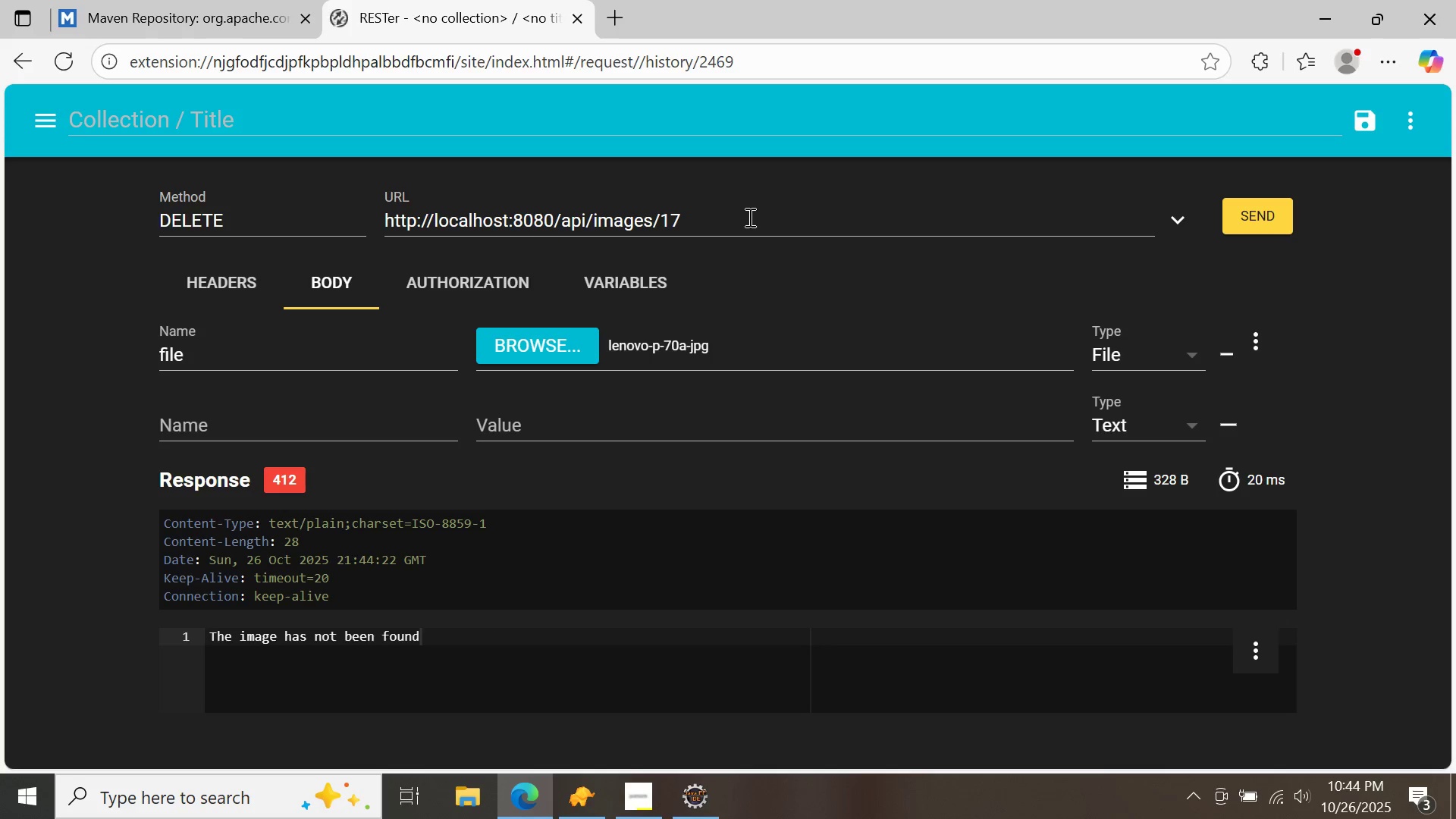 
left_click([748, 217])
 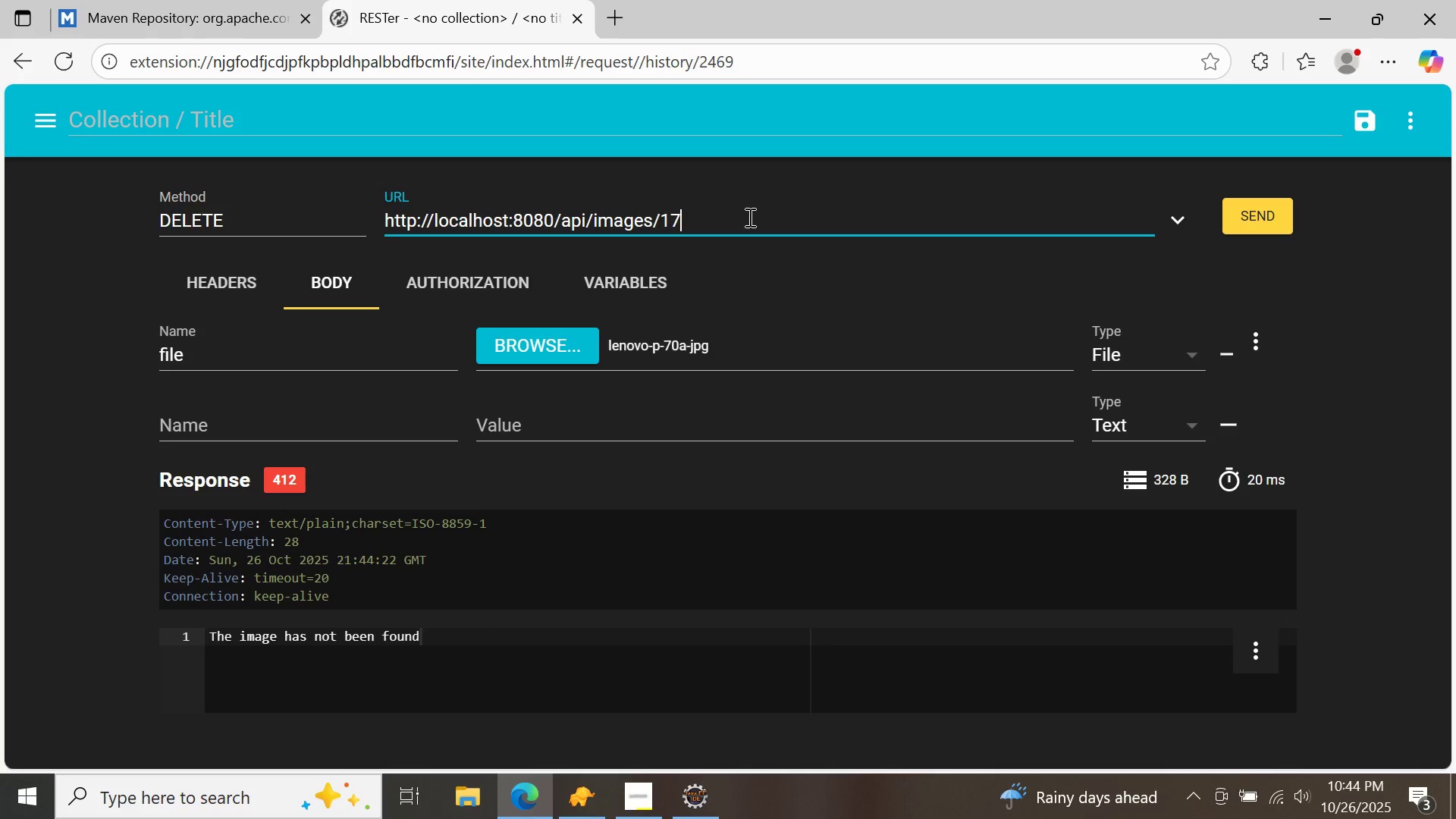 
wait(10.1)
 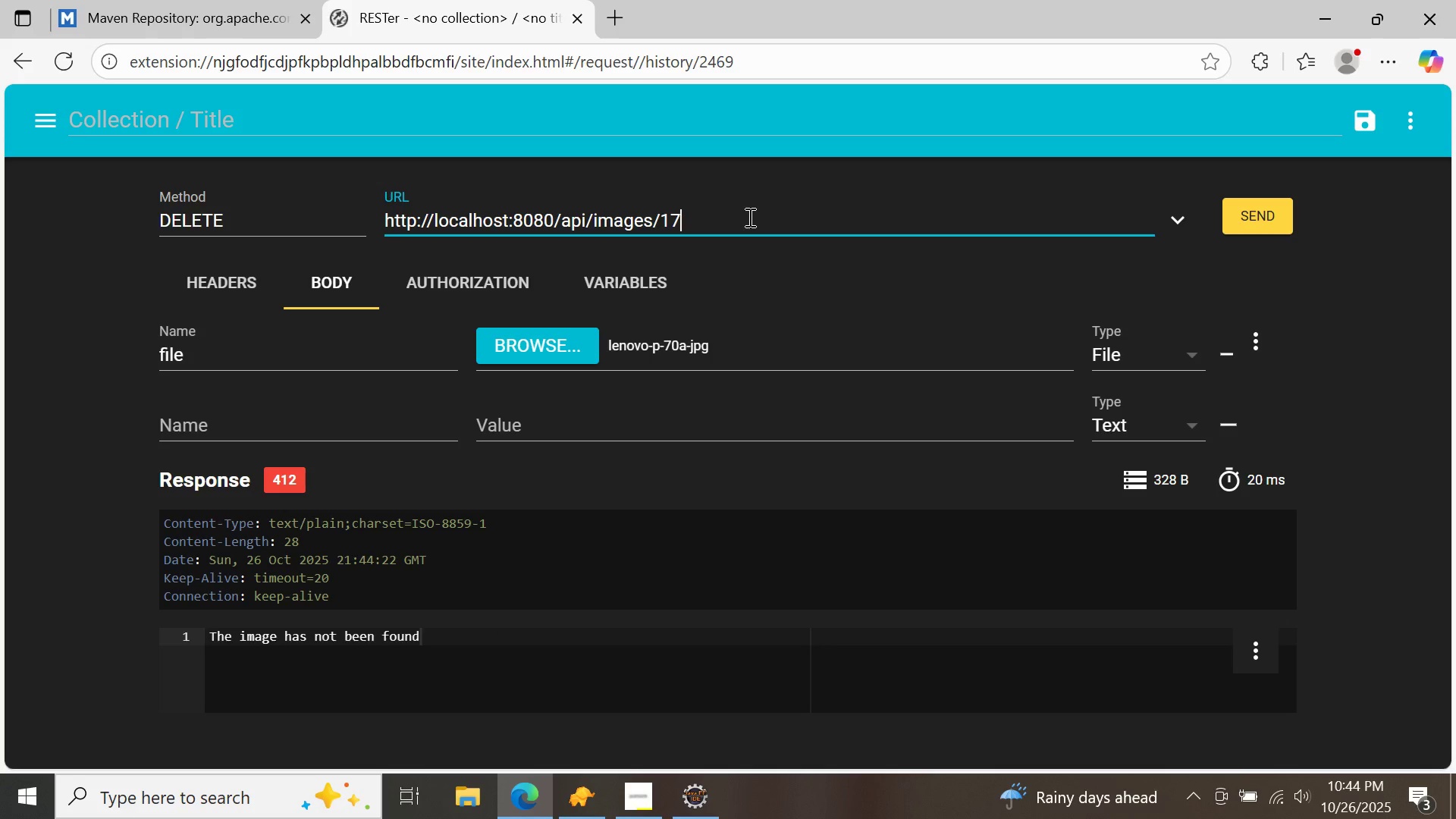 
key(Backspace)
 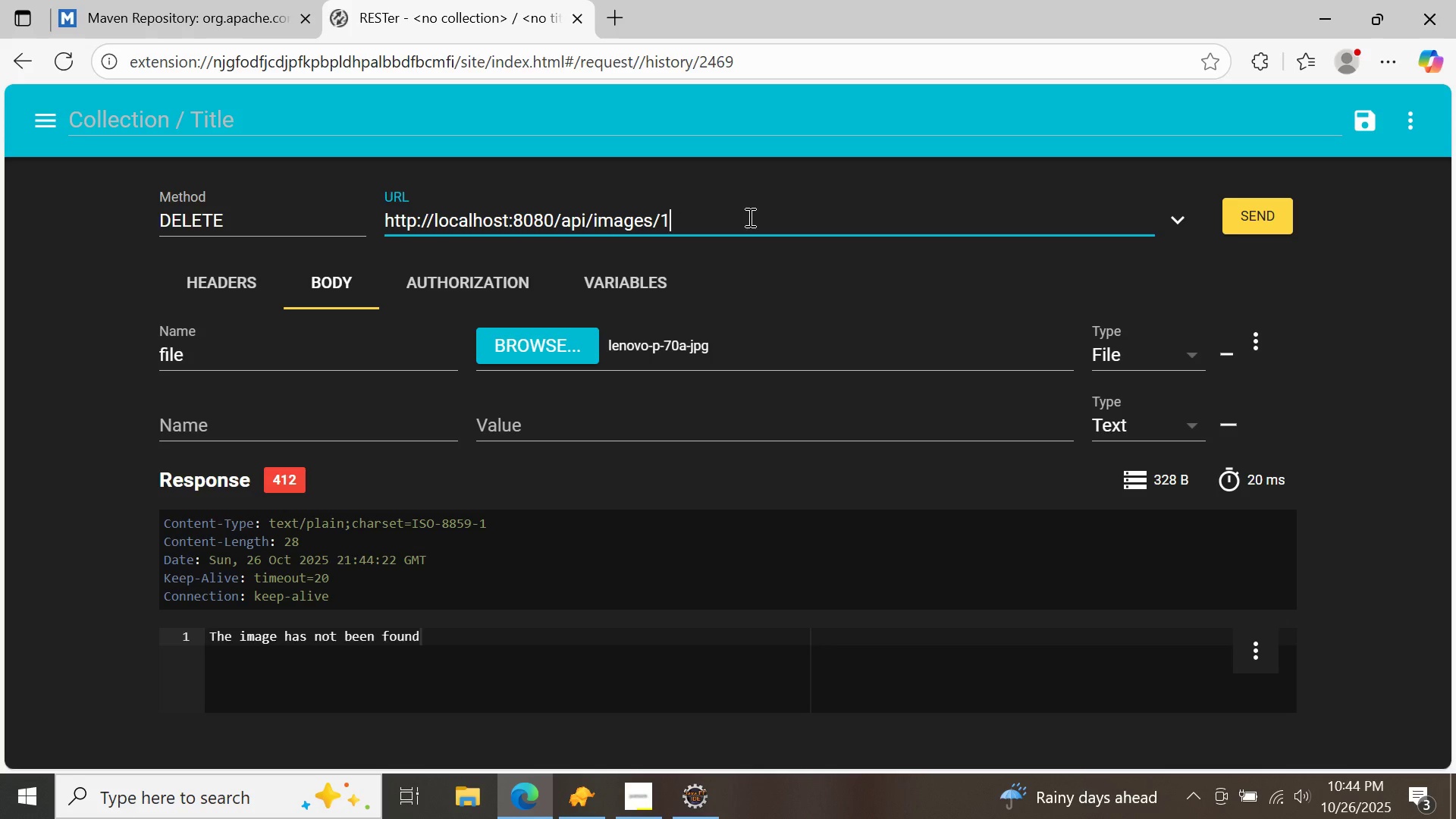 
key(8)
 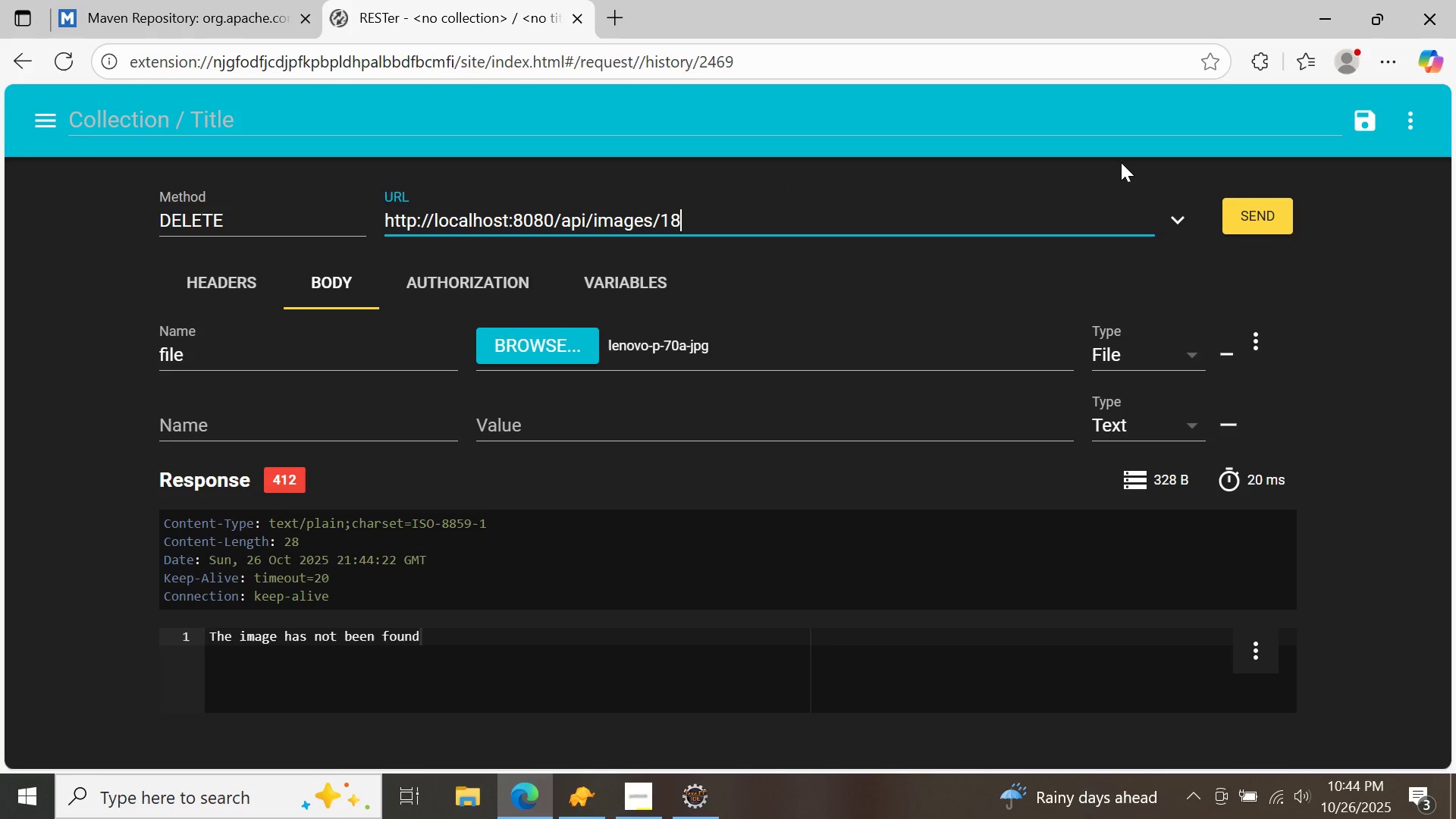 
left_click([1265, 212])
 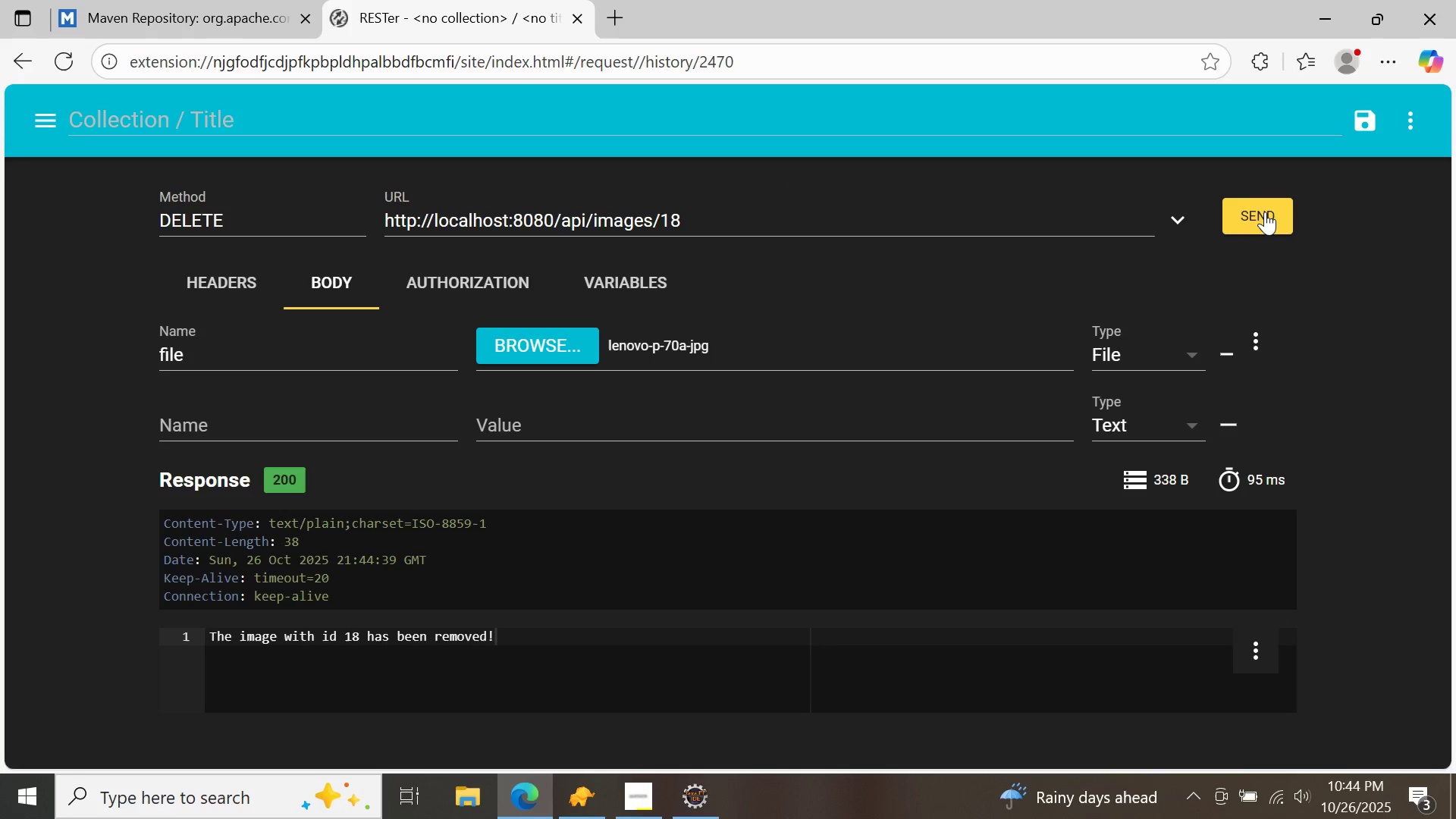 
left_click([1265, 212])
 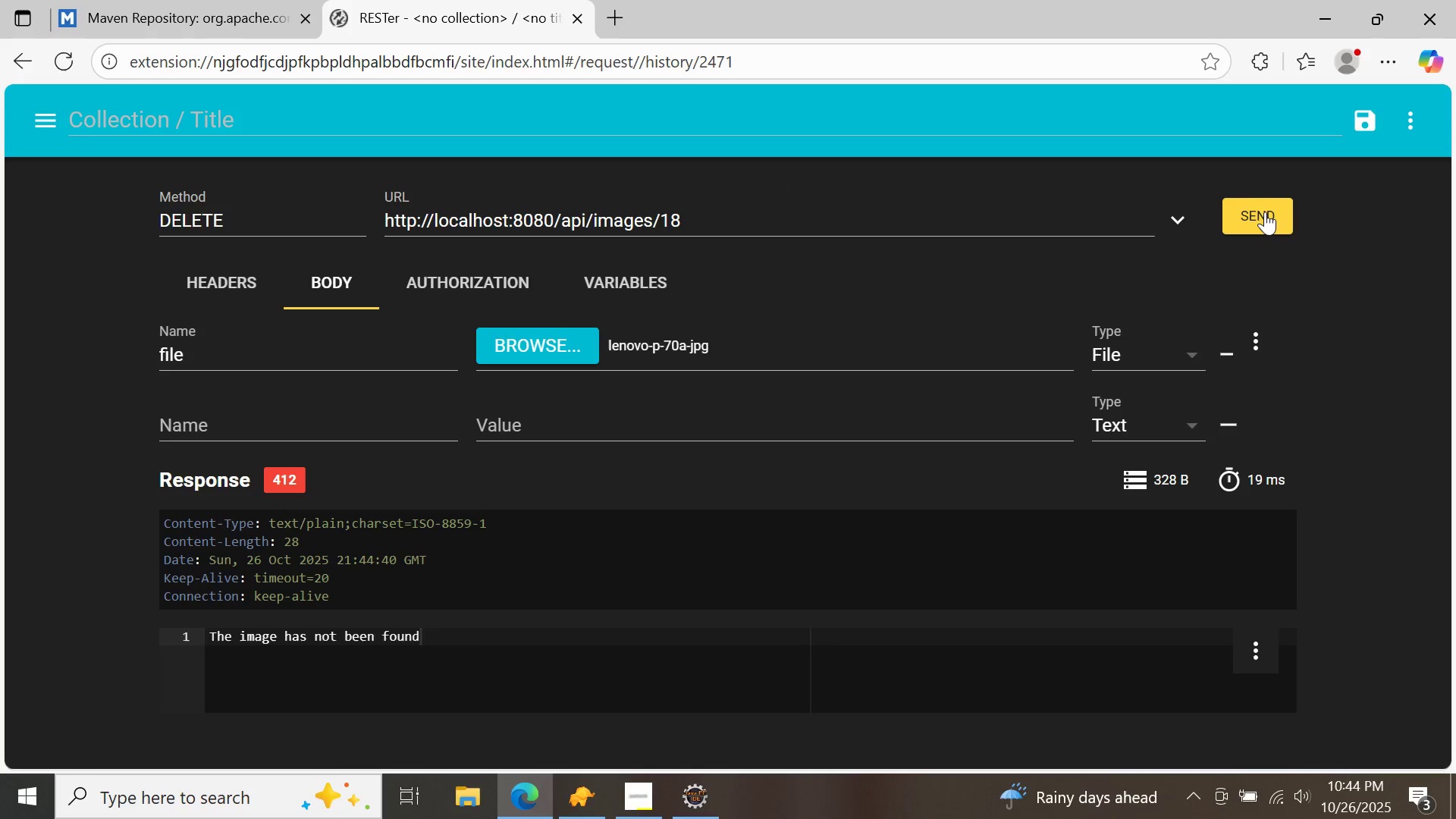 
left_click([1265, 212])
 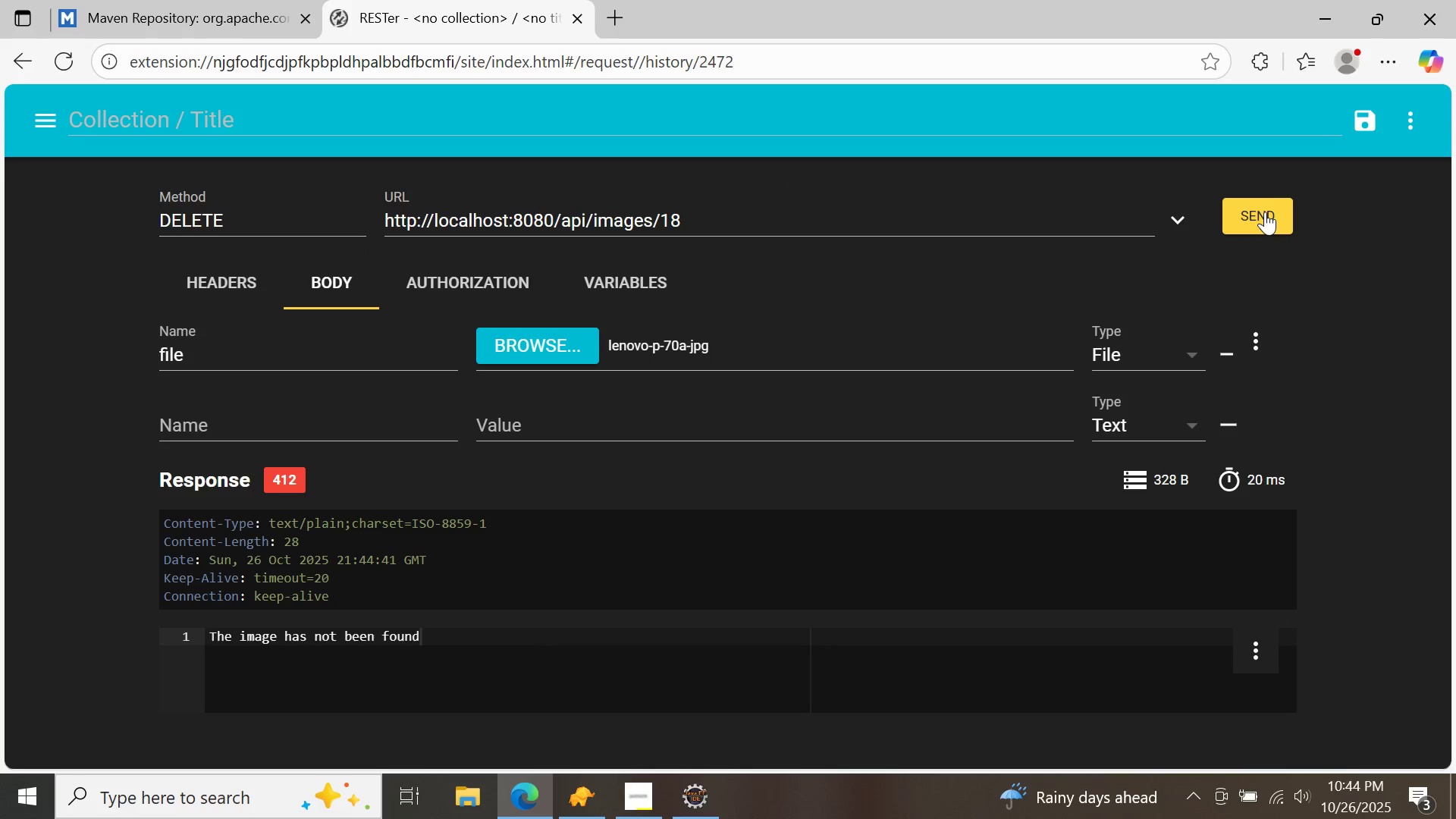 
left_click([1265, 212])
 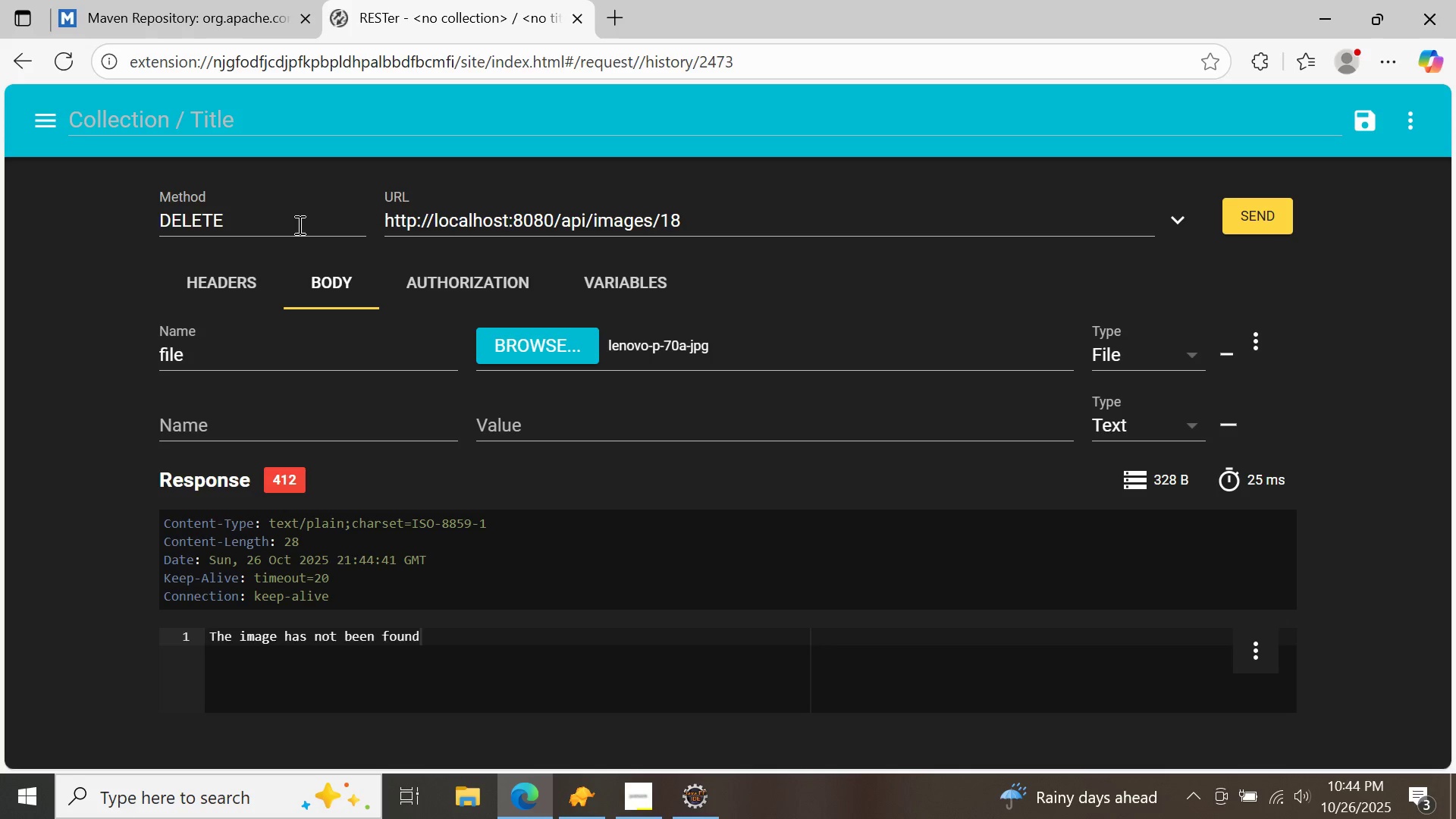 
left_click([298, 224])
 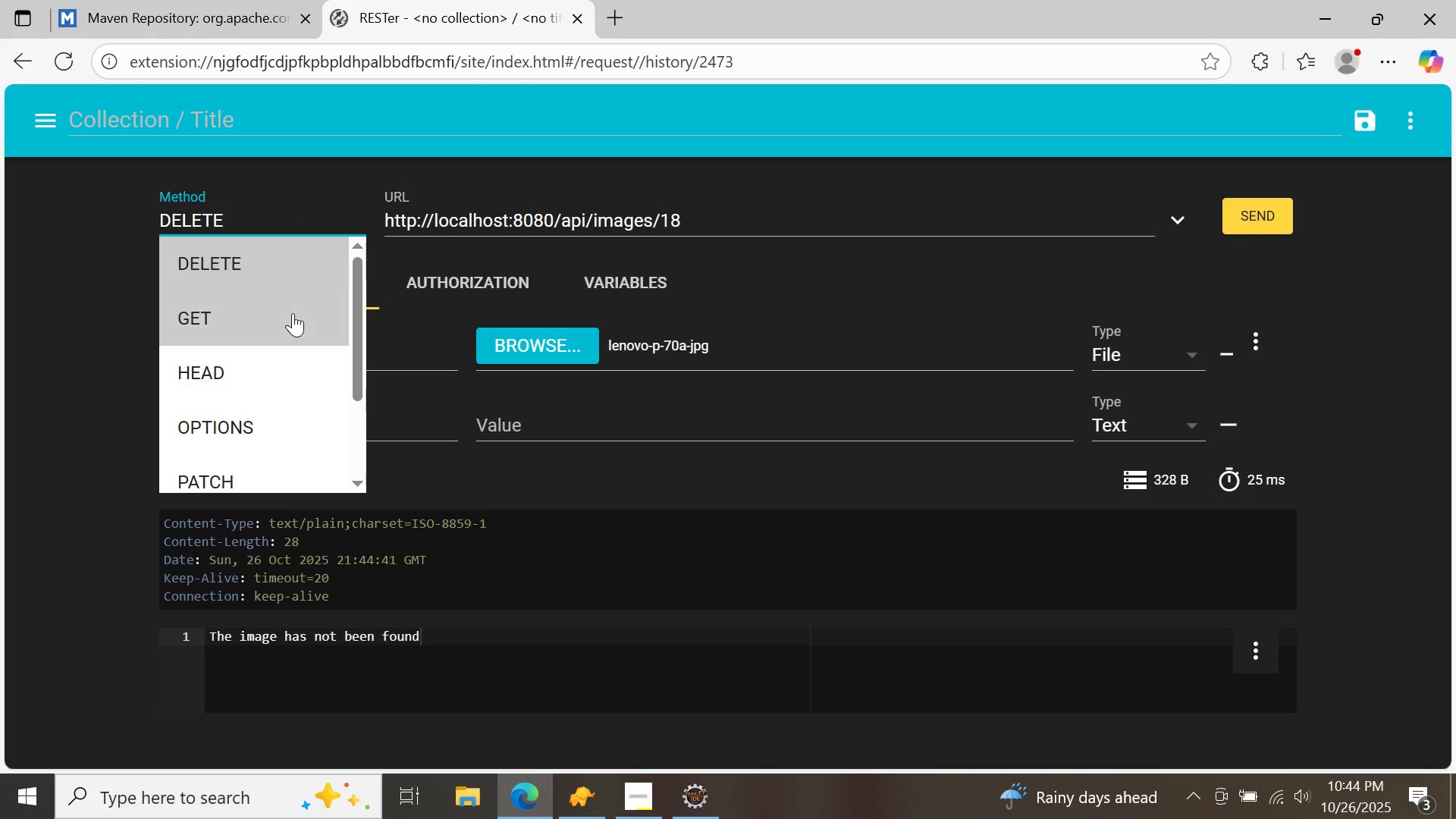 
left_click([293, 313])
 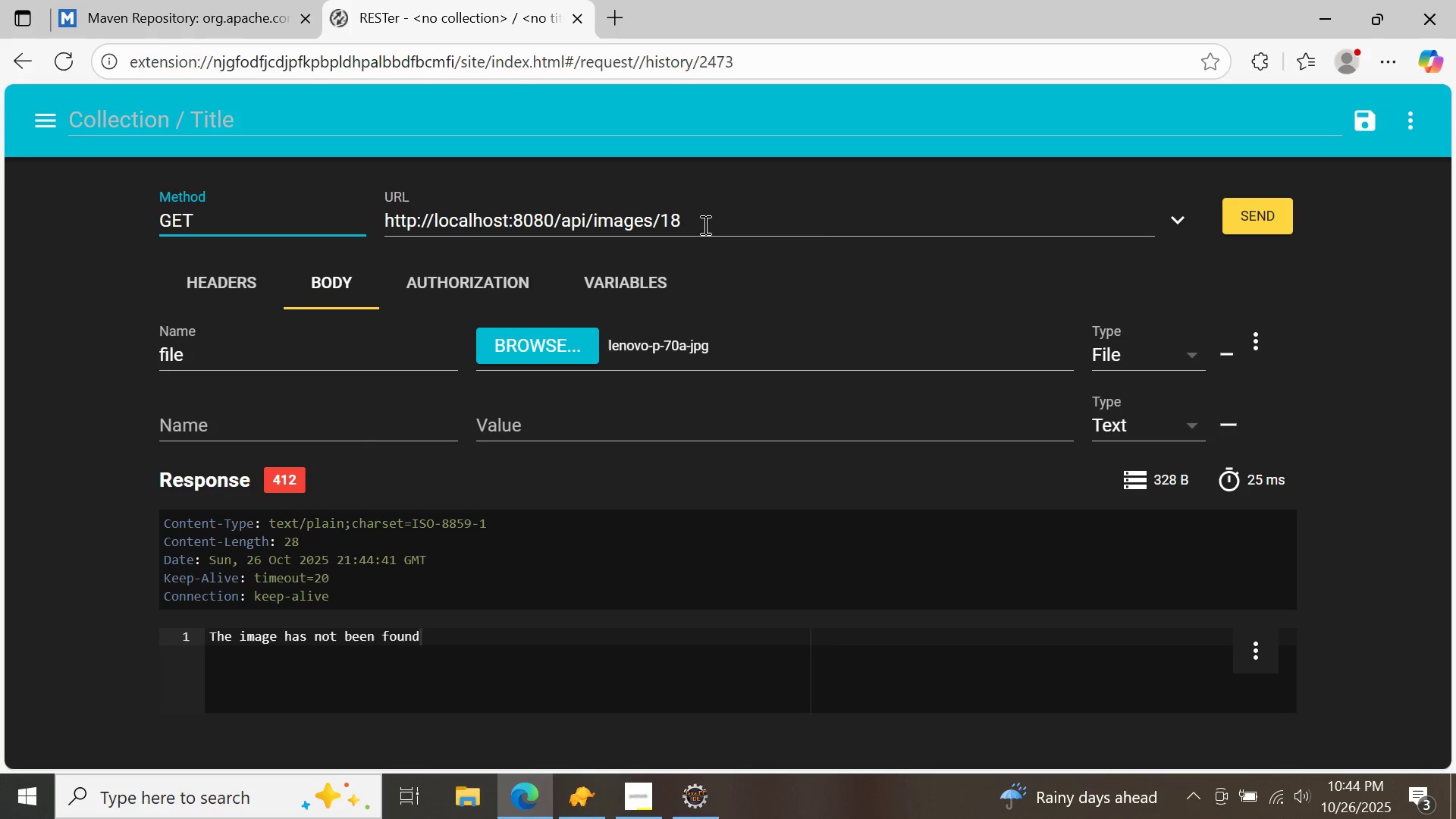 
left_click([704, 224])
 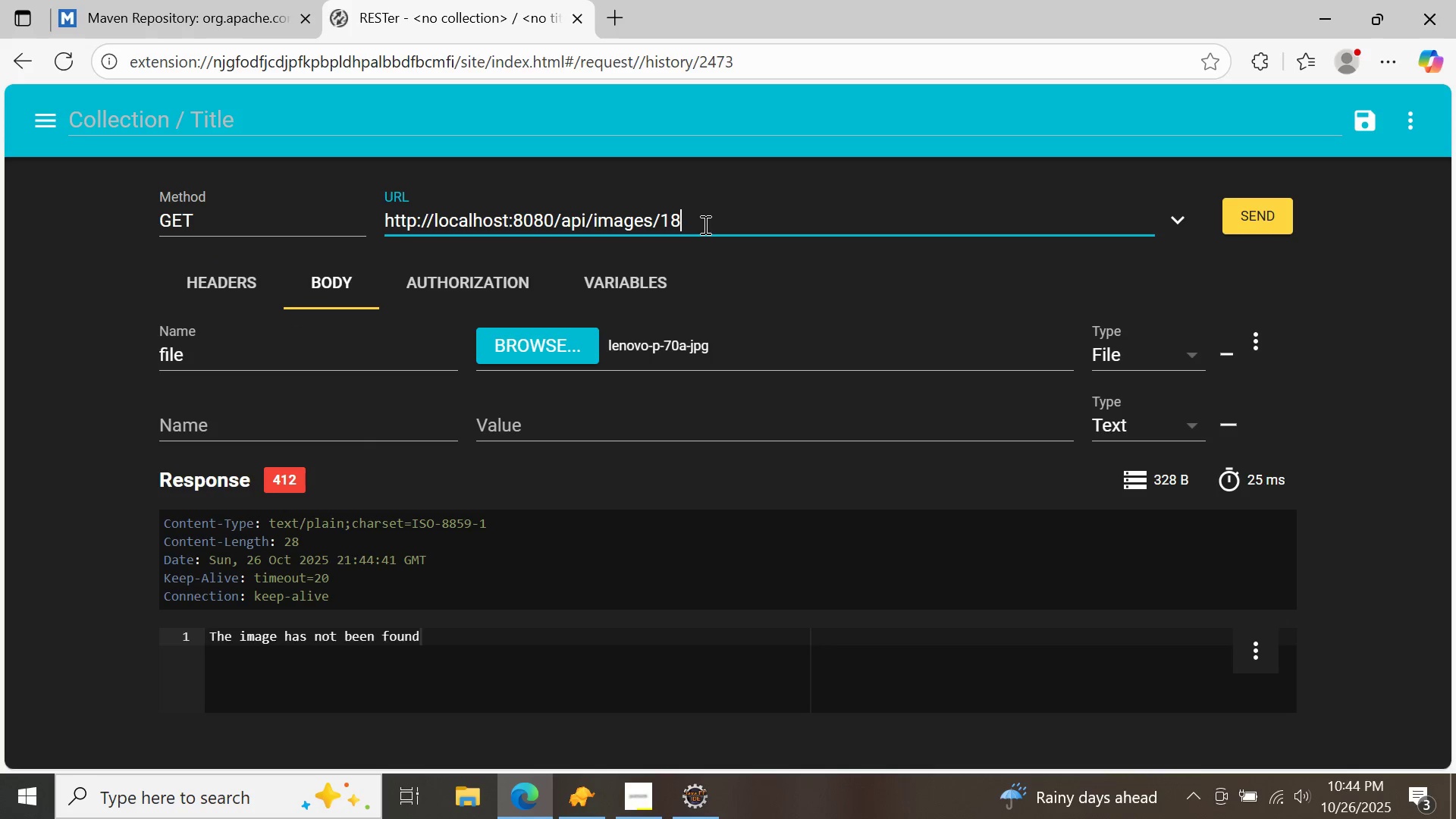 
key(Backspace)
key(Backspace)
type(29)
key(Backspace)
type(0)
 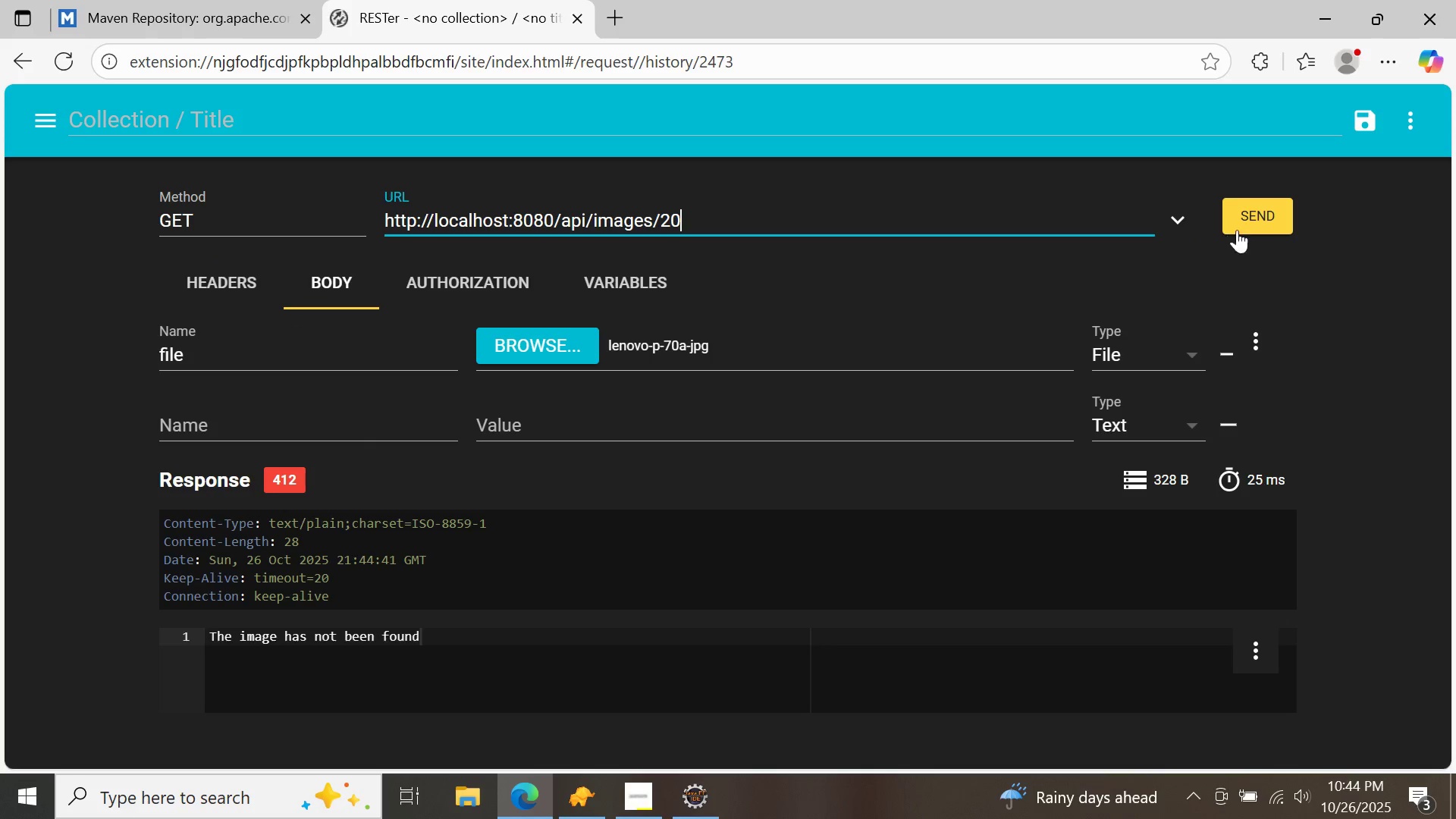 
left_click([1249, 223])
 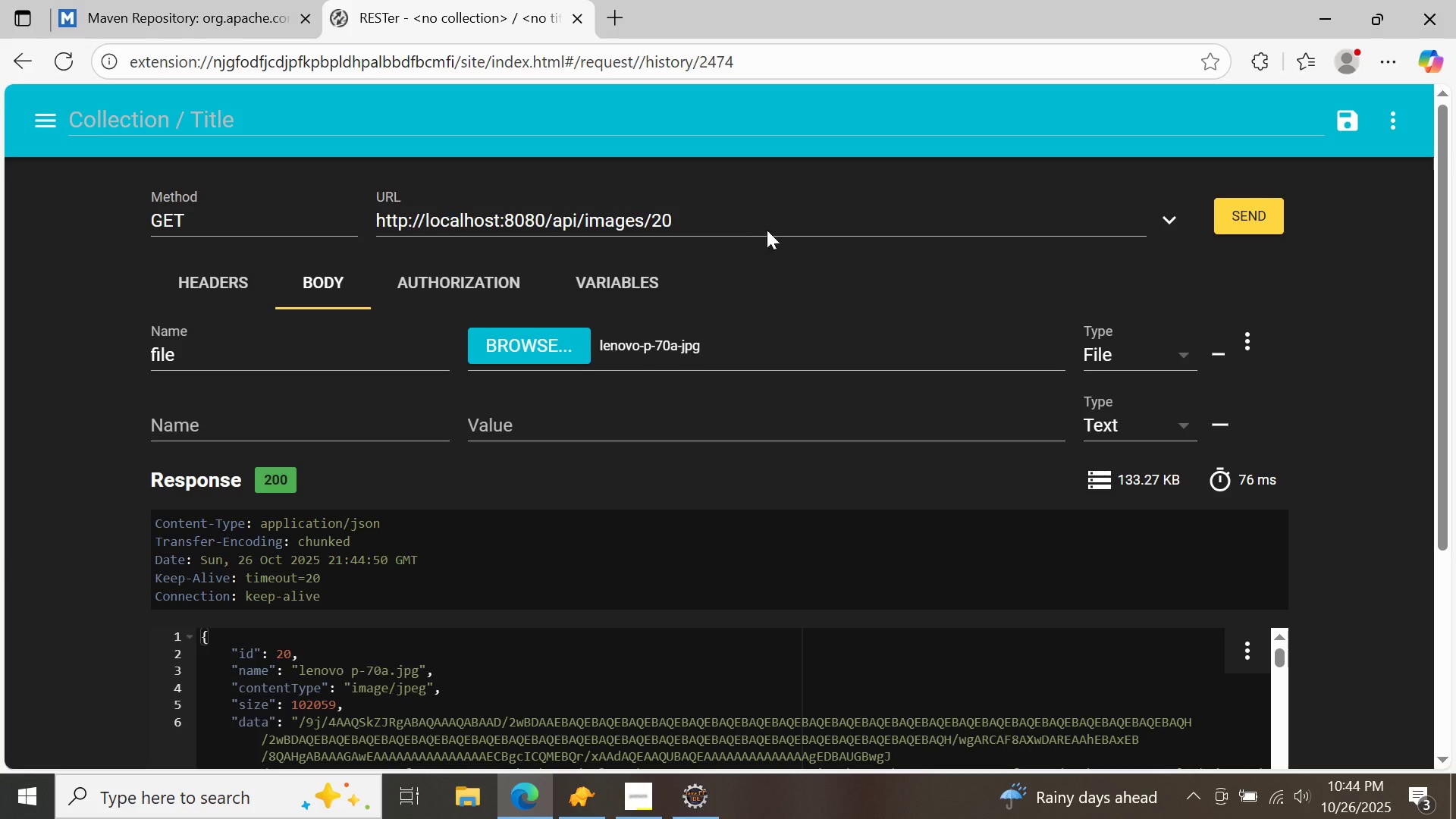 
left_click([743, 221])
 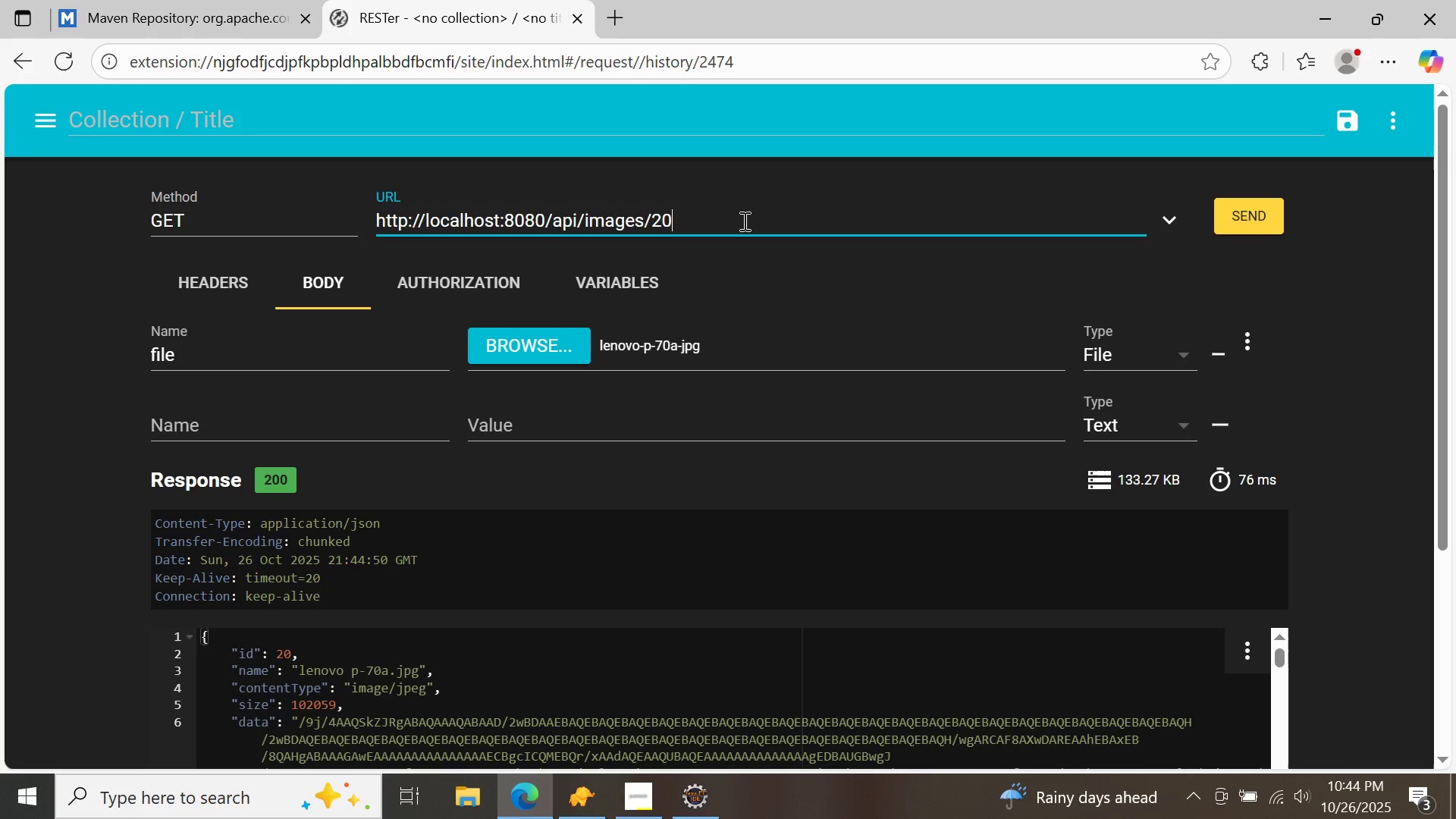 
key(Backspace)
key(Backspace)
type(19)
 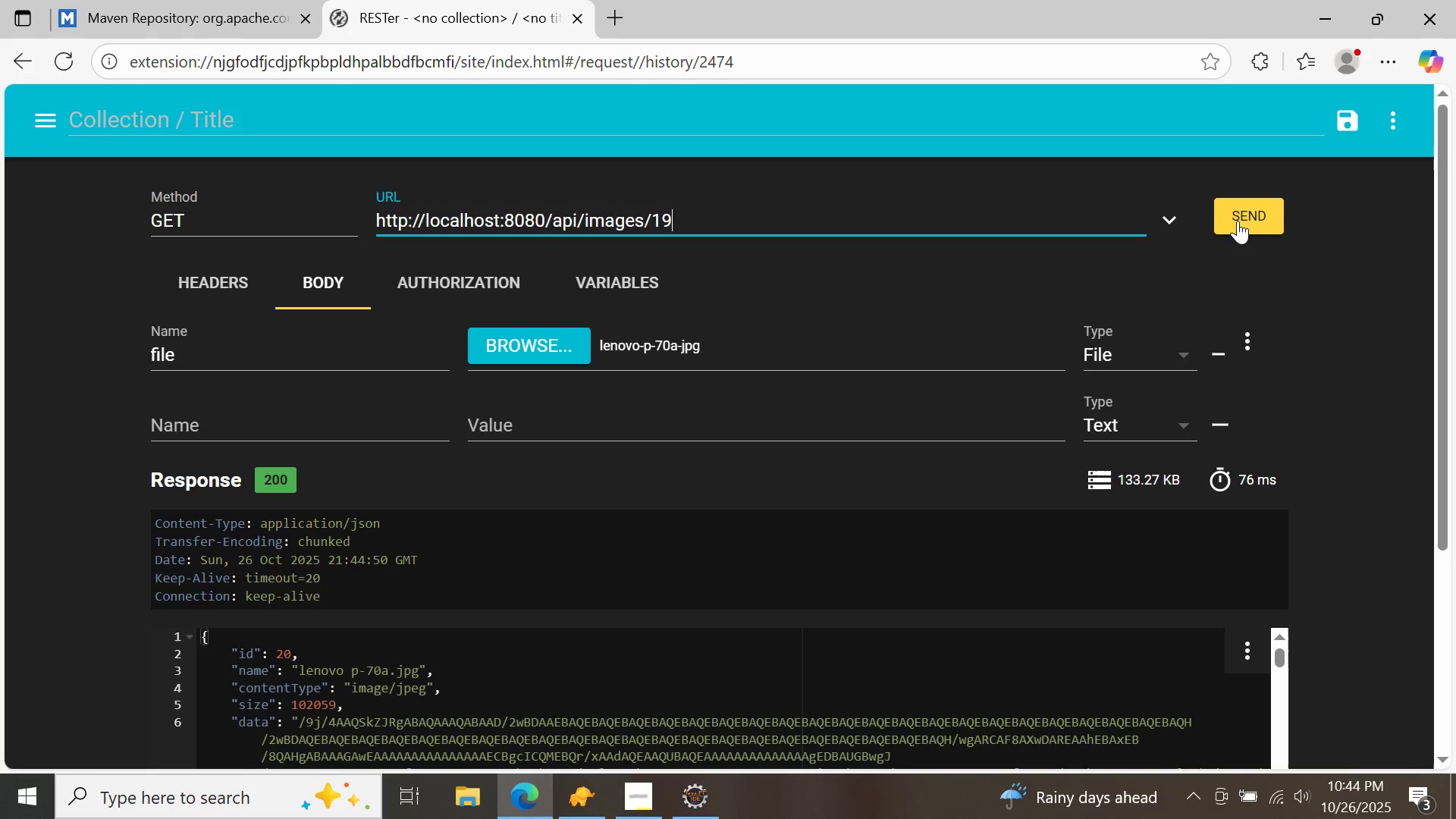 
left_click([1256, 221])
 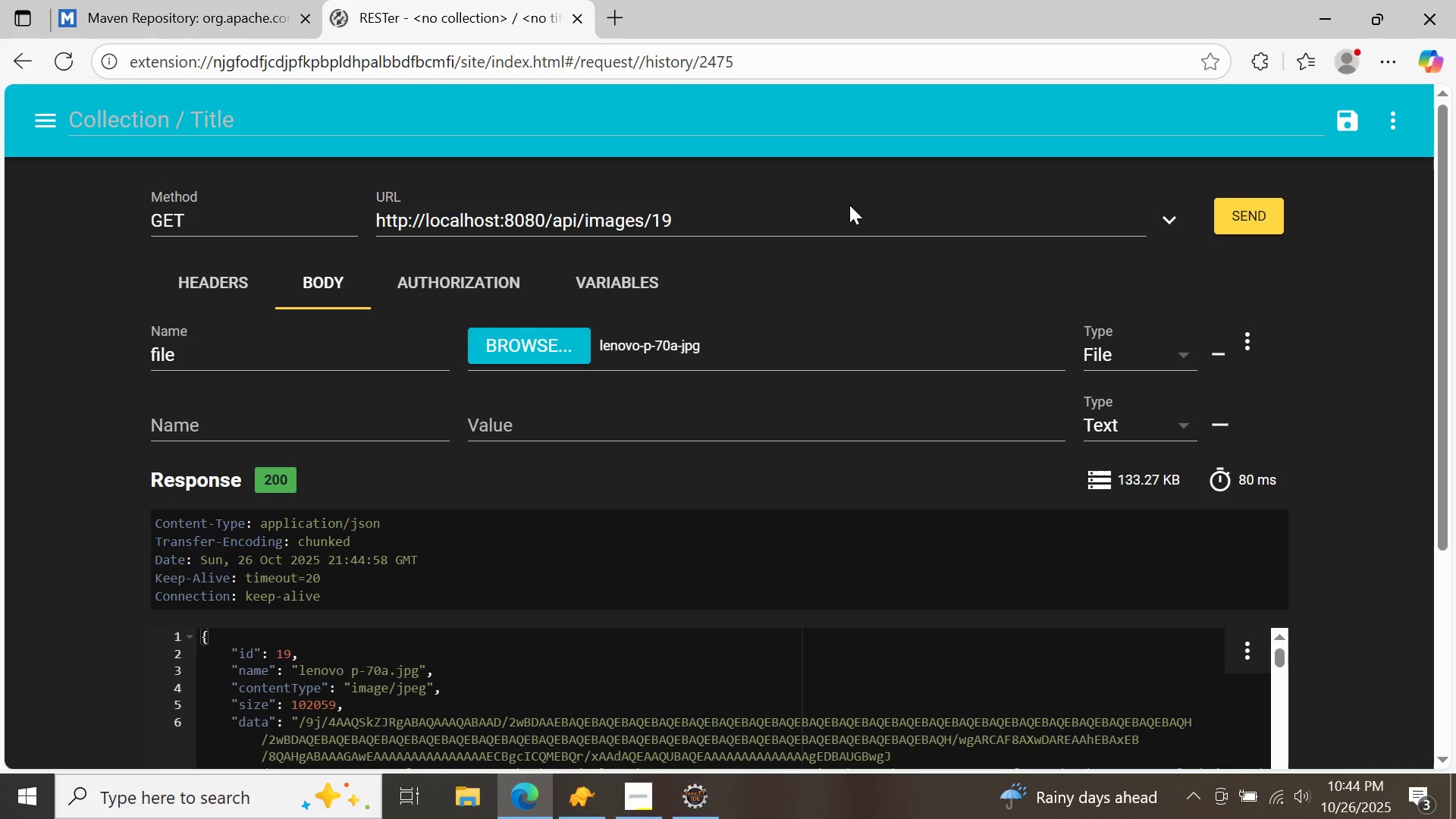 
left_click([777, 214])
 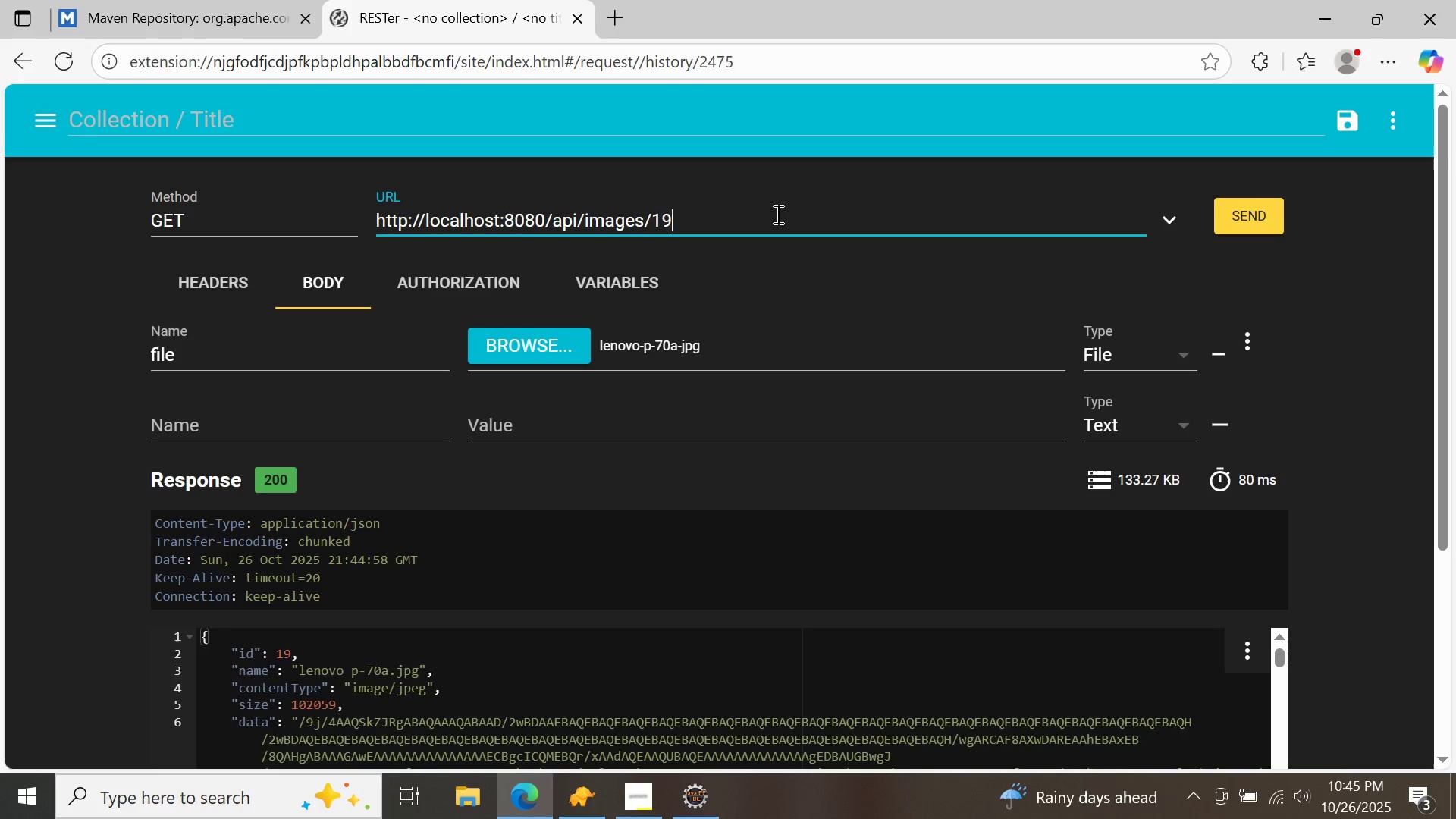 
key(Backspace)
 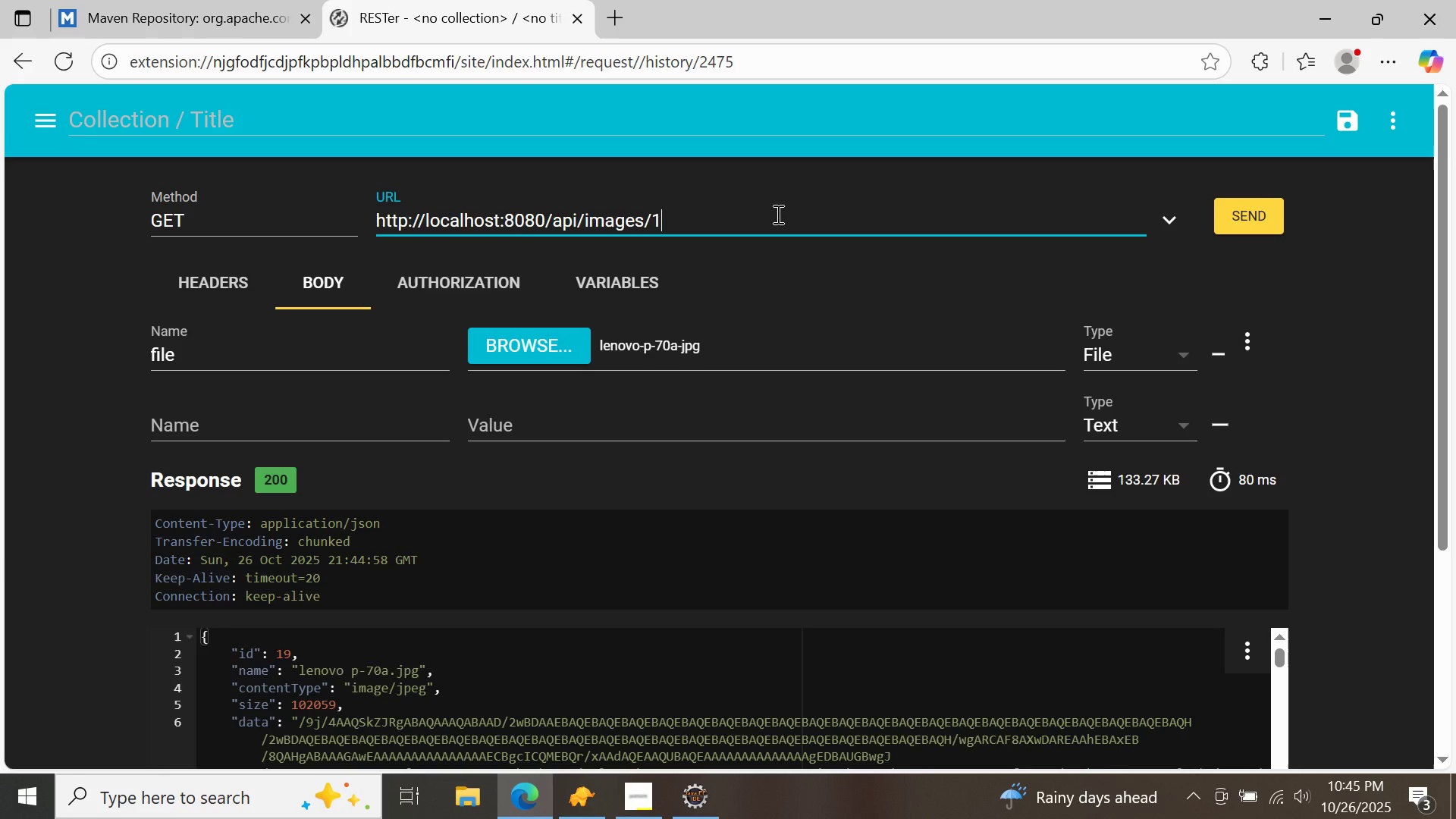 
key(8)
 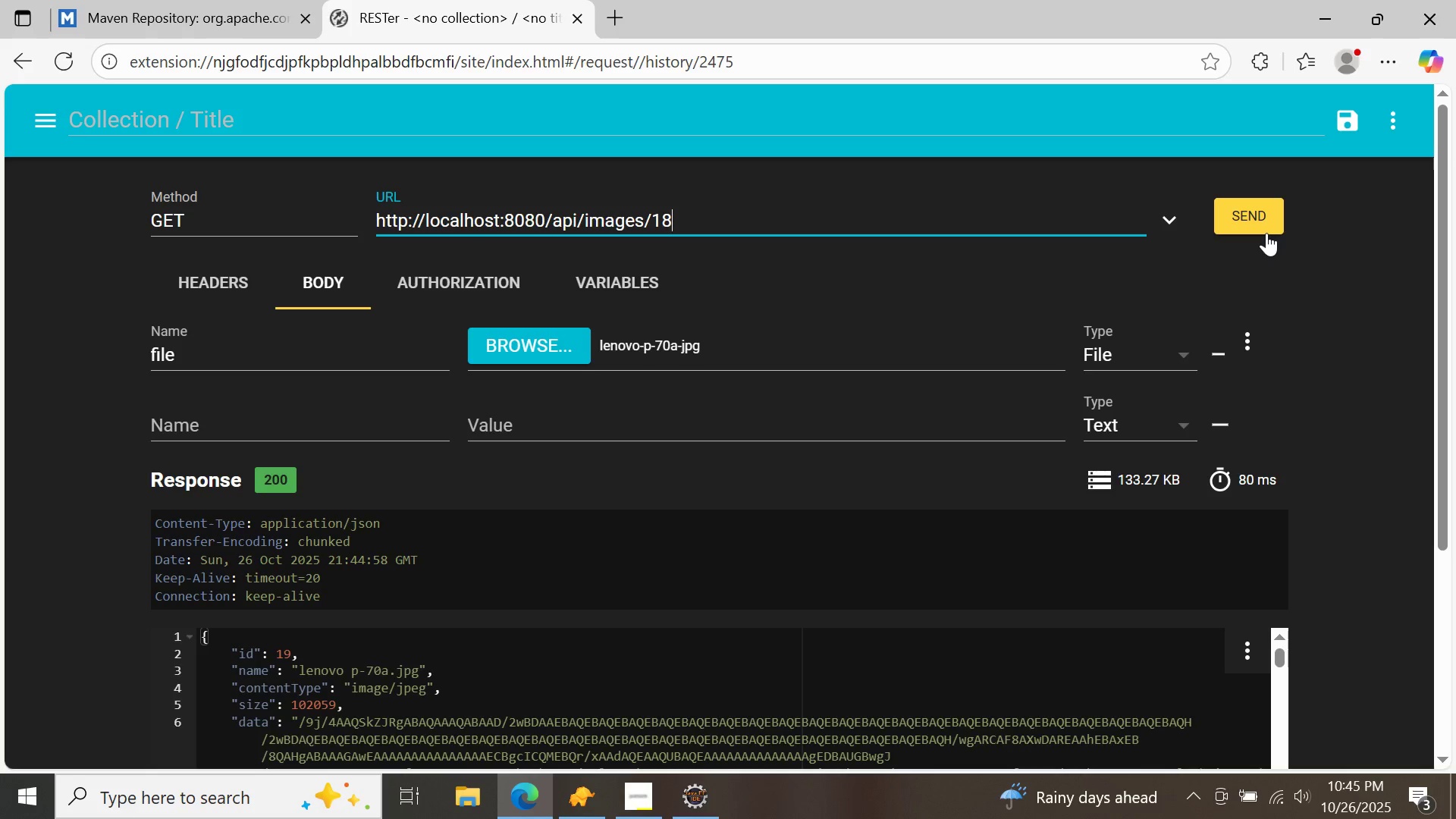 
left_click([1266, 233])
 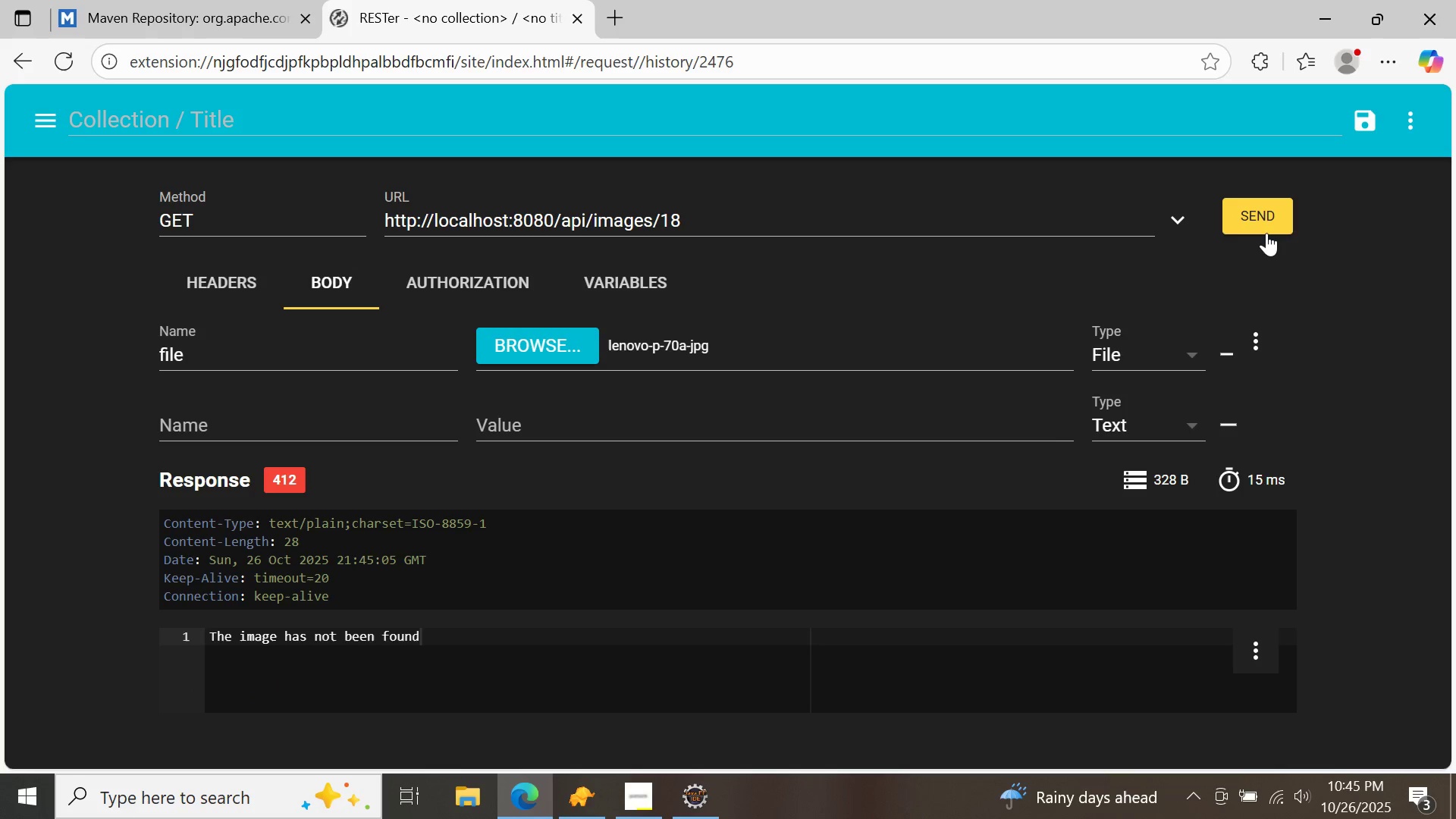 
left_click([1266, 233])
 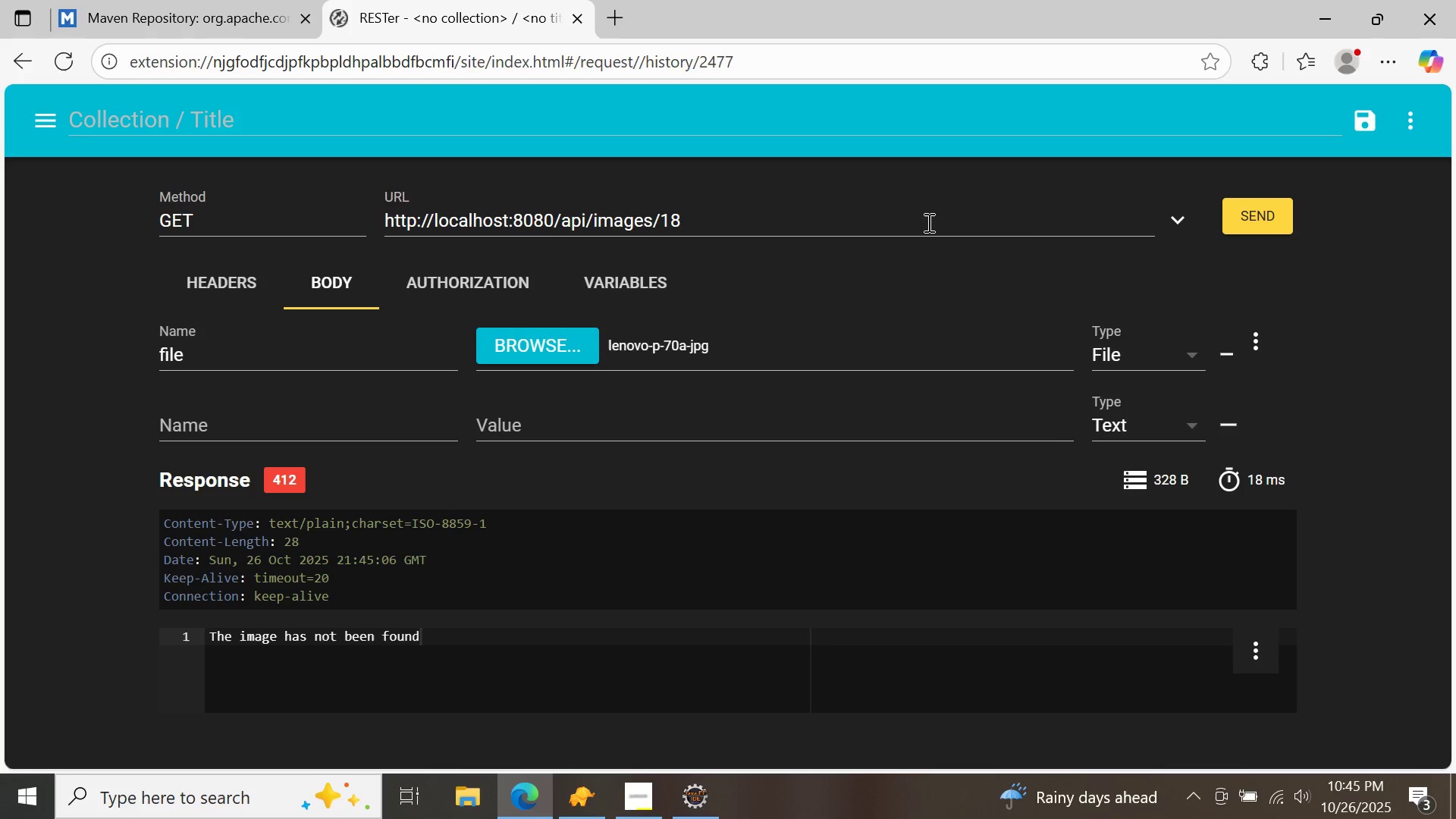 
left_click([927, 222])
 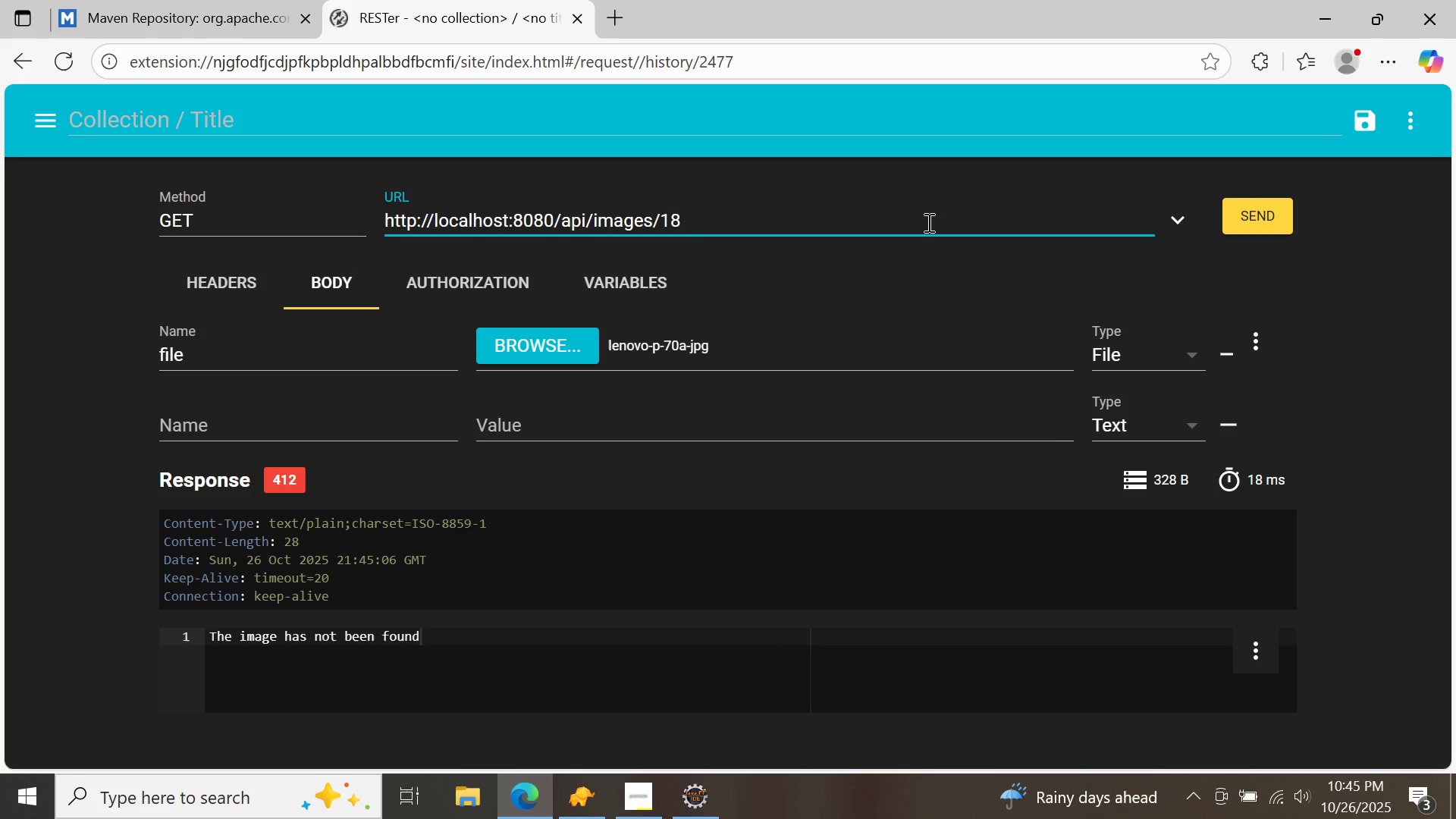 
key(Backspace)
 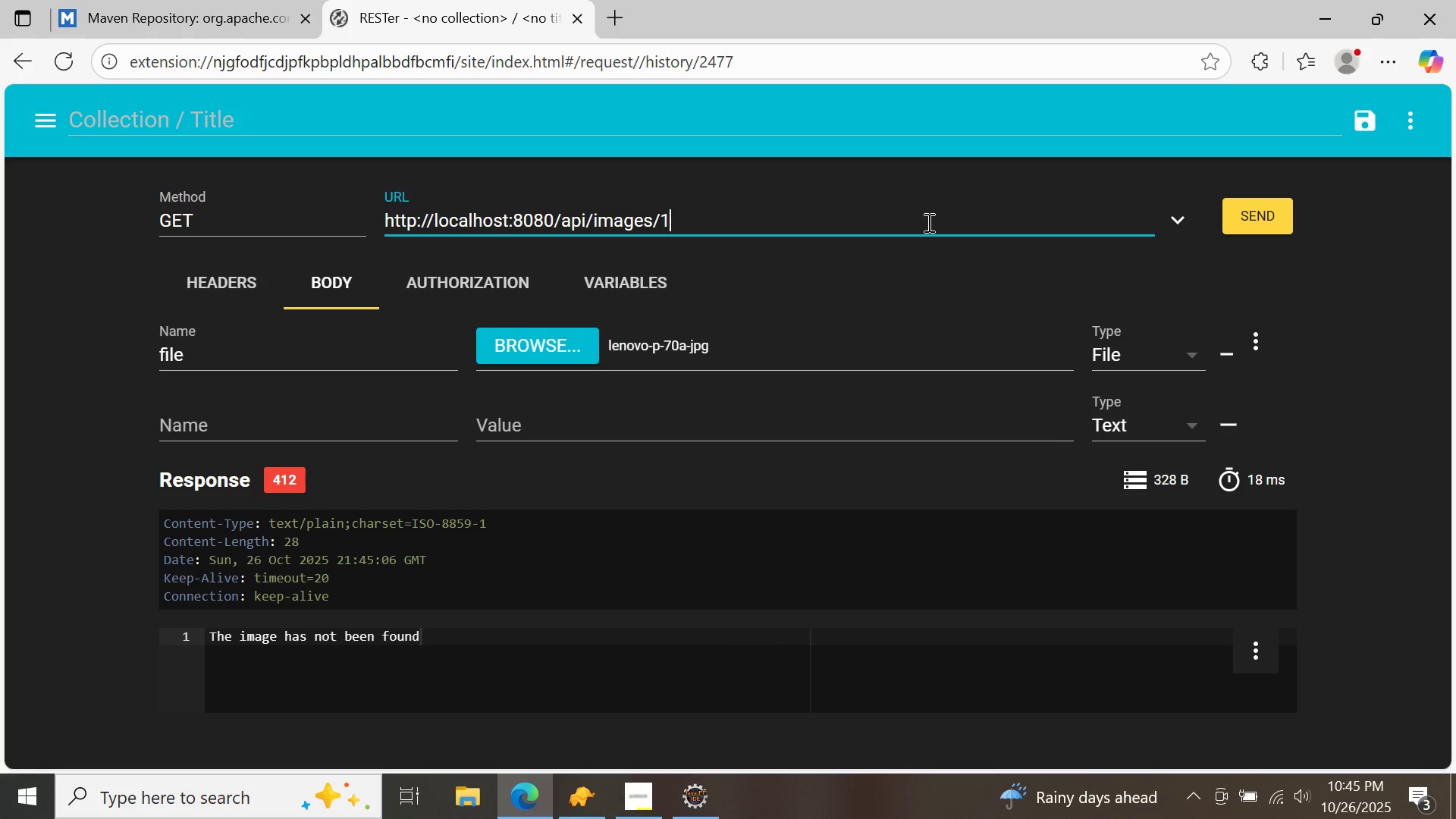 
key(7)
 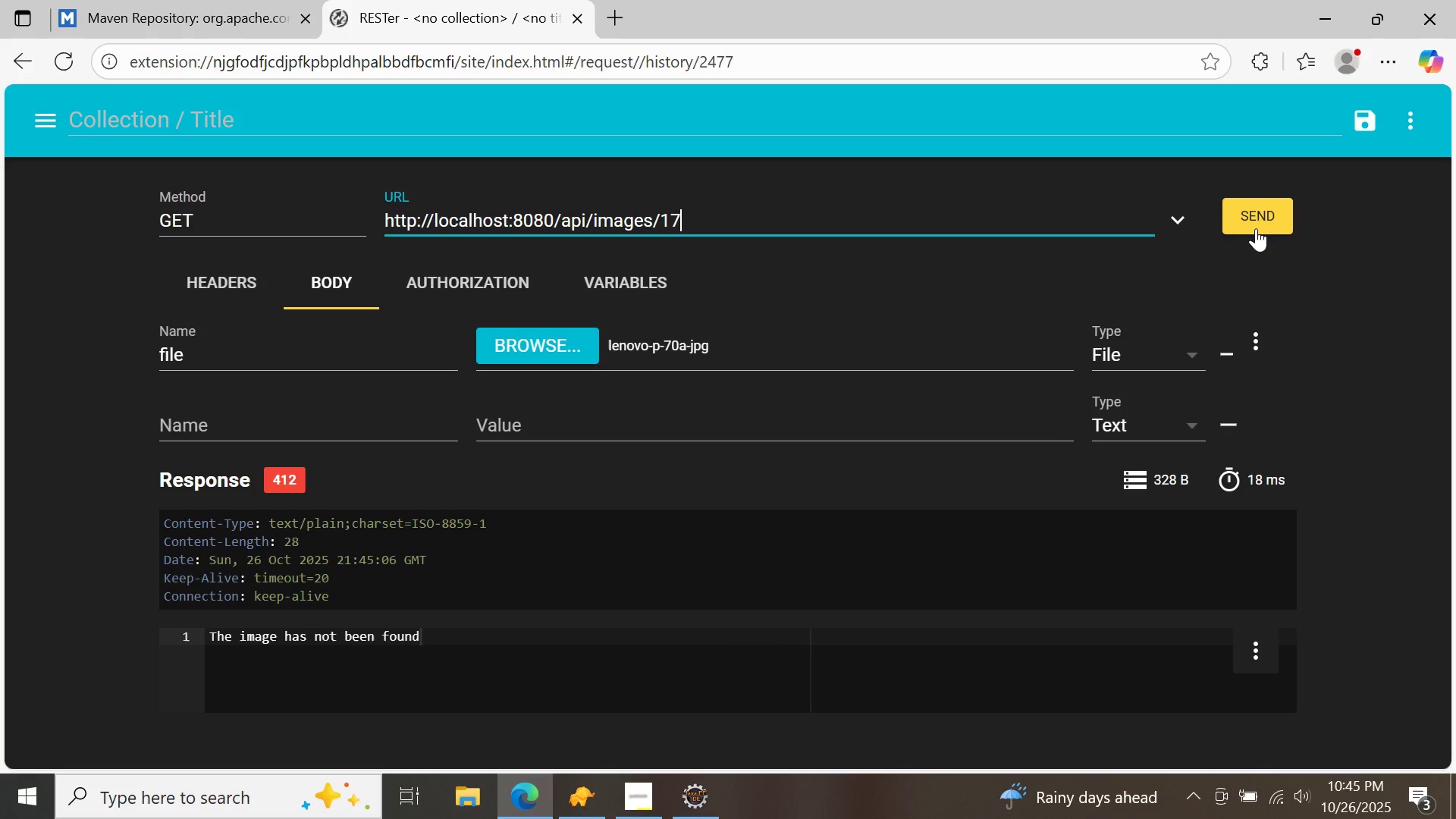 
left_click([1260, 220])
 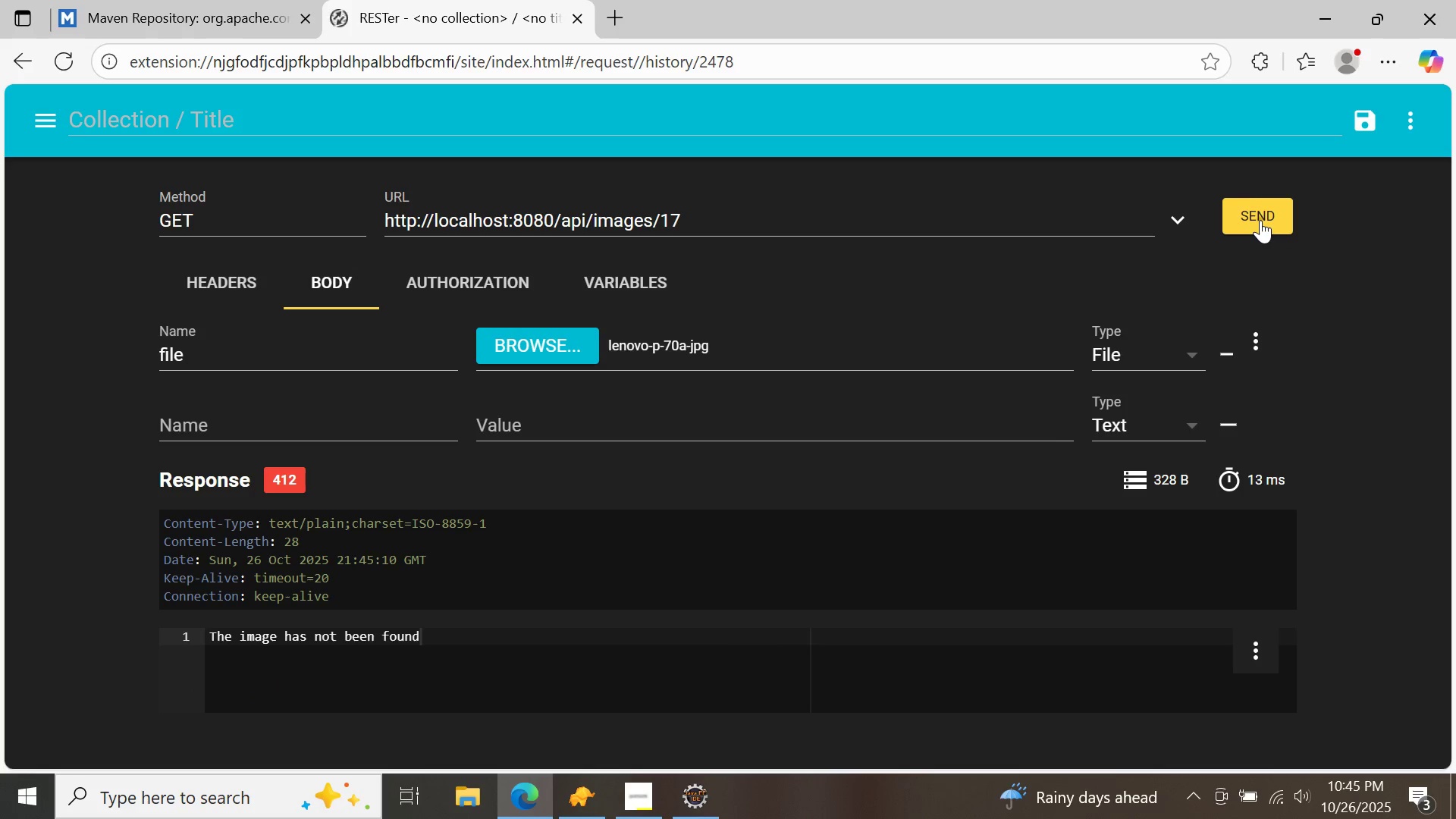 
left_click([1260, 220])
 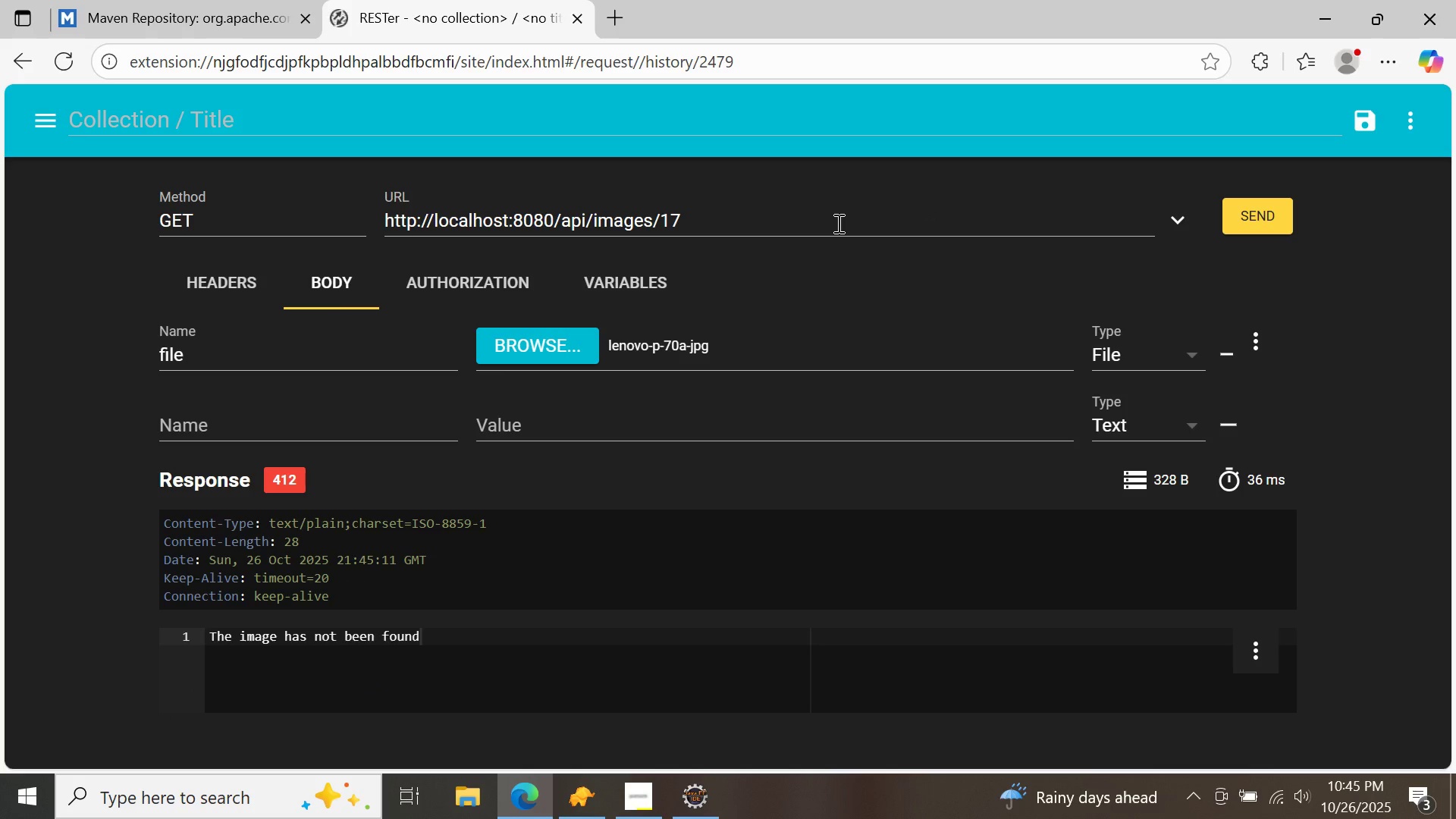 
left_click([837, 223])
 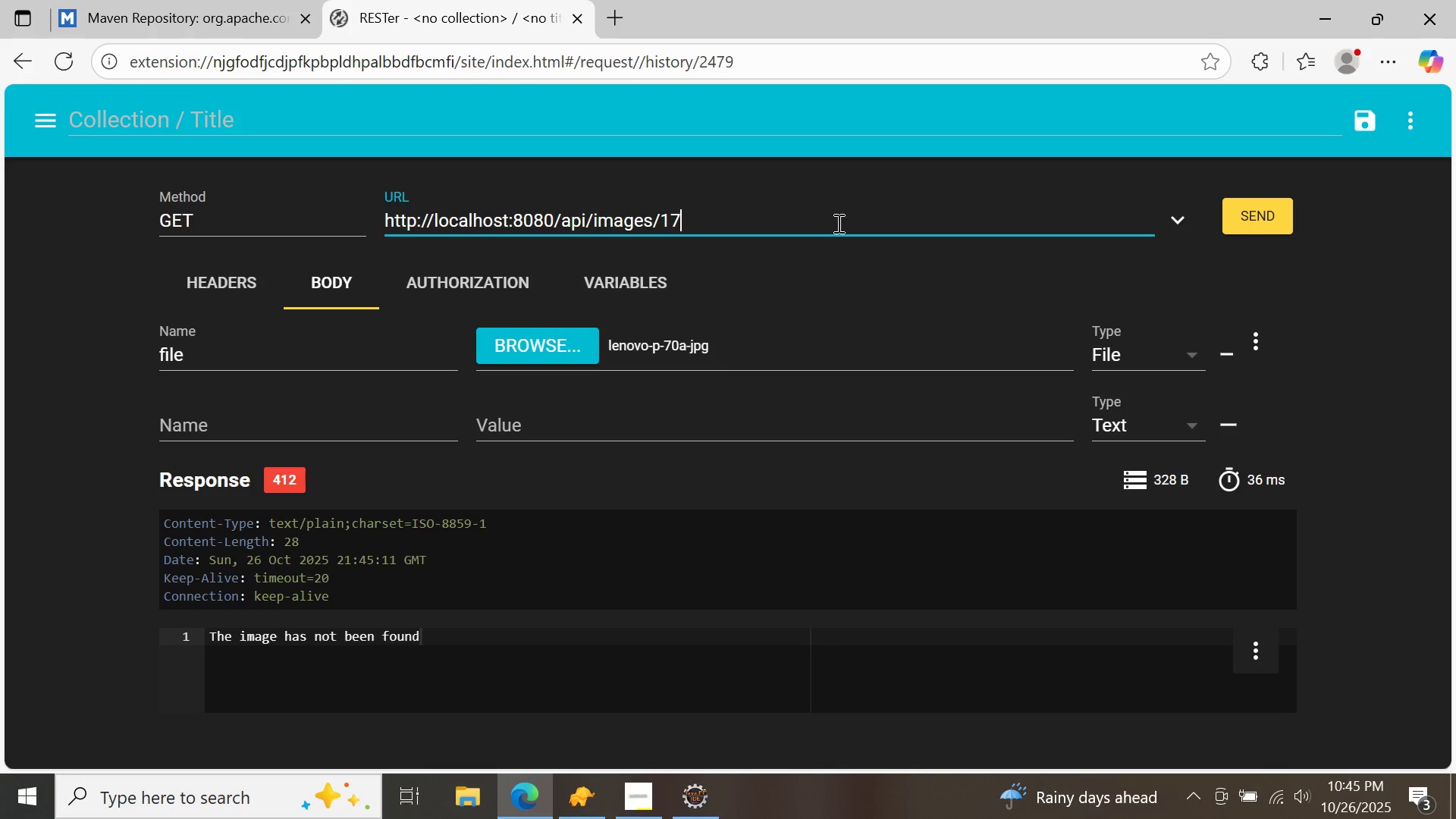 
key(Backspace)
 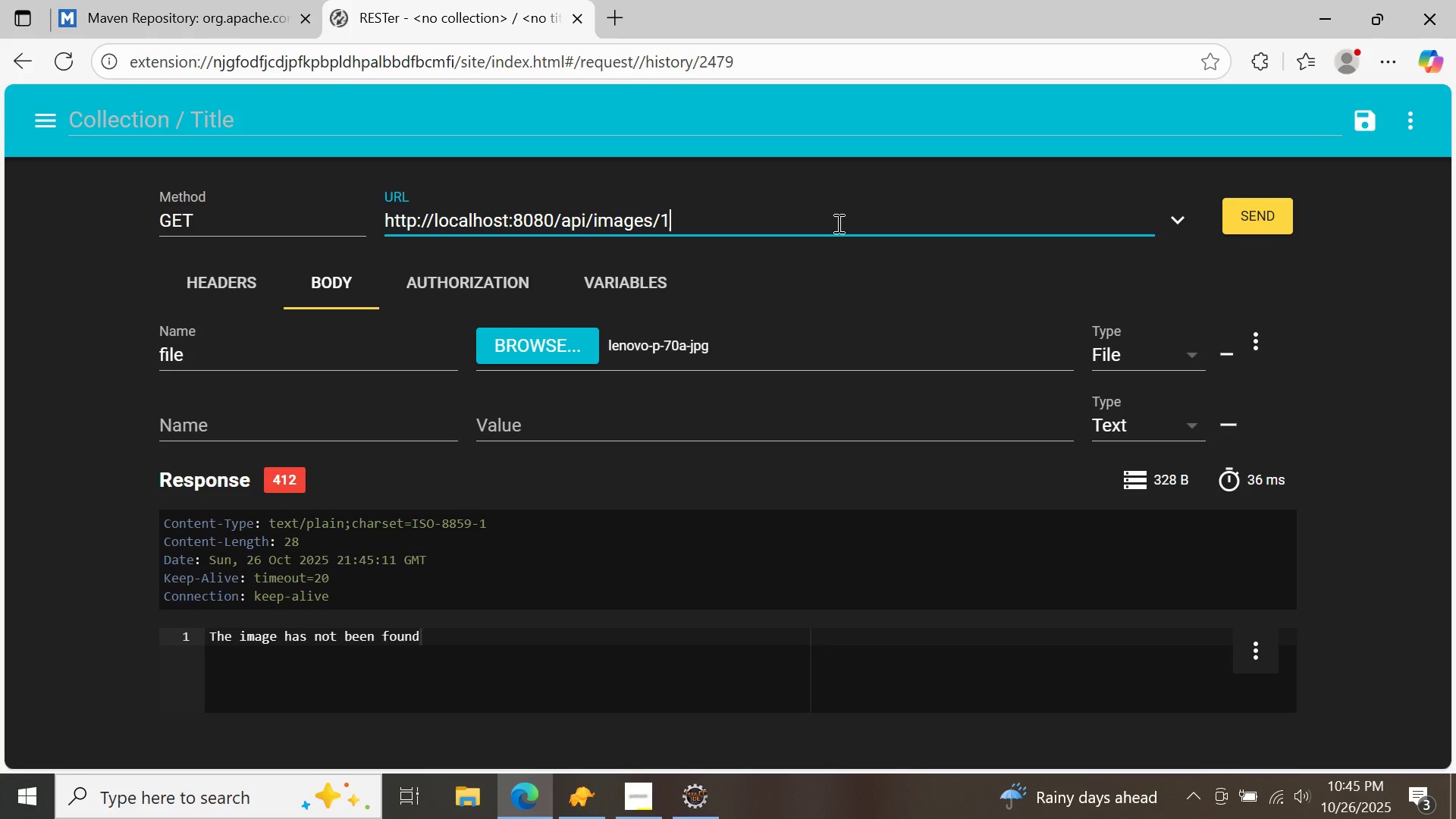 
key(6)
 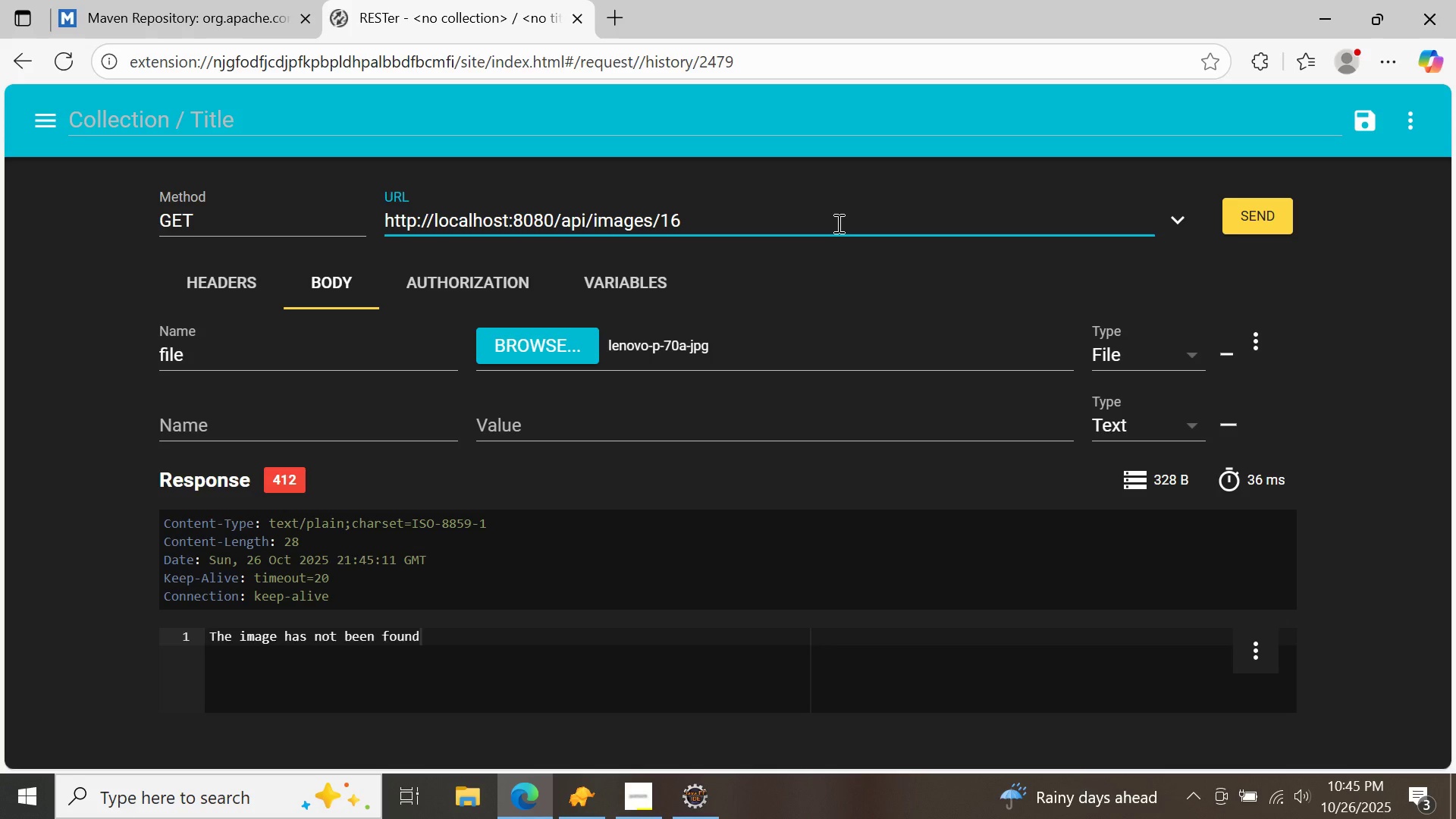 
wait(6.5)
 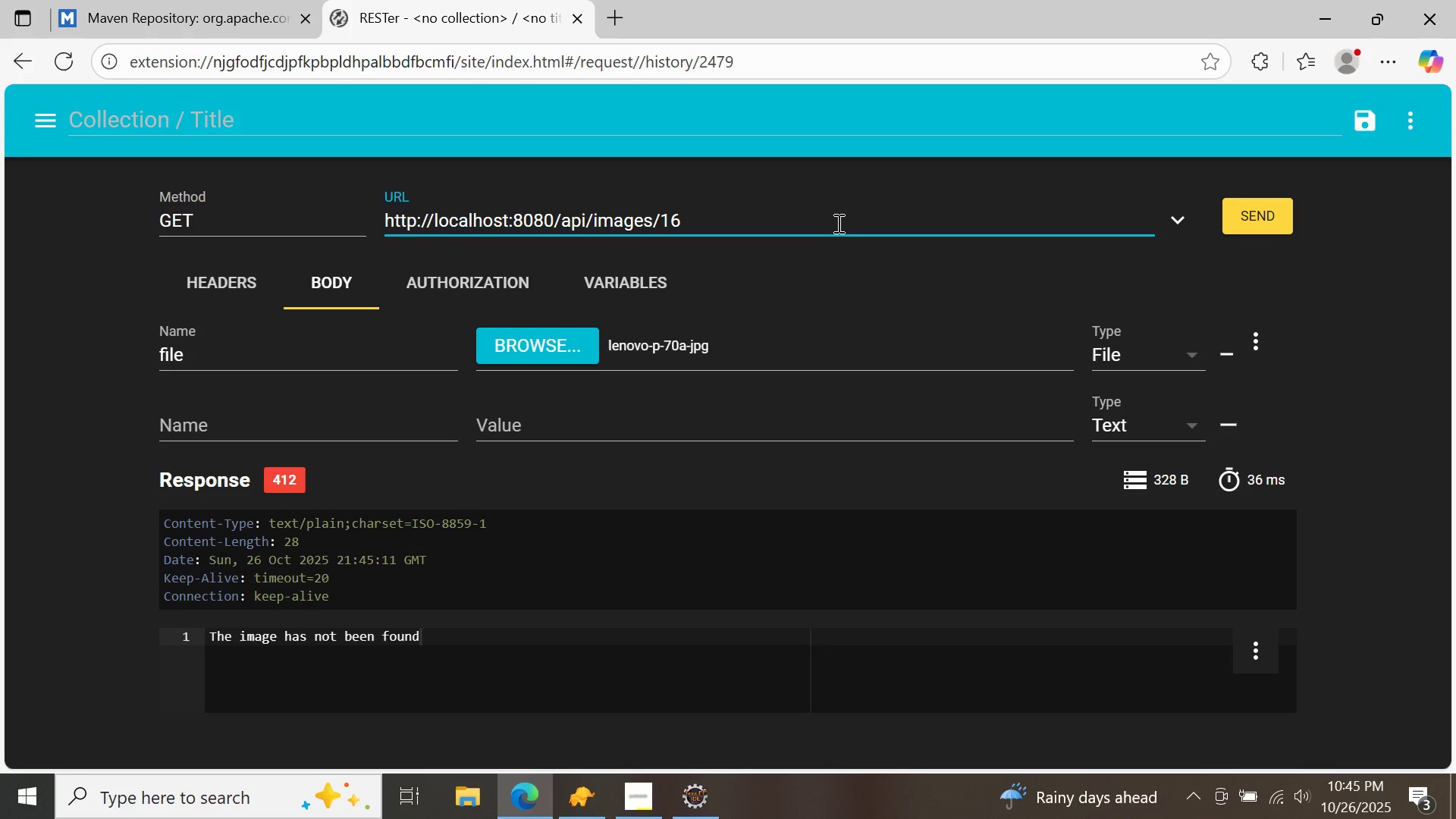 
left_click([1248, 224])
 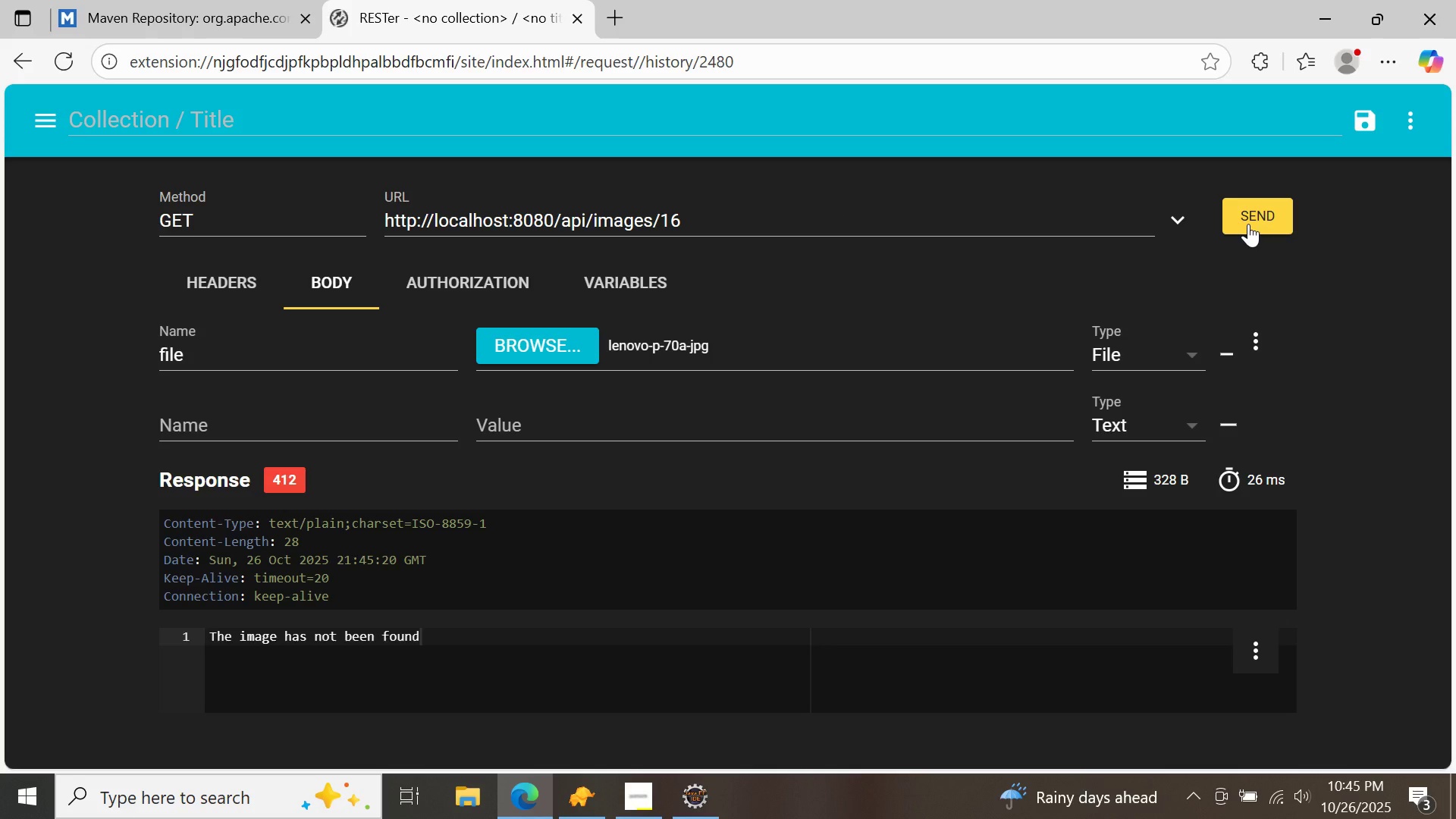 
left_click([1248, 224])
 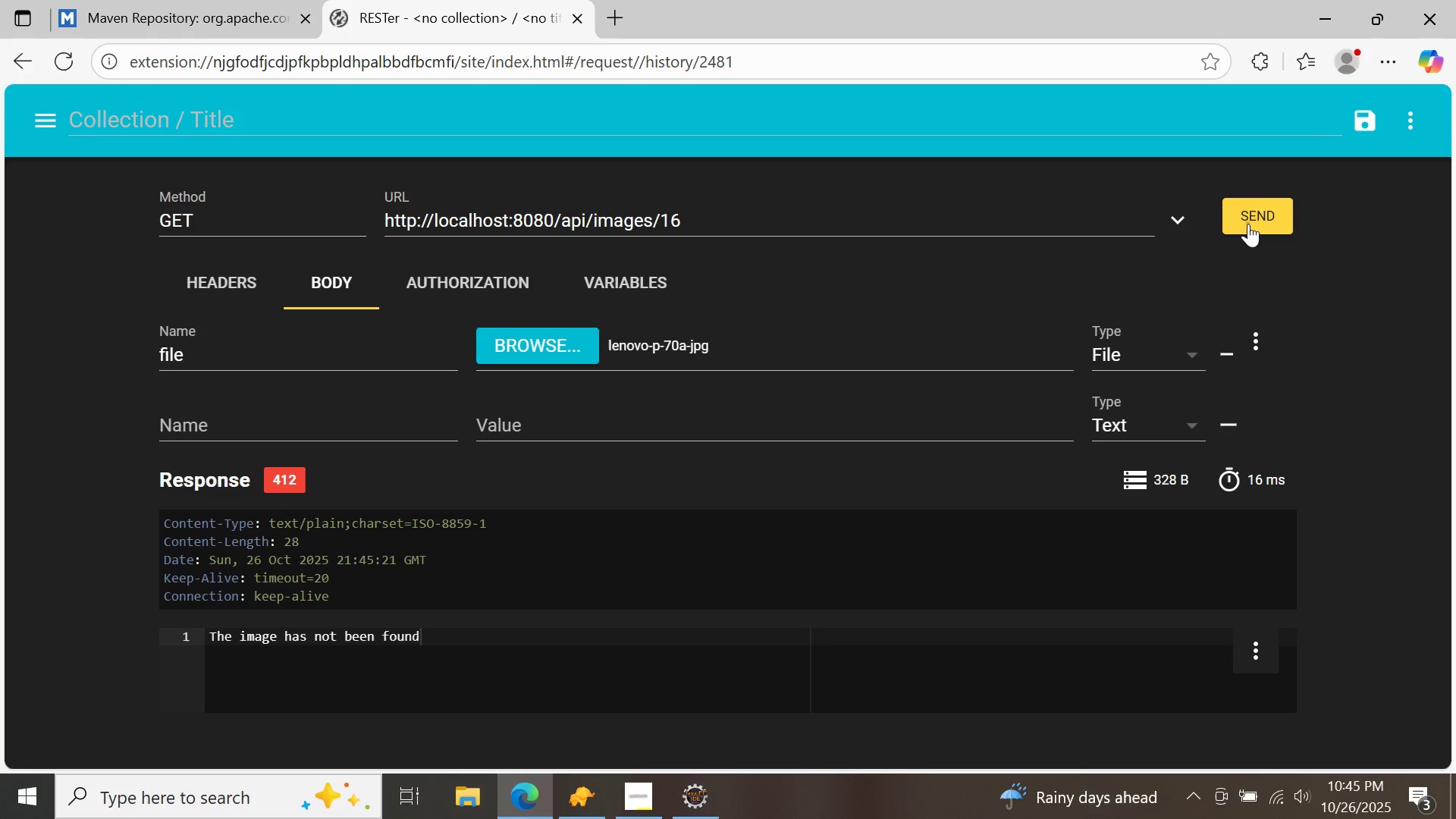 
left_click([1248, 224])
 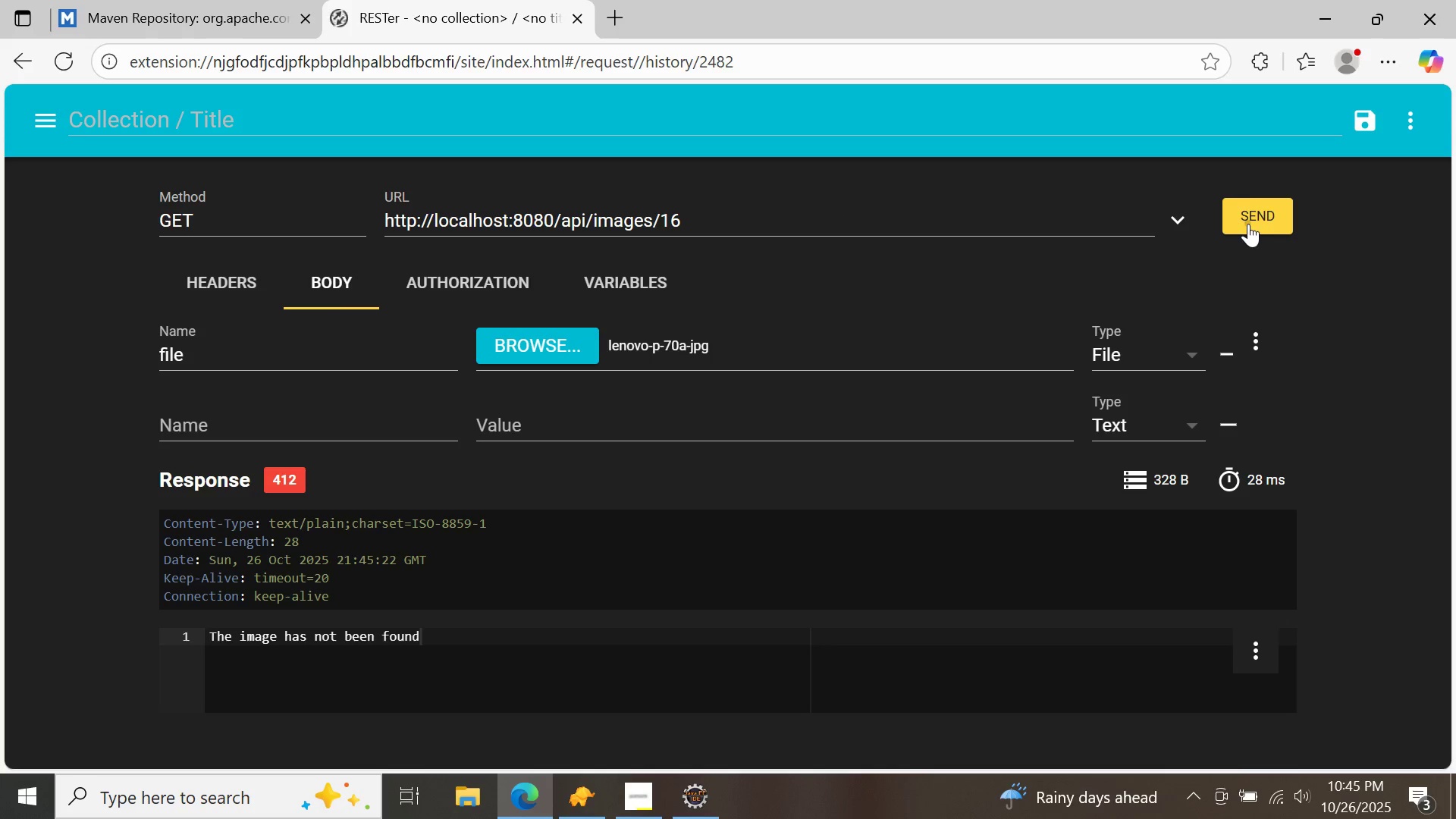 
left_click([1248, 224])
 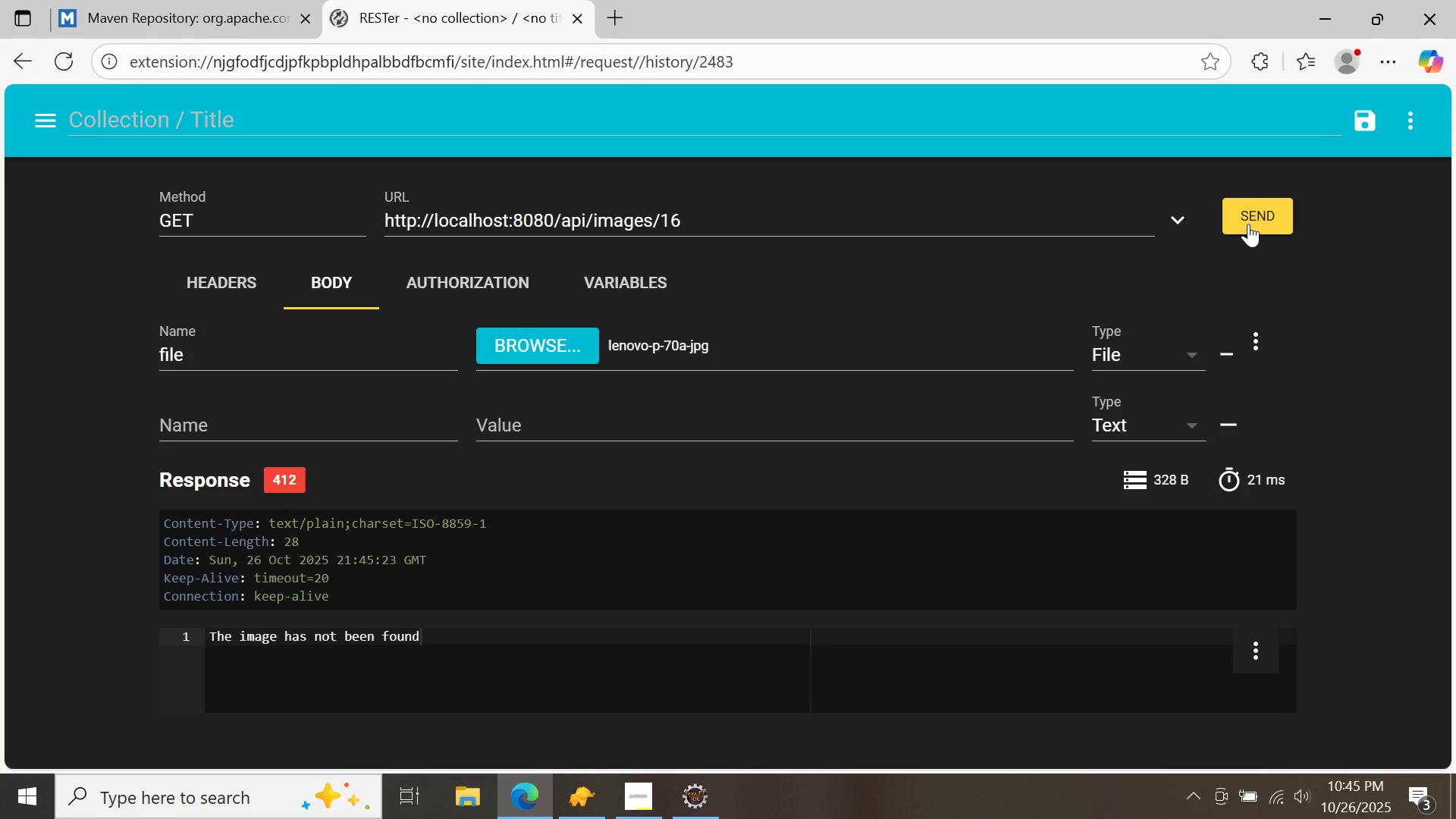 
left_click([898, 212])
 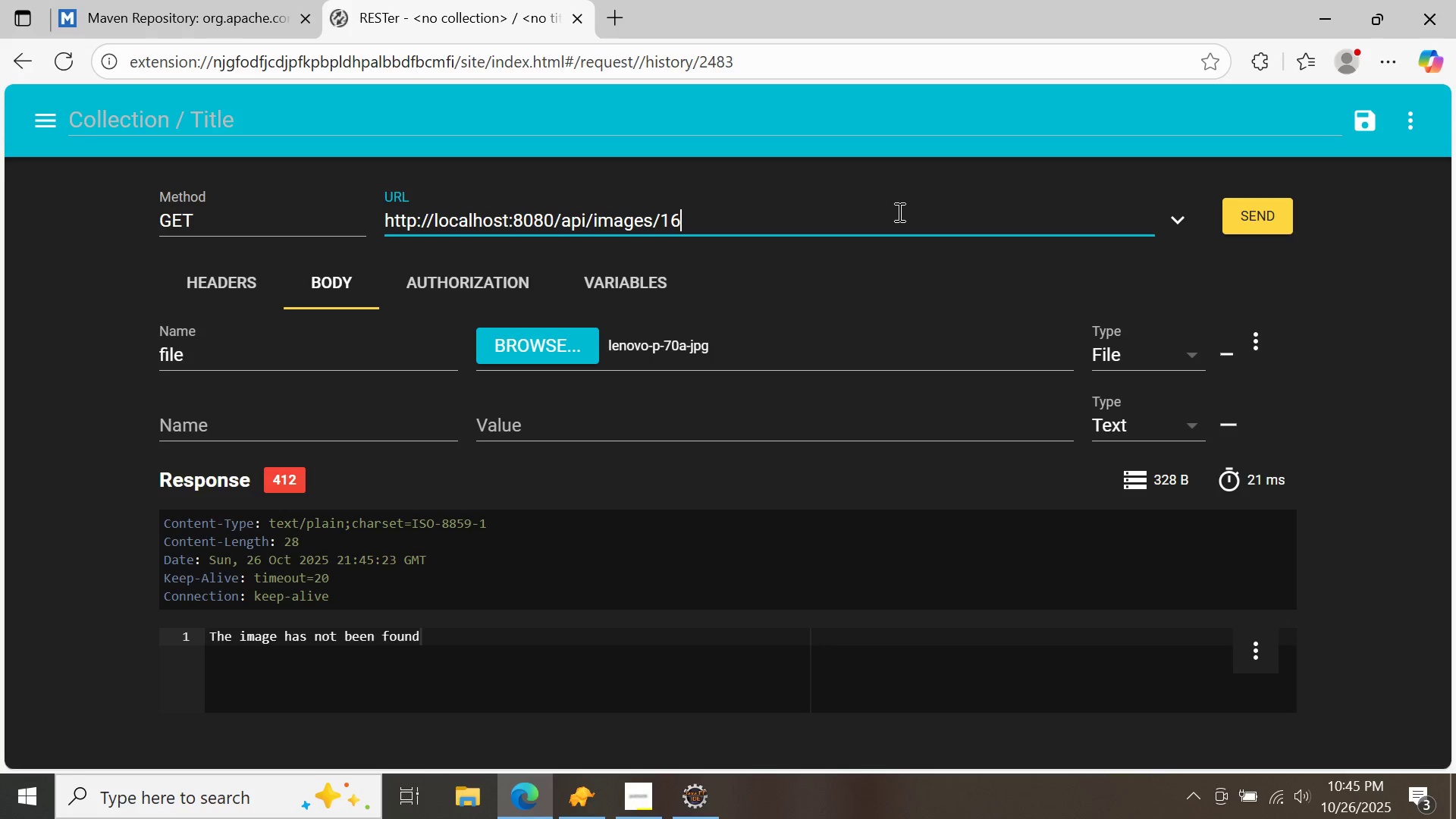 
key(Backspace)
 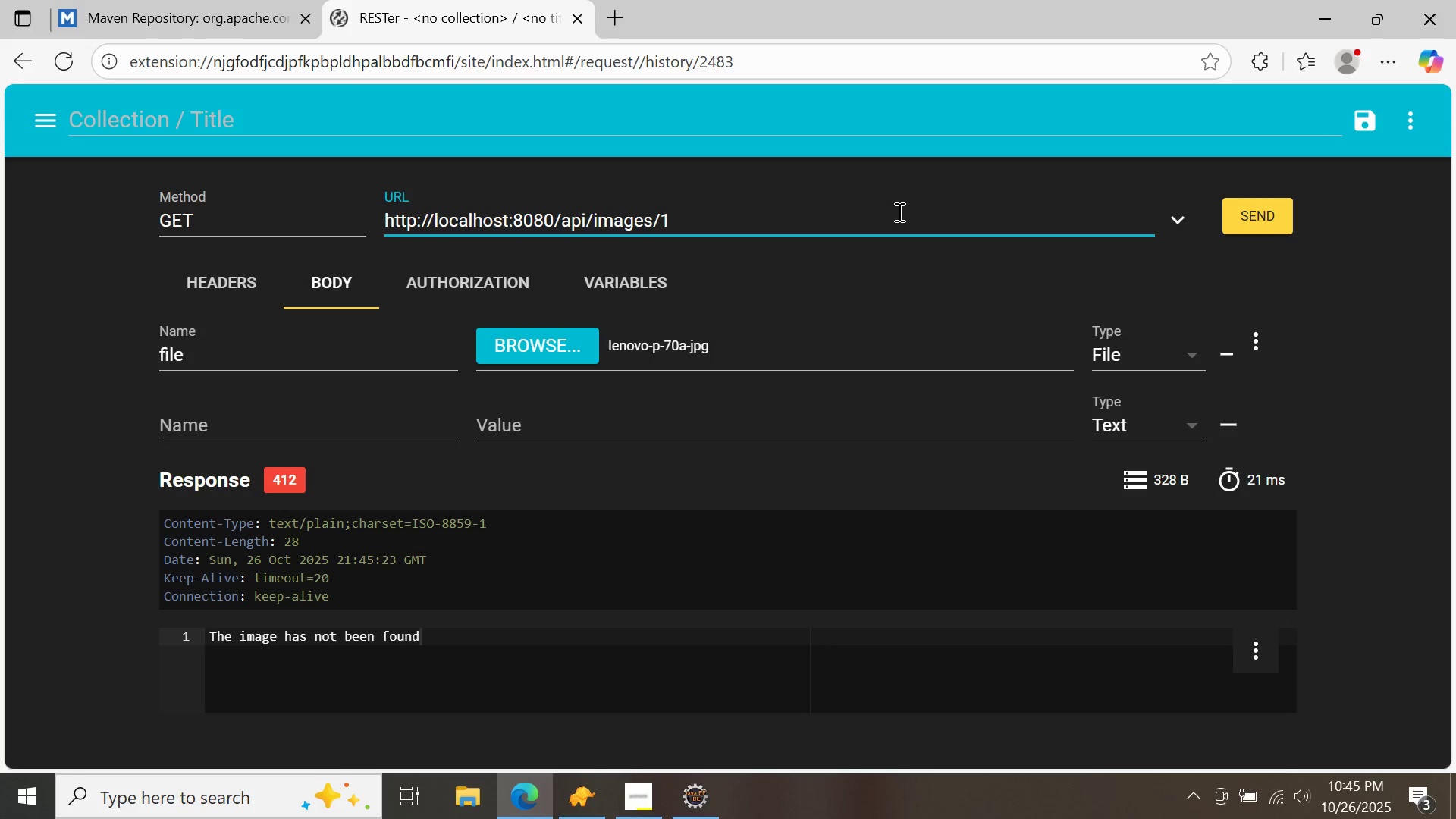 
key(Backspace)
 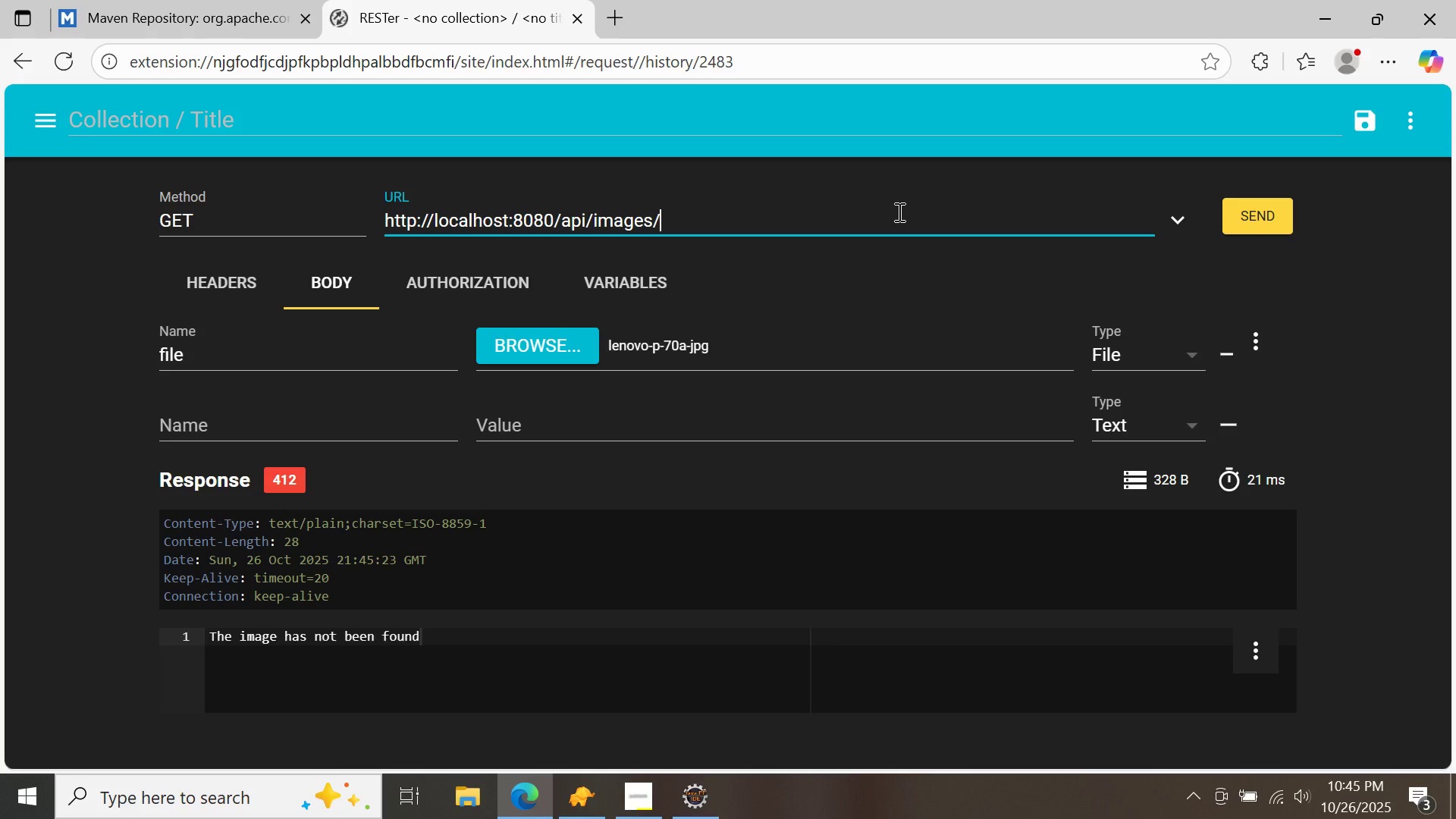 
key(1)
 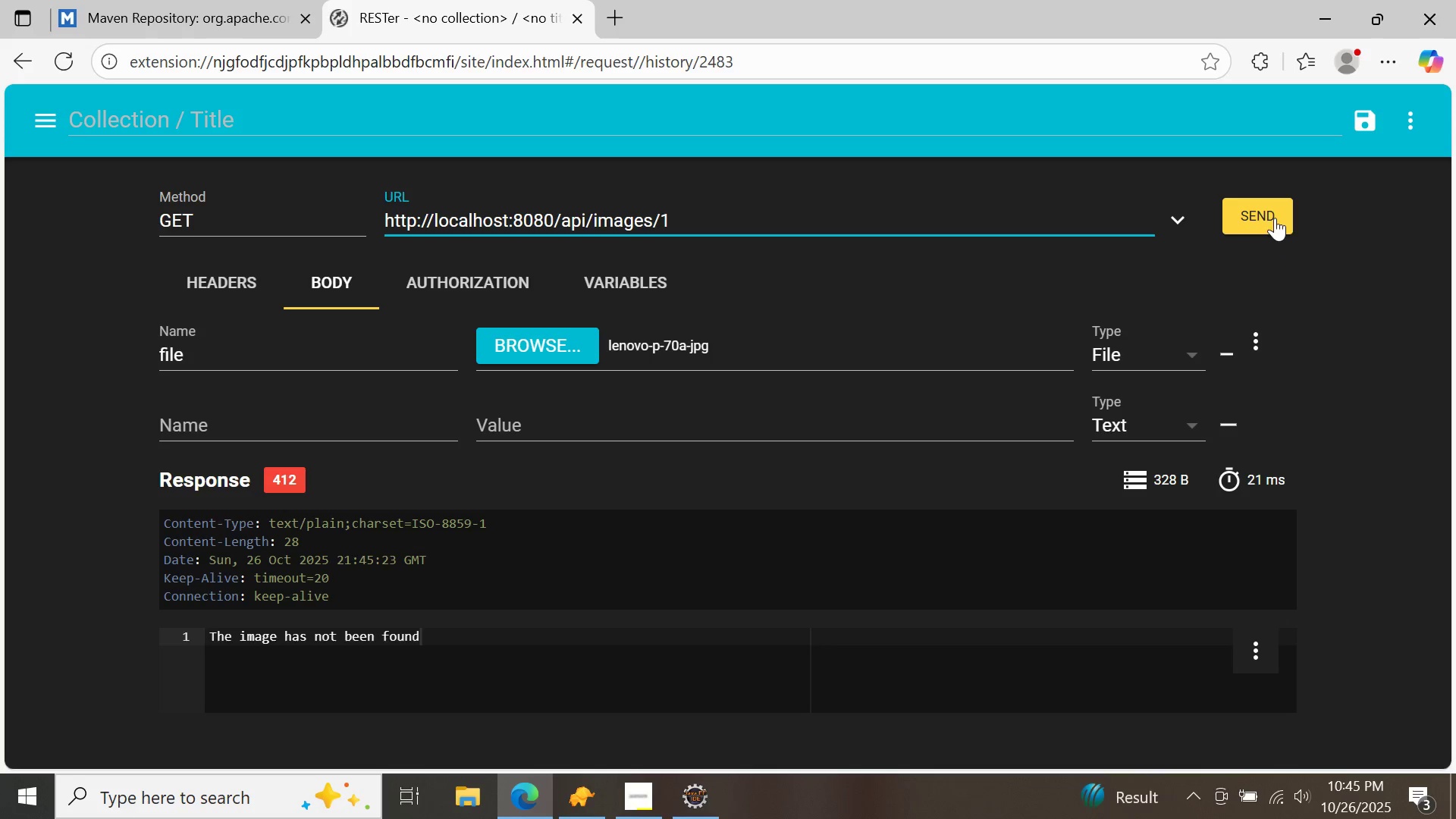 
left_click([1275, 218])
 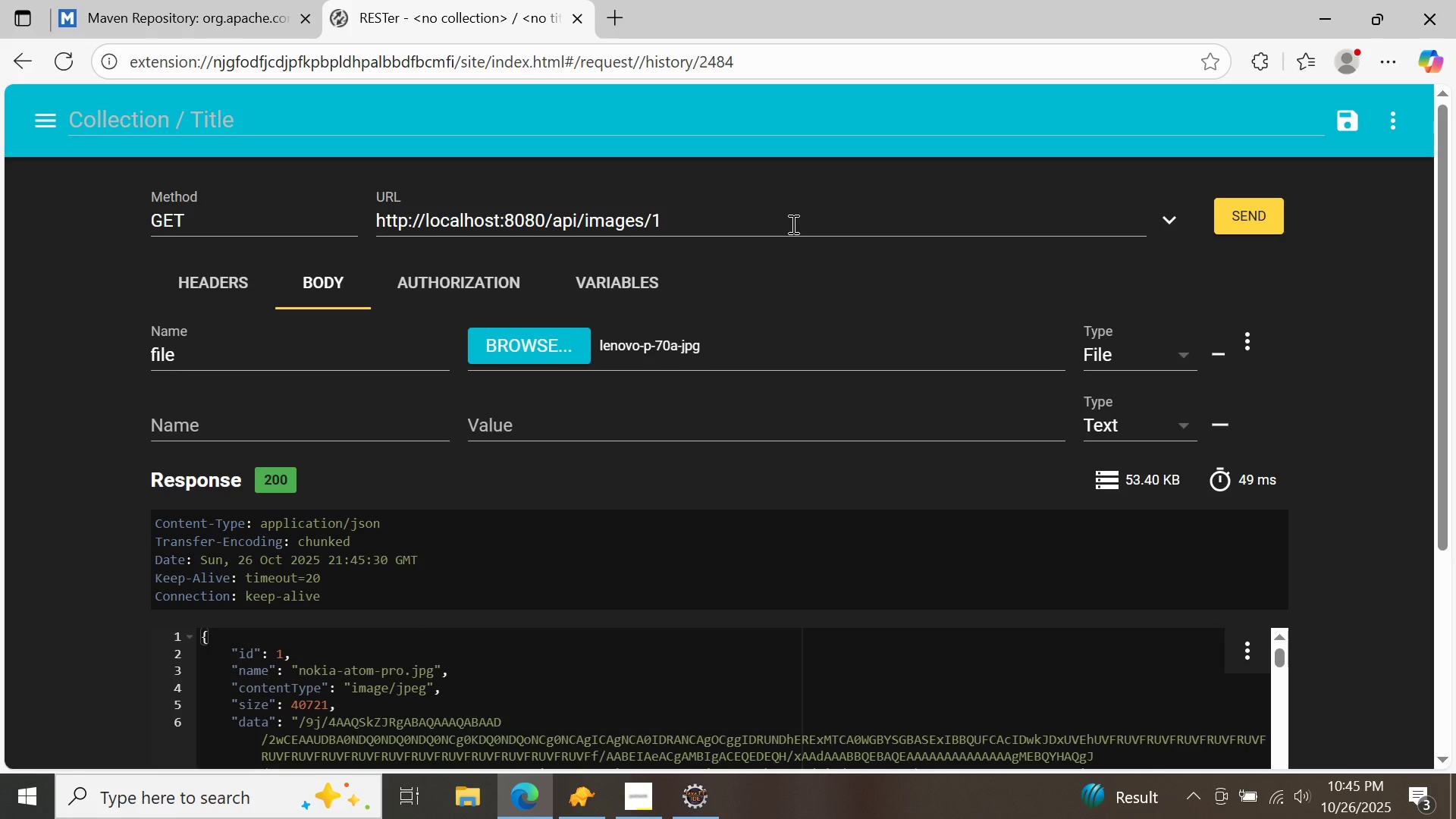 
left_click([792, 224])
 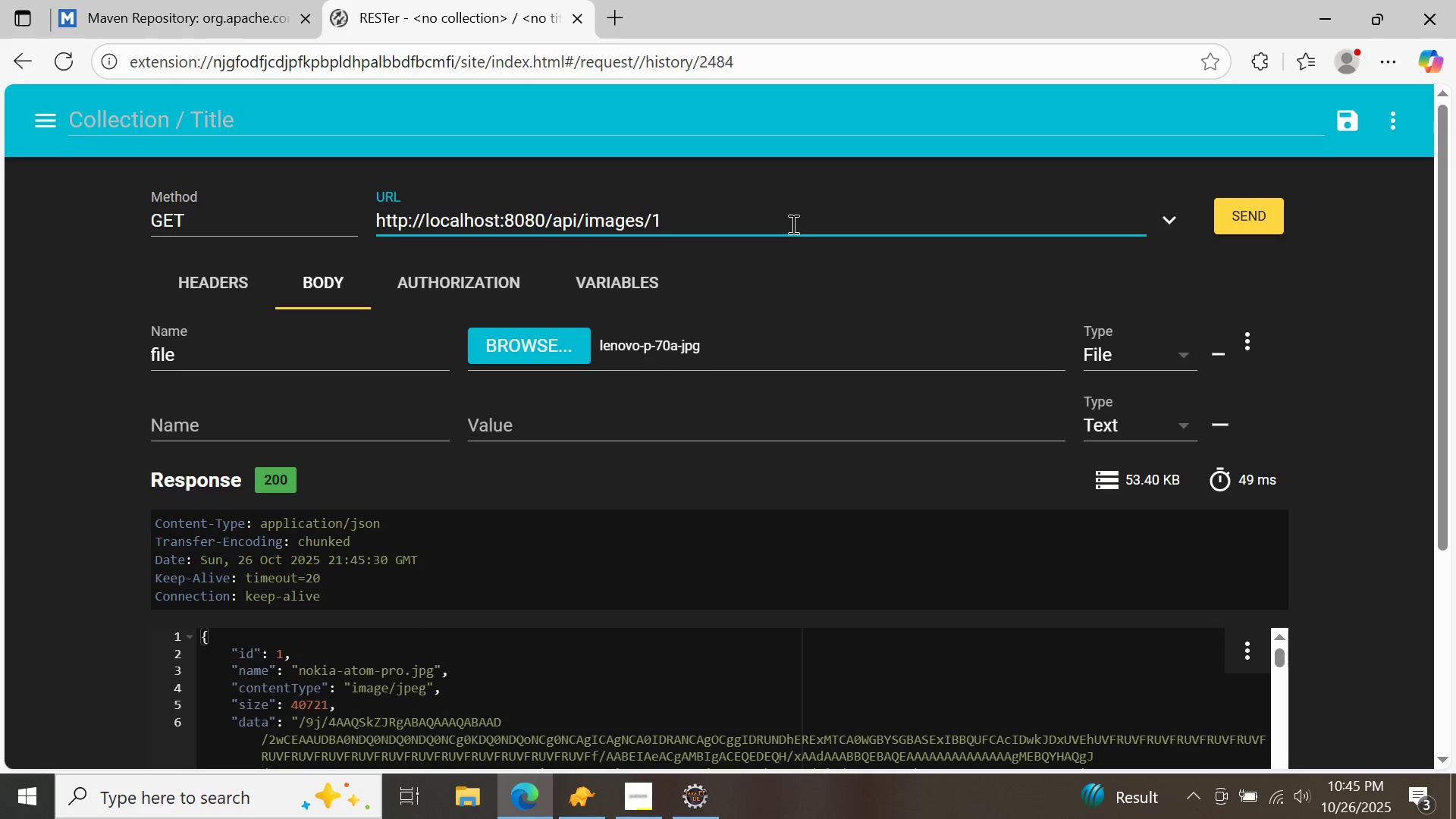 
key(Backspace)
 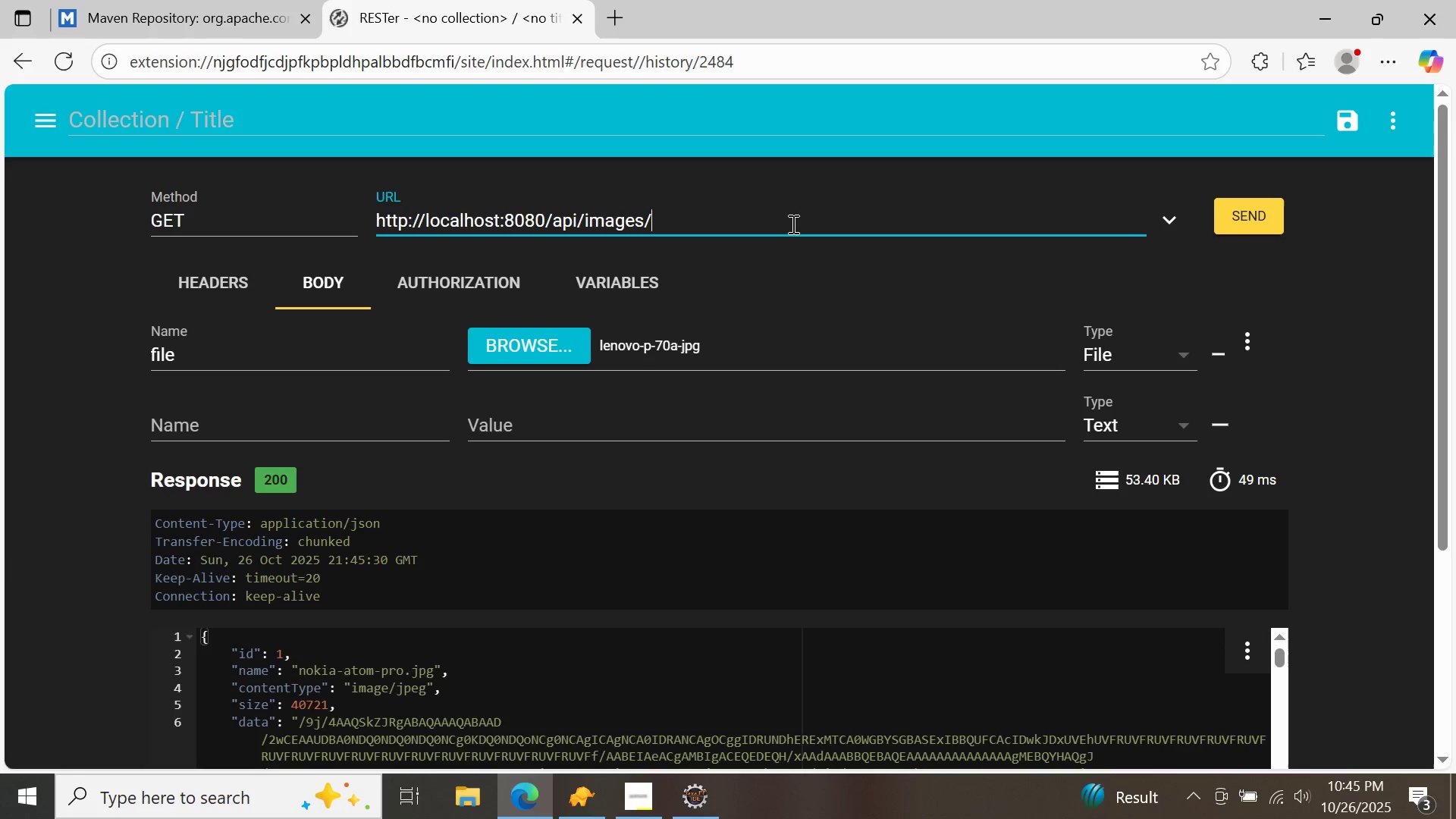 
key(5)
 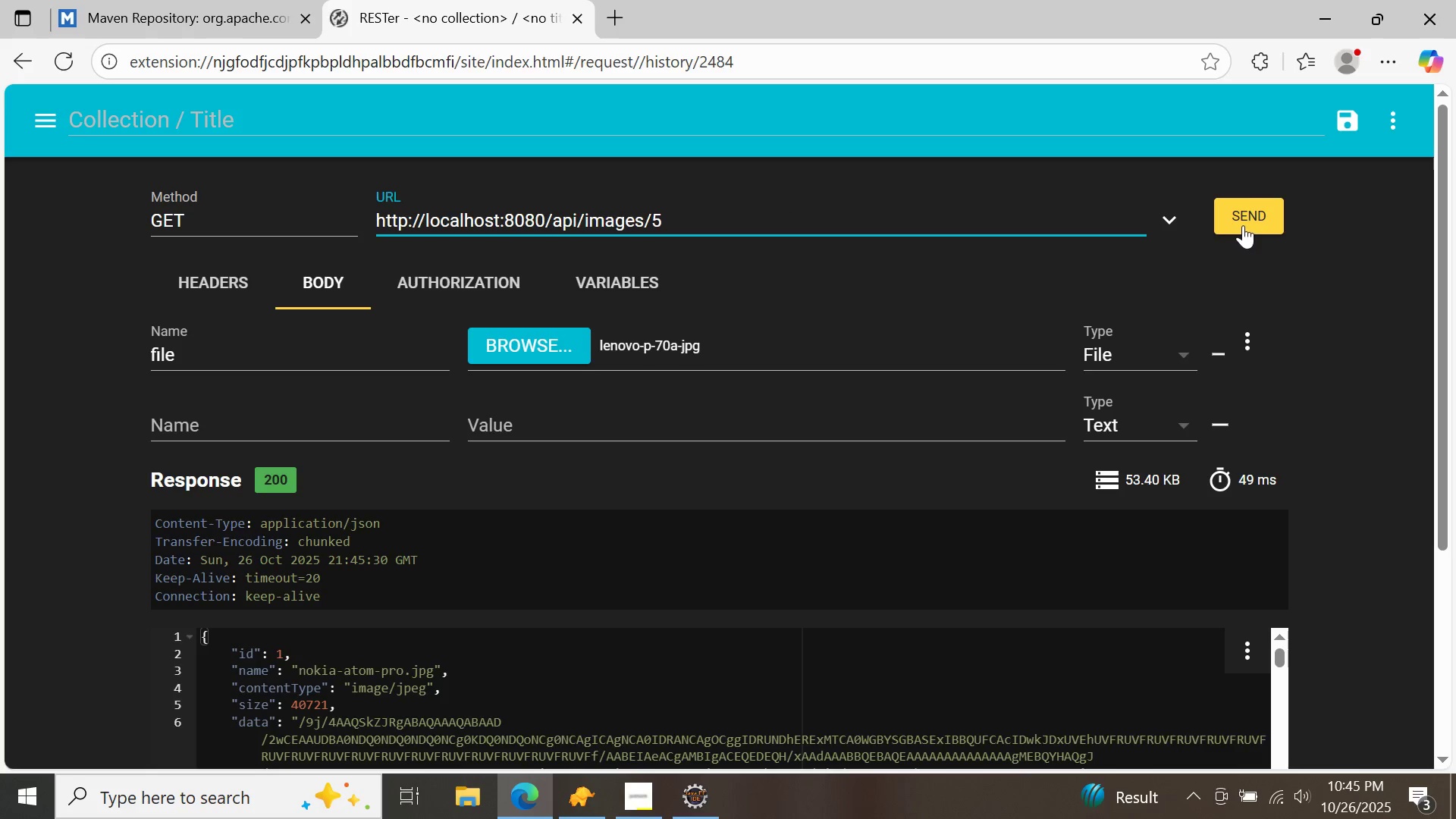 
left_click([1243, 225])
 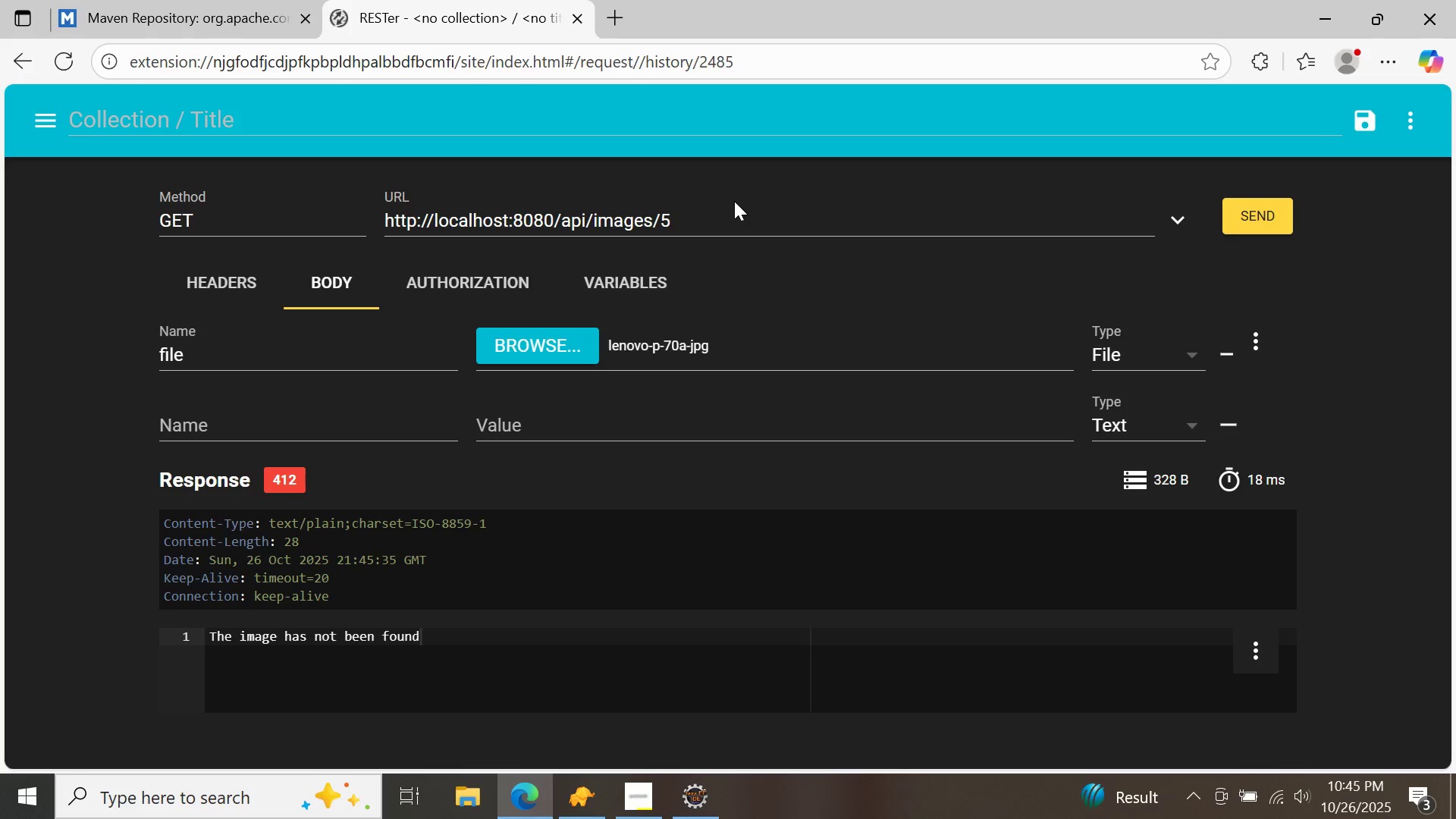 
left_click([734, 201])
 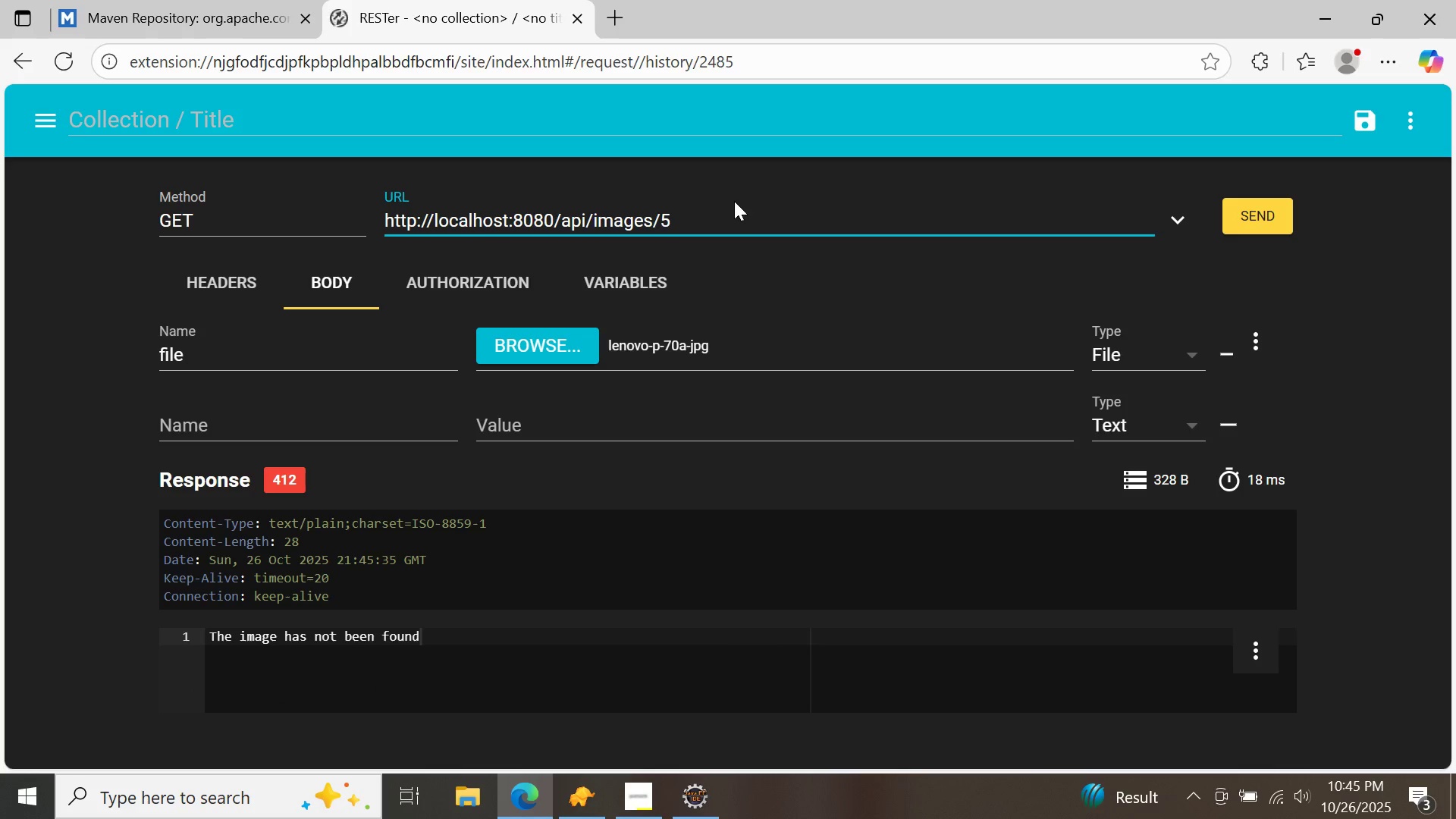 
key(Backspace)
 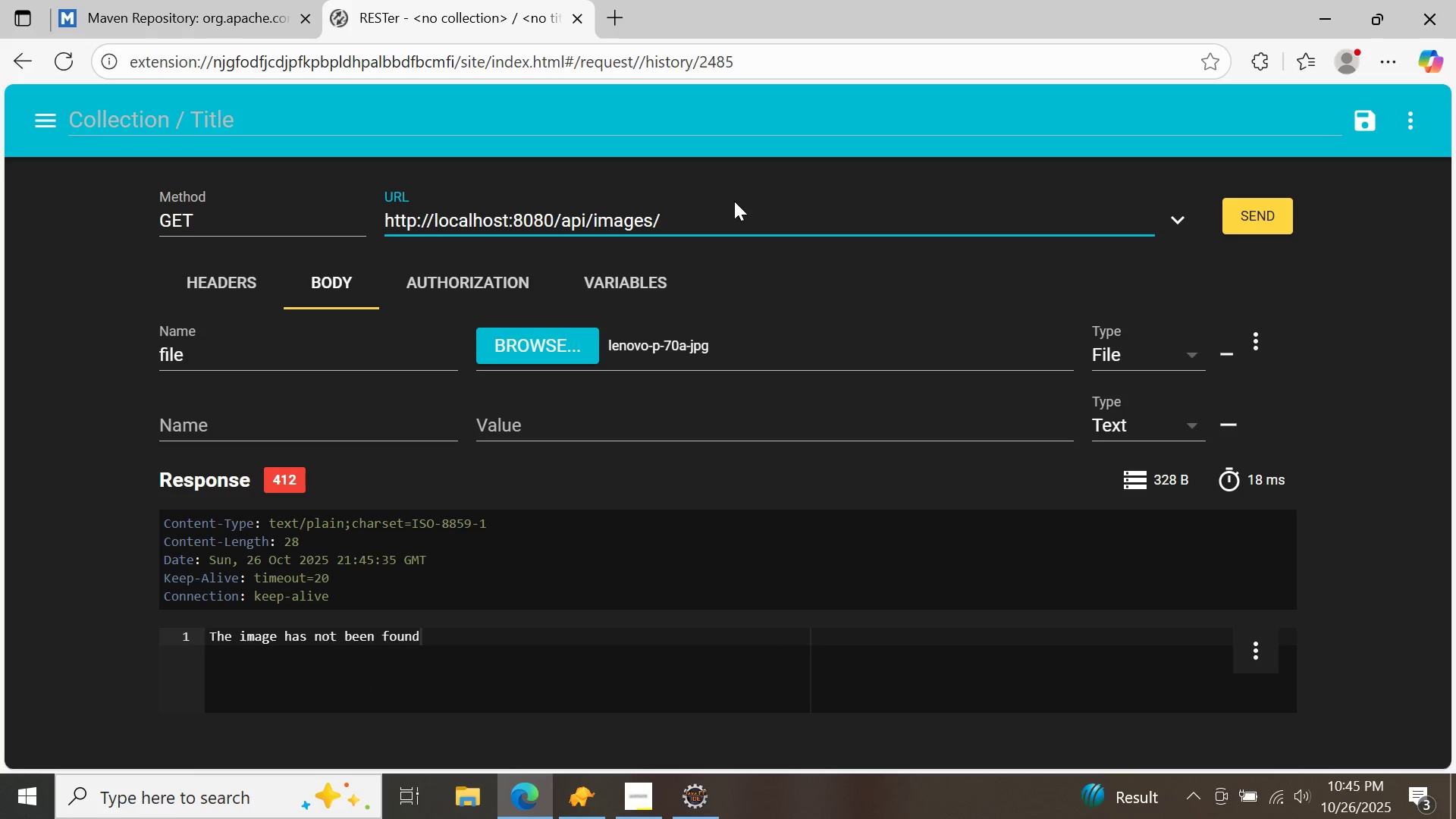 
key(8)
 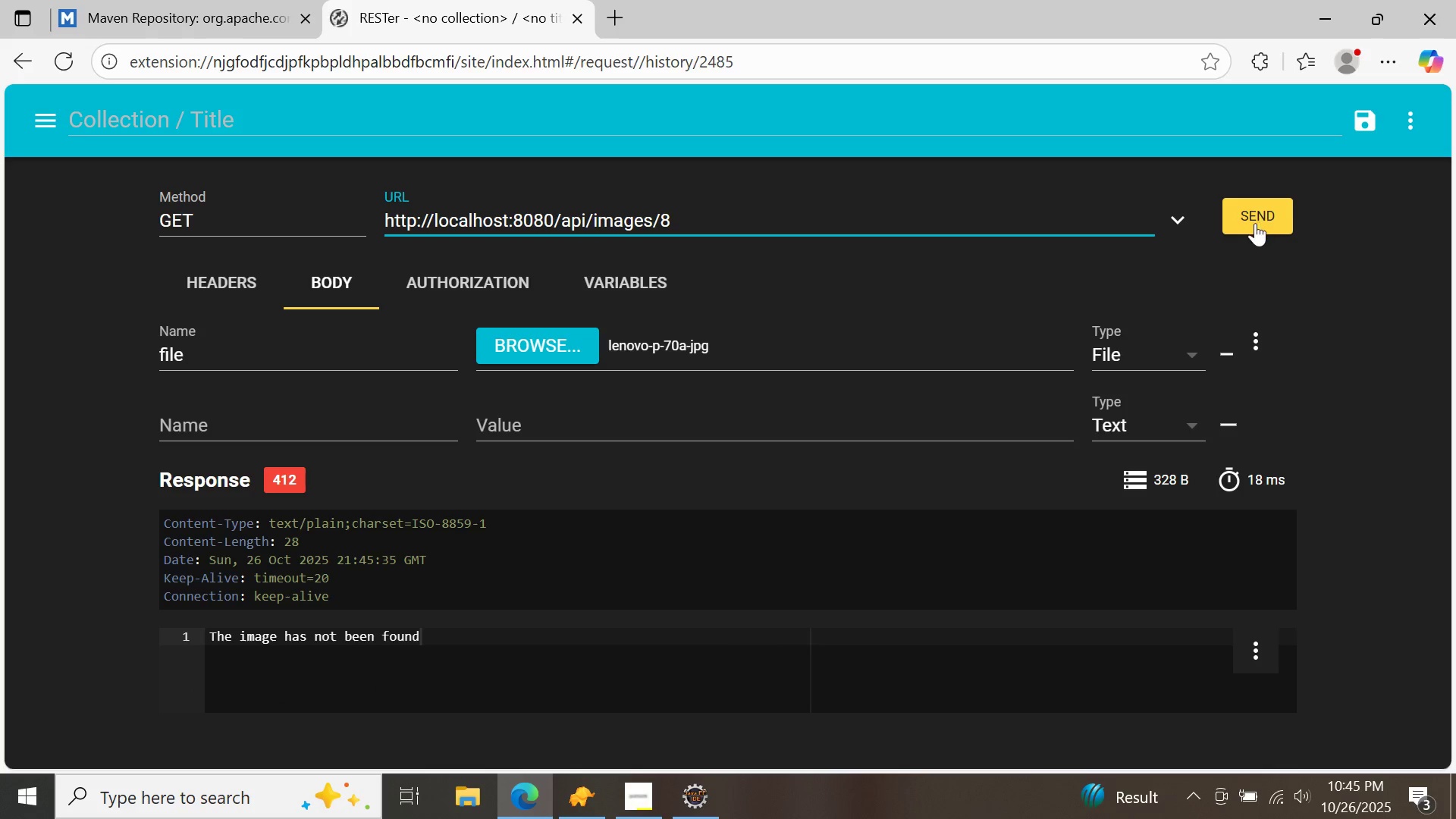 
left_click([1255, 223])
 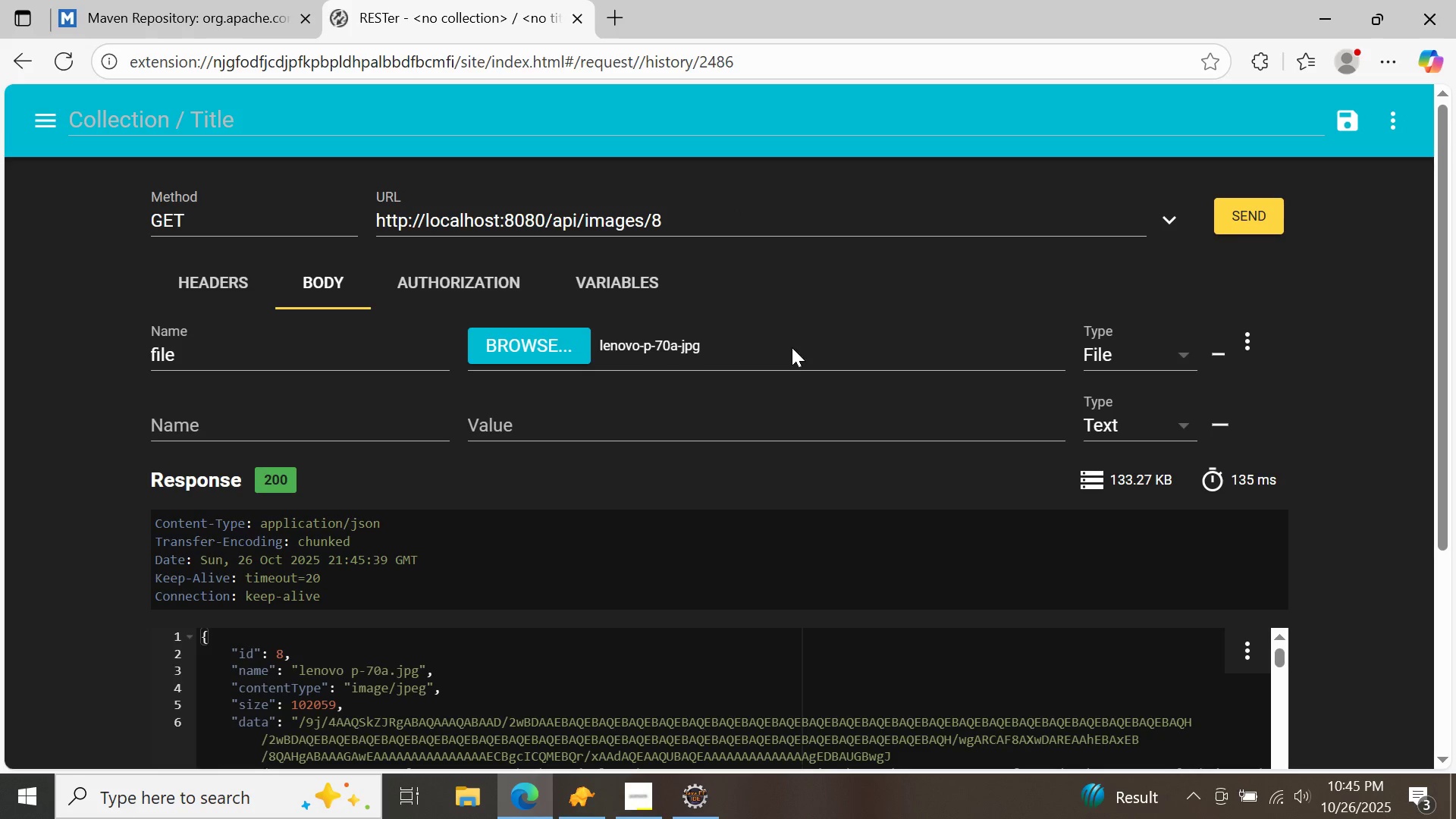 
left_click([531, 337])
 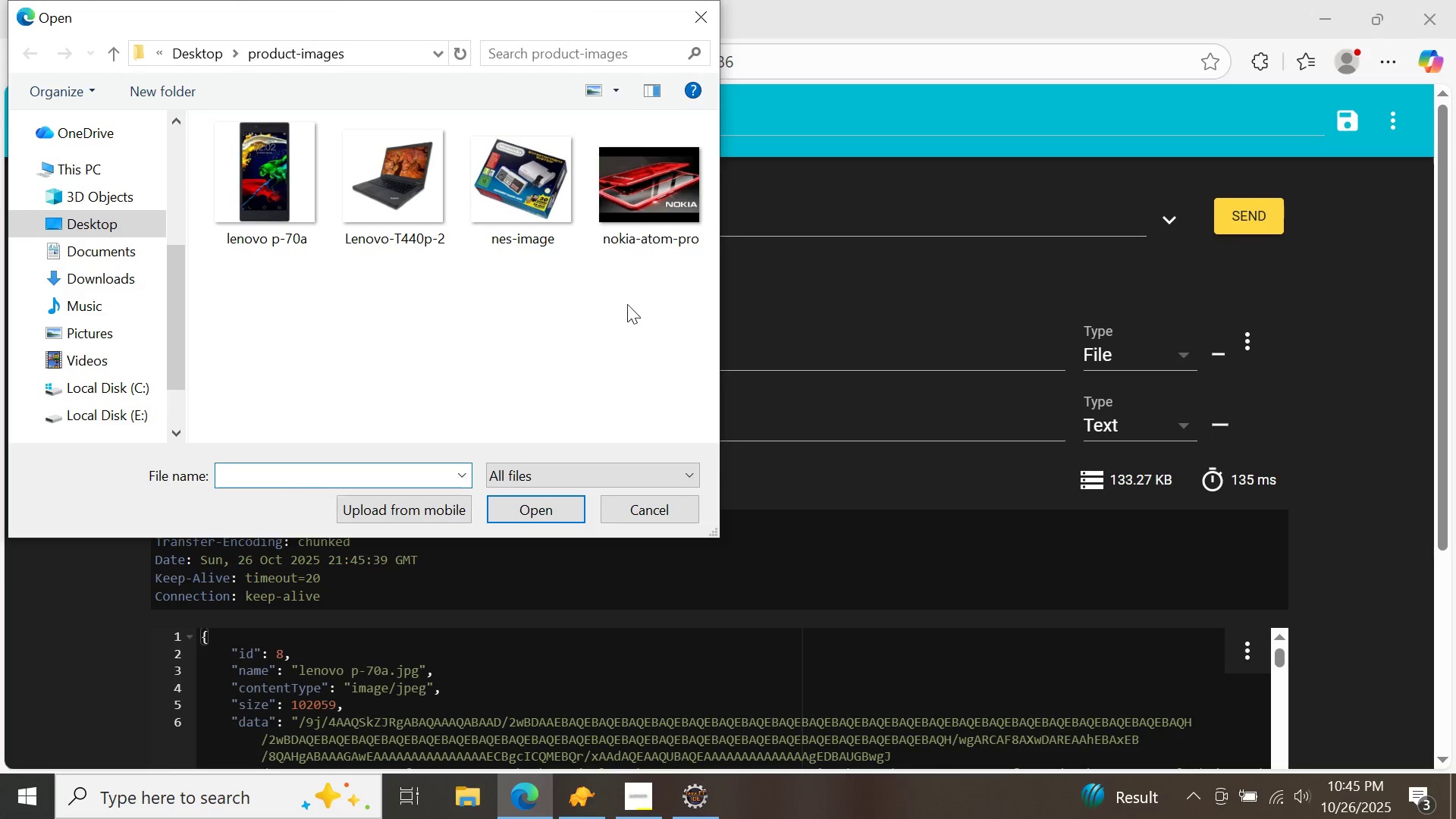 
left_click([642, 211])
 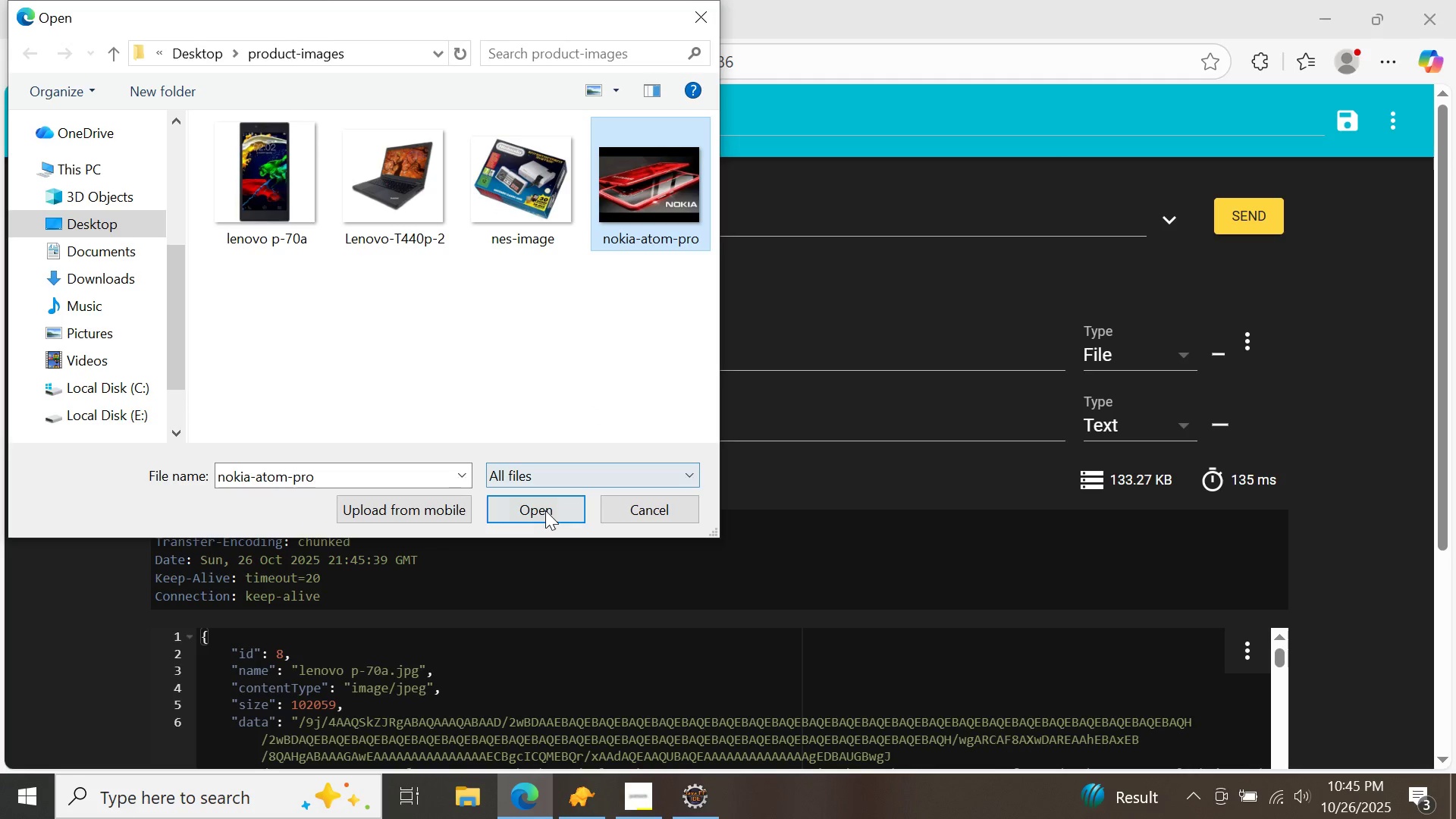 
left_click([545, 510])
 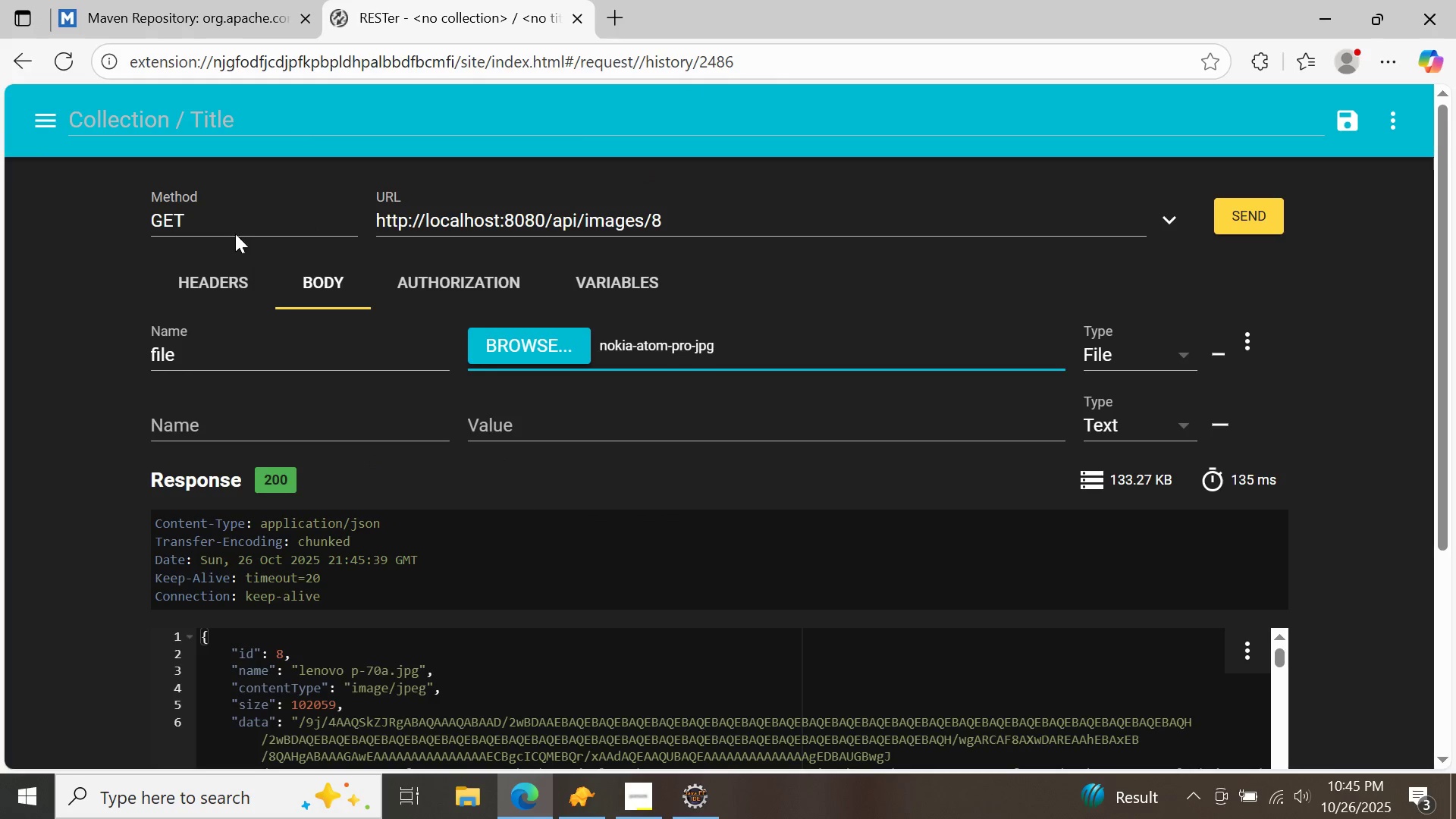 
left_click([232, 218])
 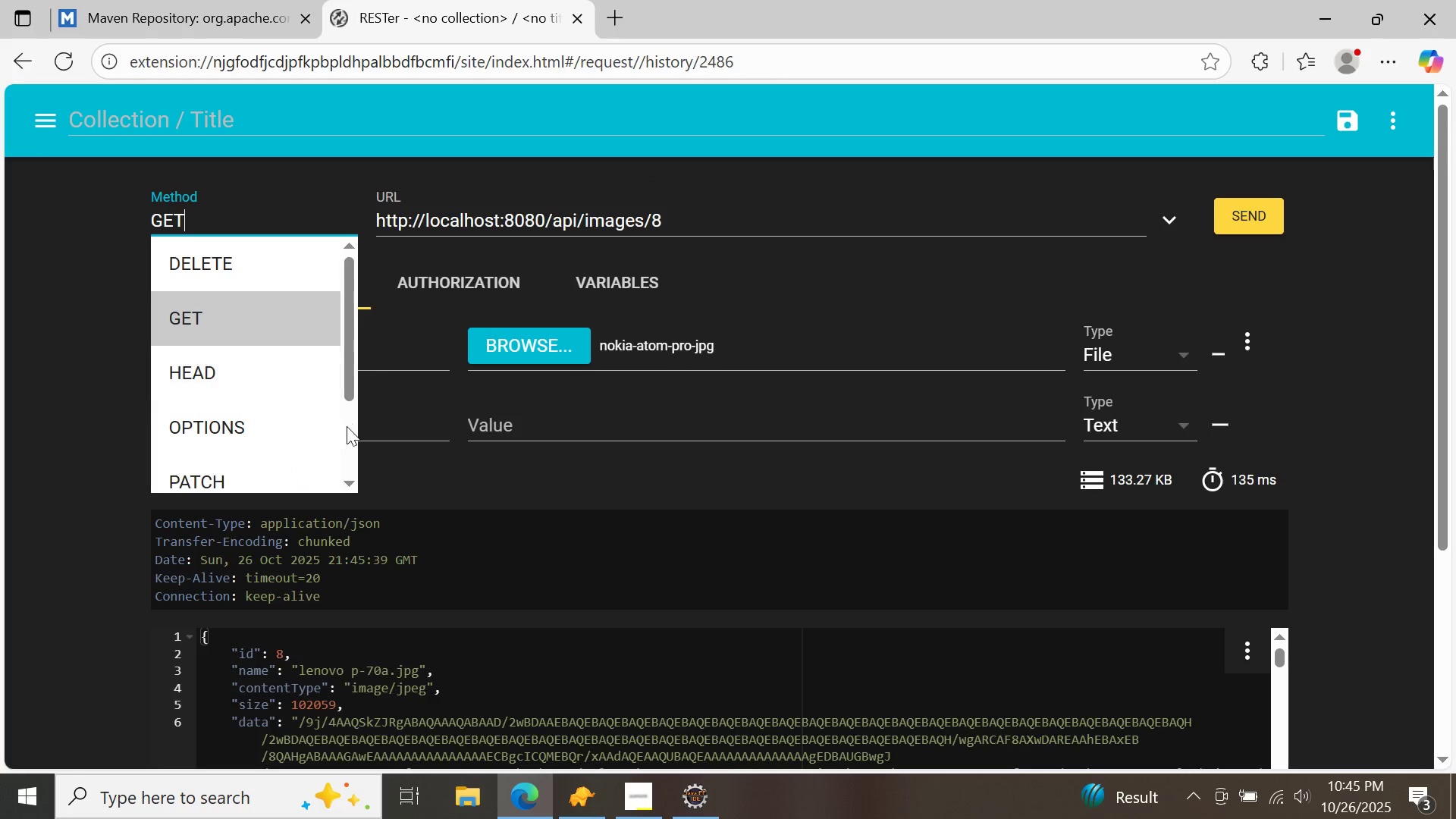 
left_click([347, 426])
 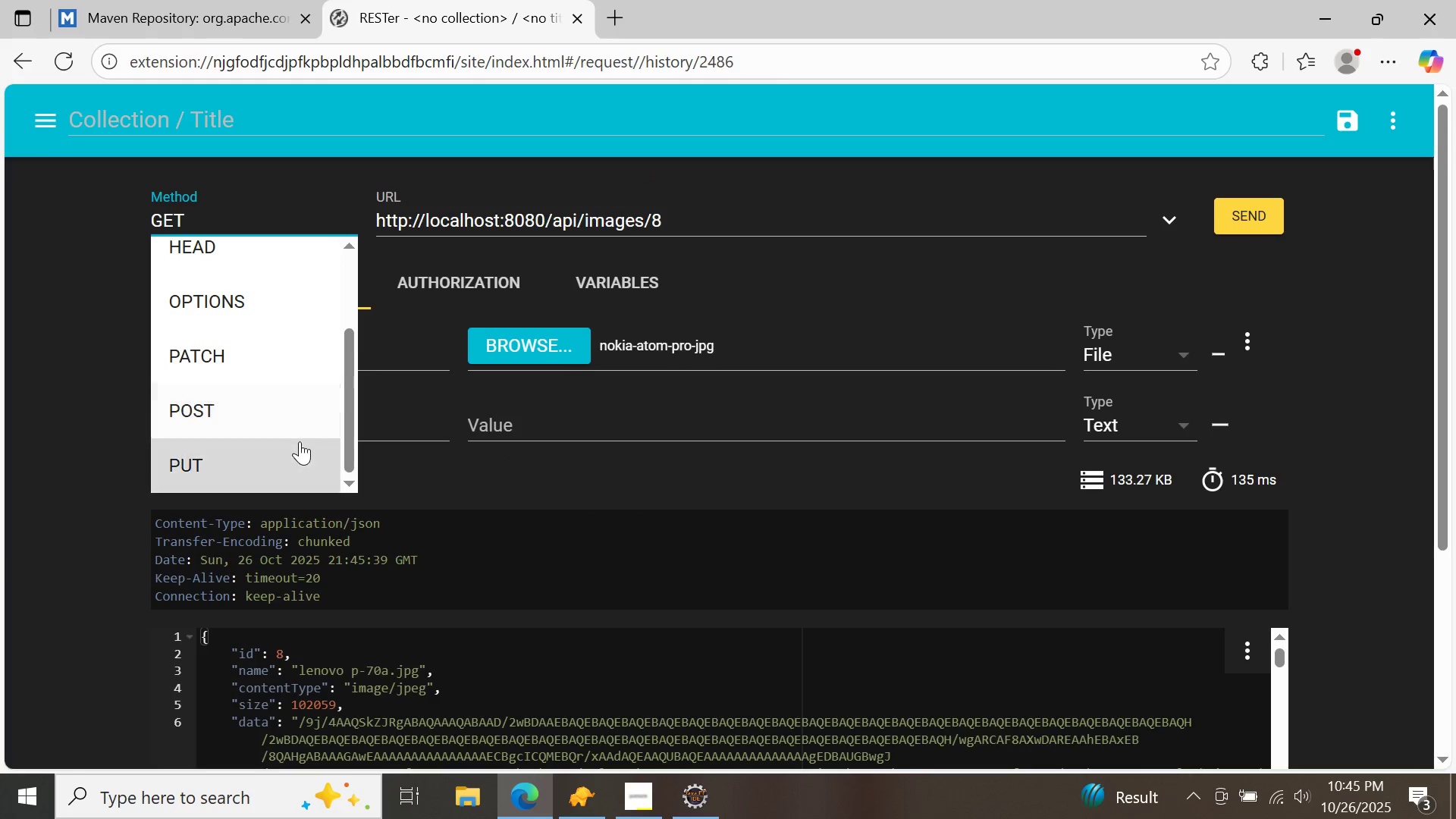 
left_click([300, 441])
 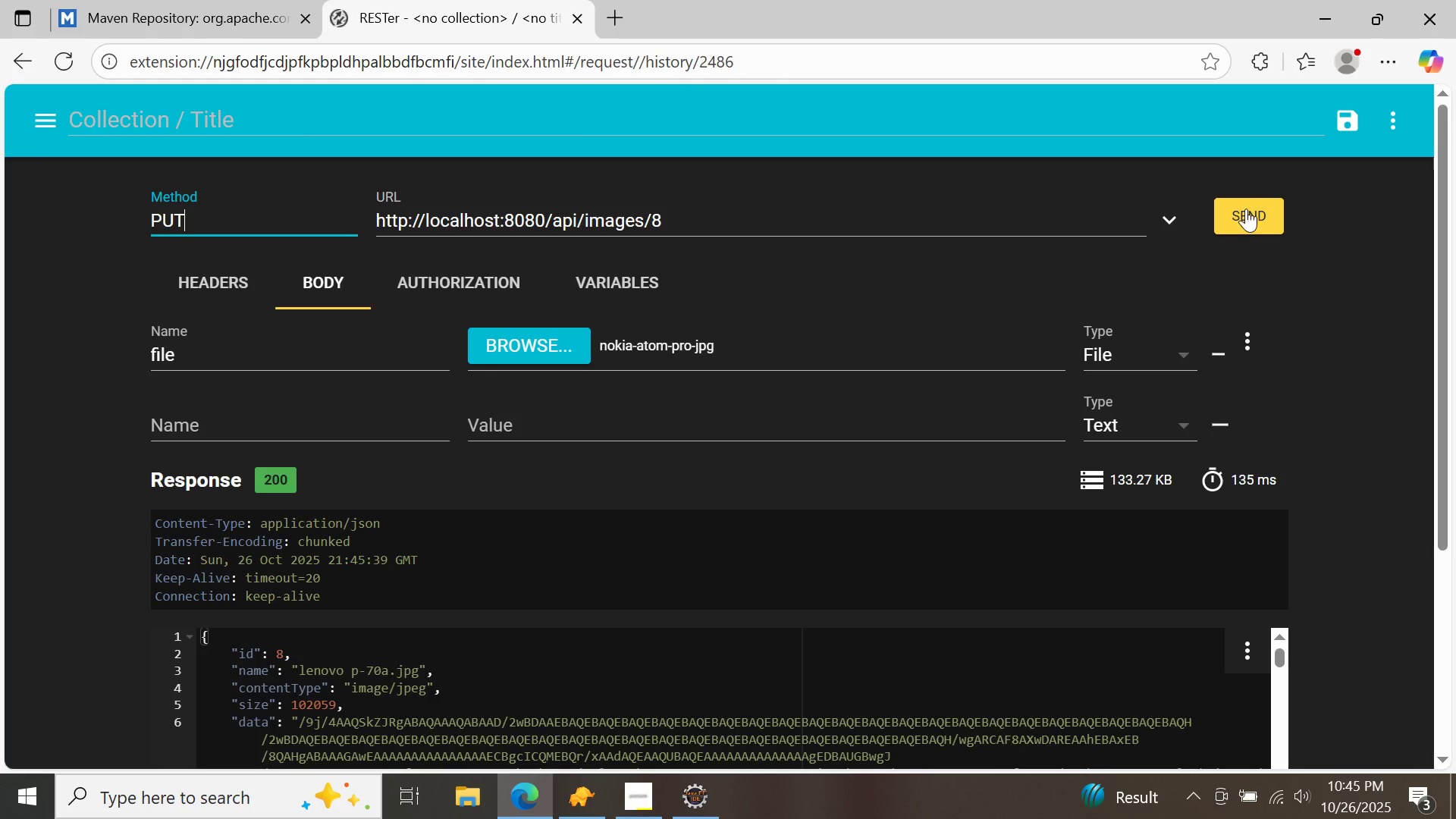 
left_click([1246, 209])
 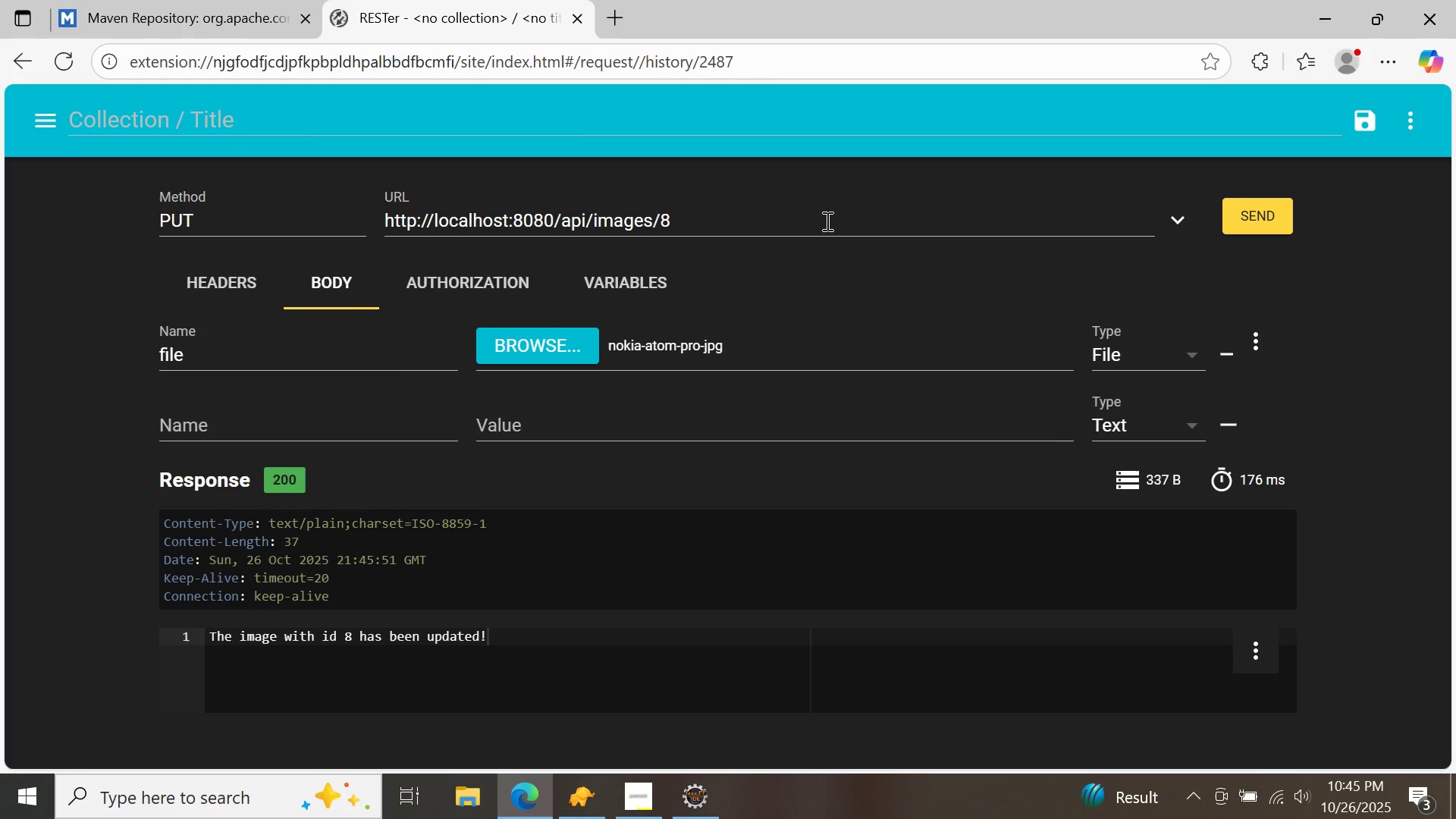 
left_click([826, 221])
 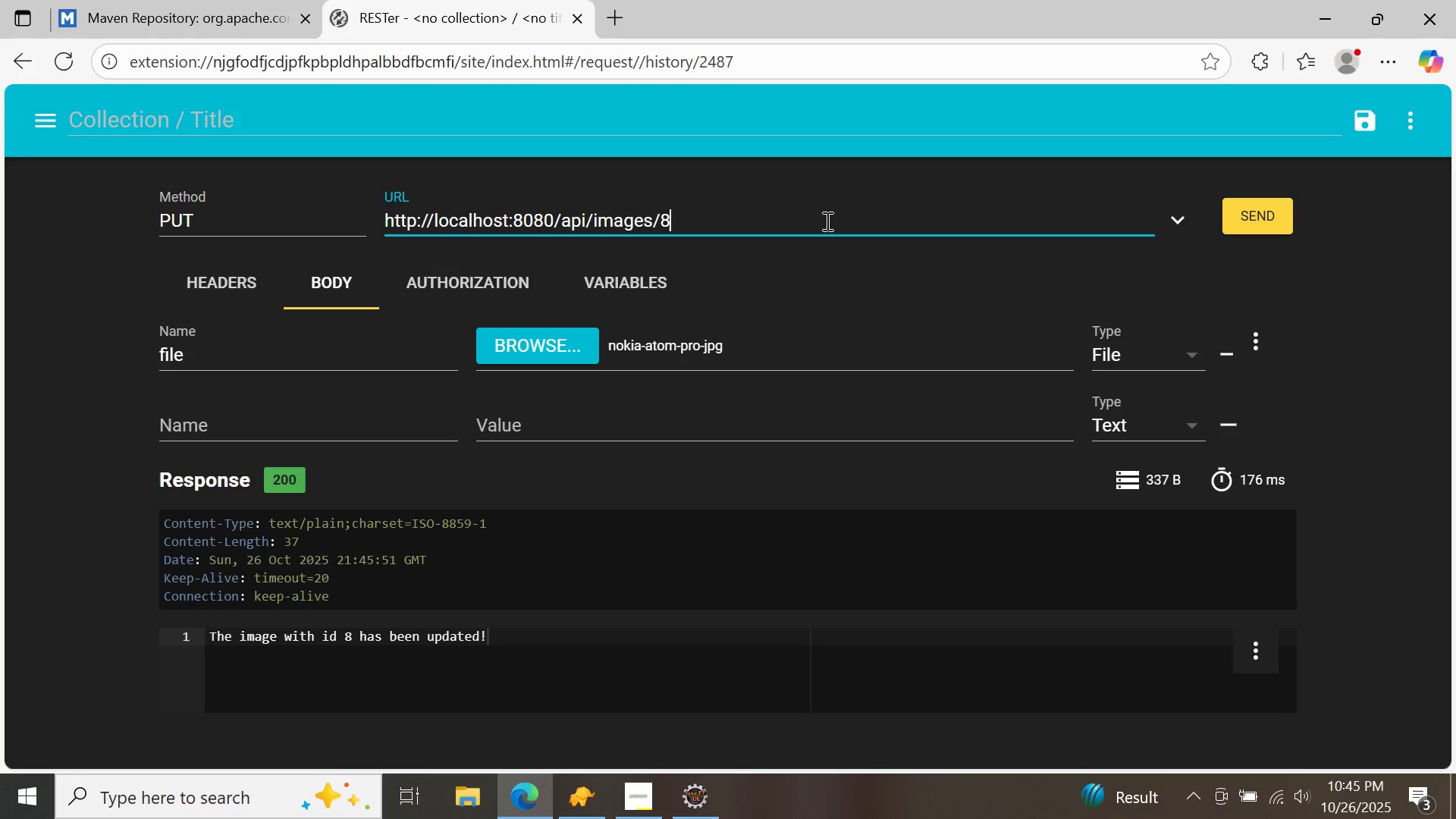 
key(6)
 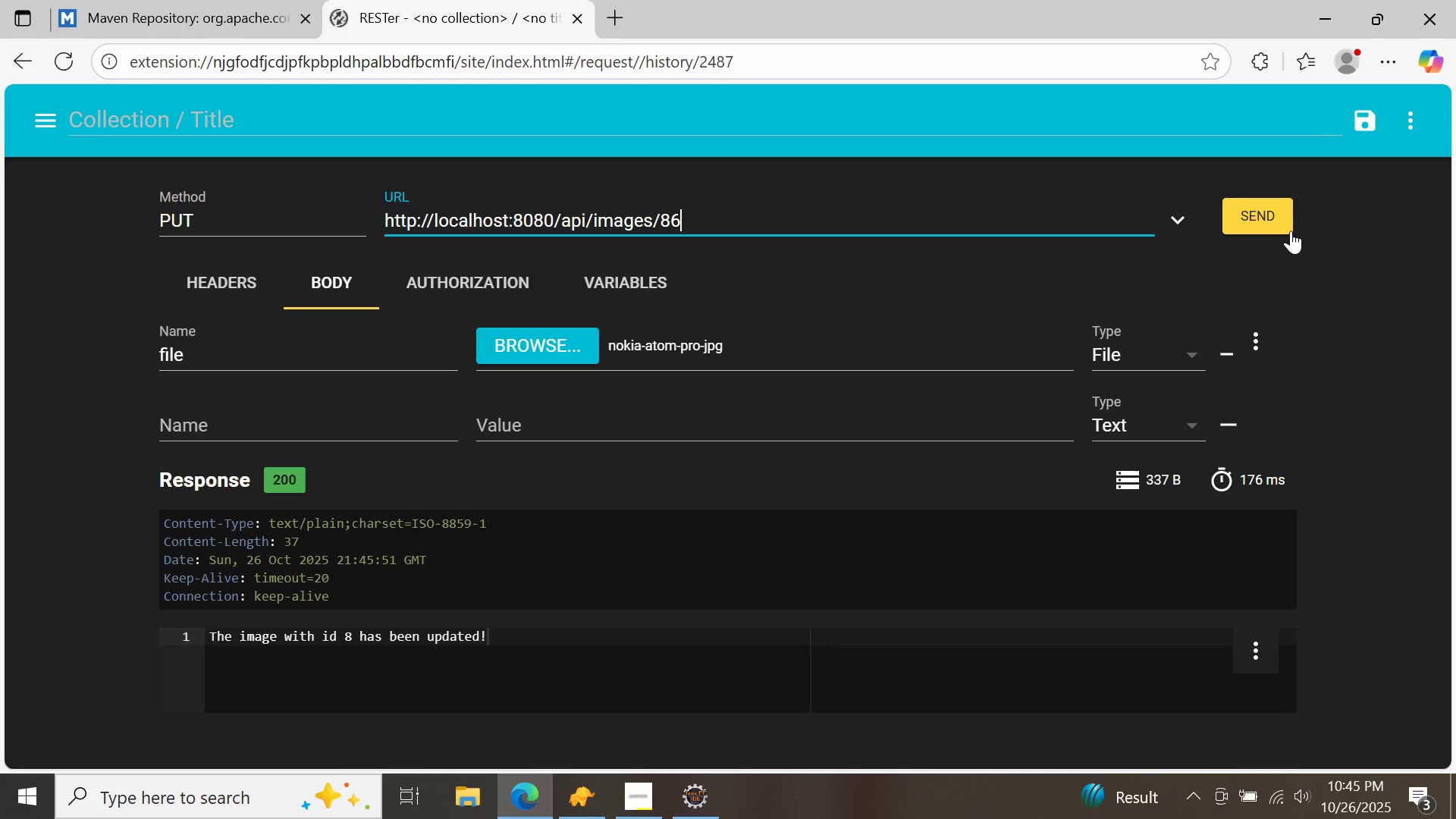 
left_click([1285, 225])
 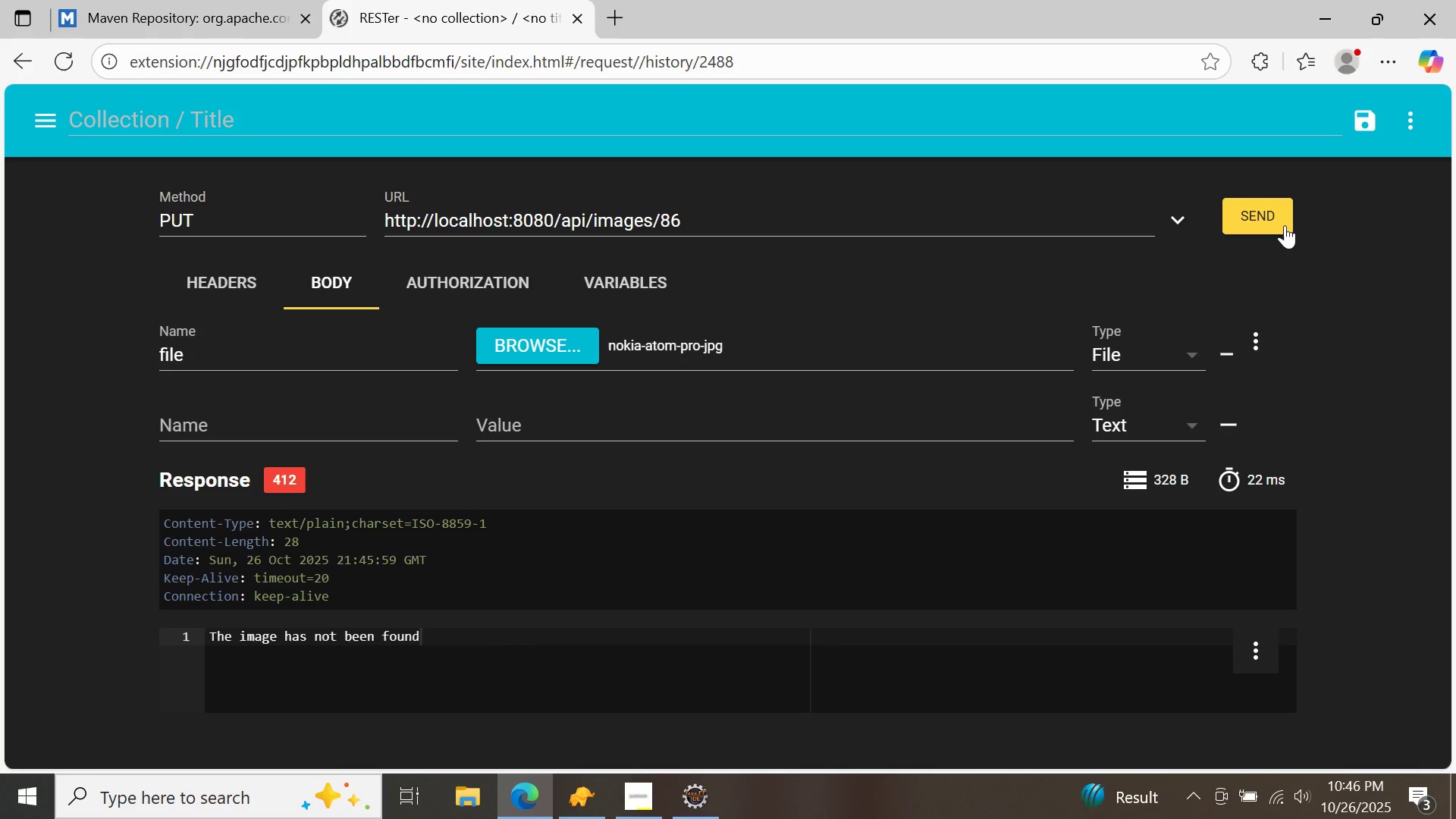 
left_click([1285, 225])
 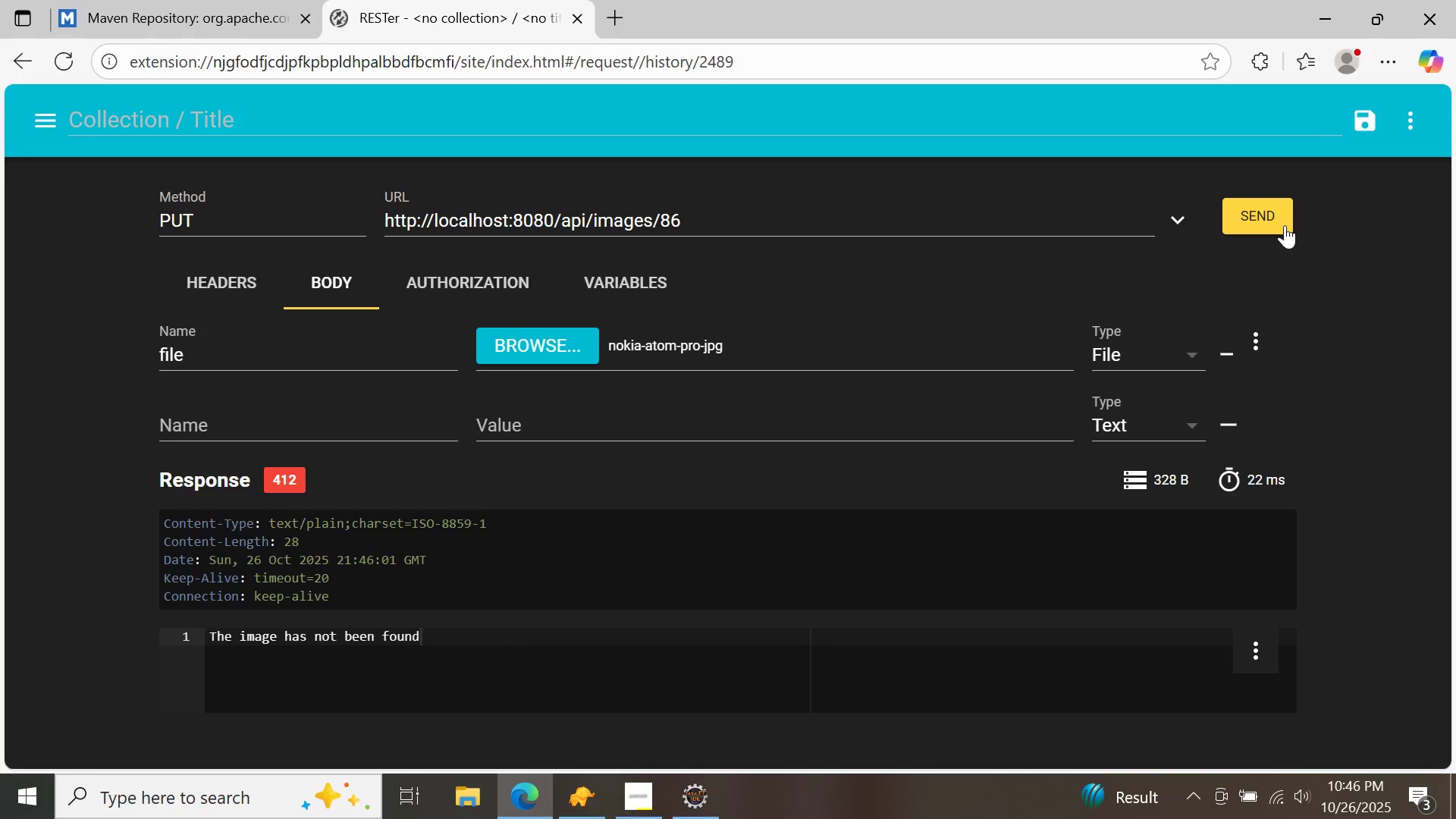 
left_click([1285, 225])
 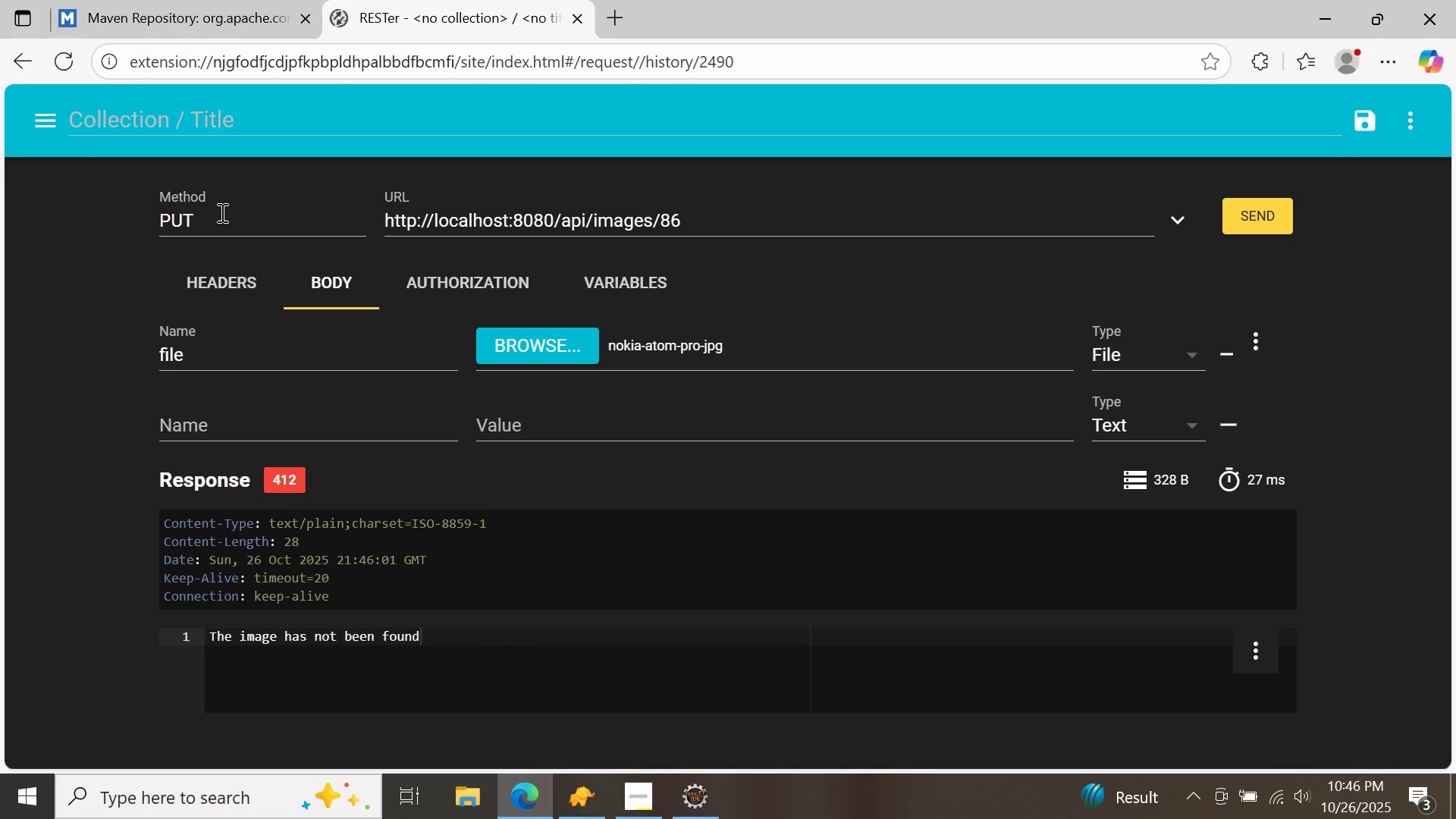 
left_click([221, 212])
 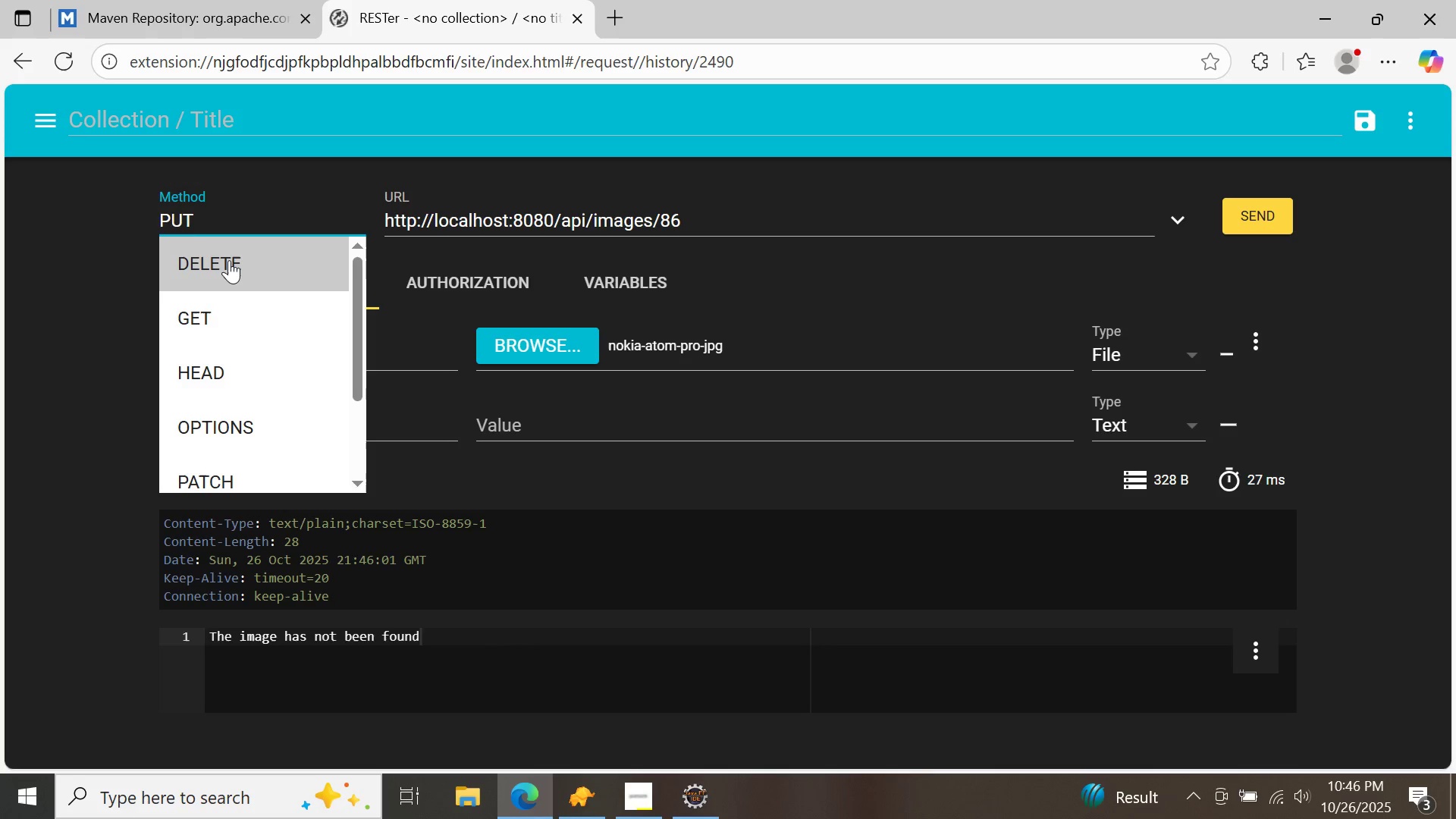 
left_click([229, 260])
 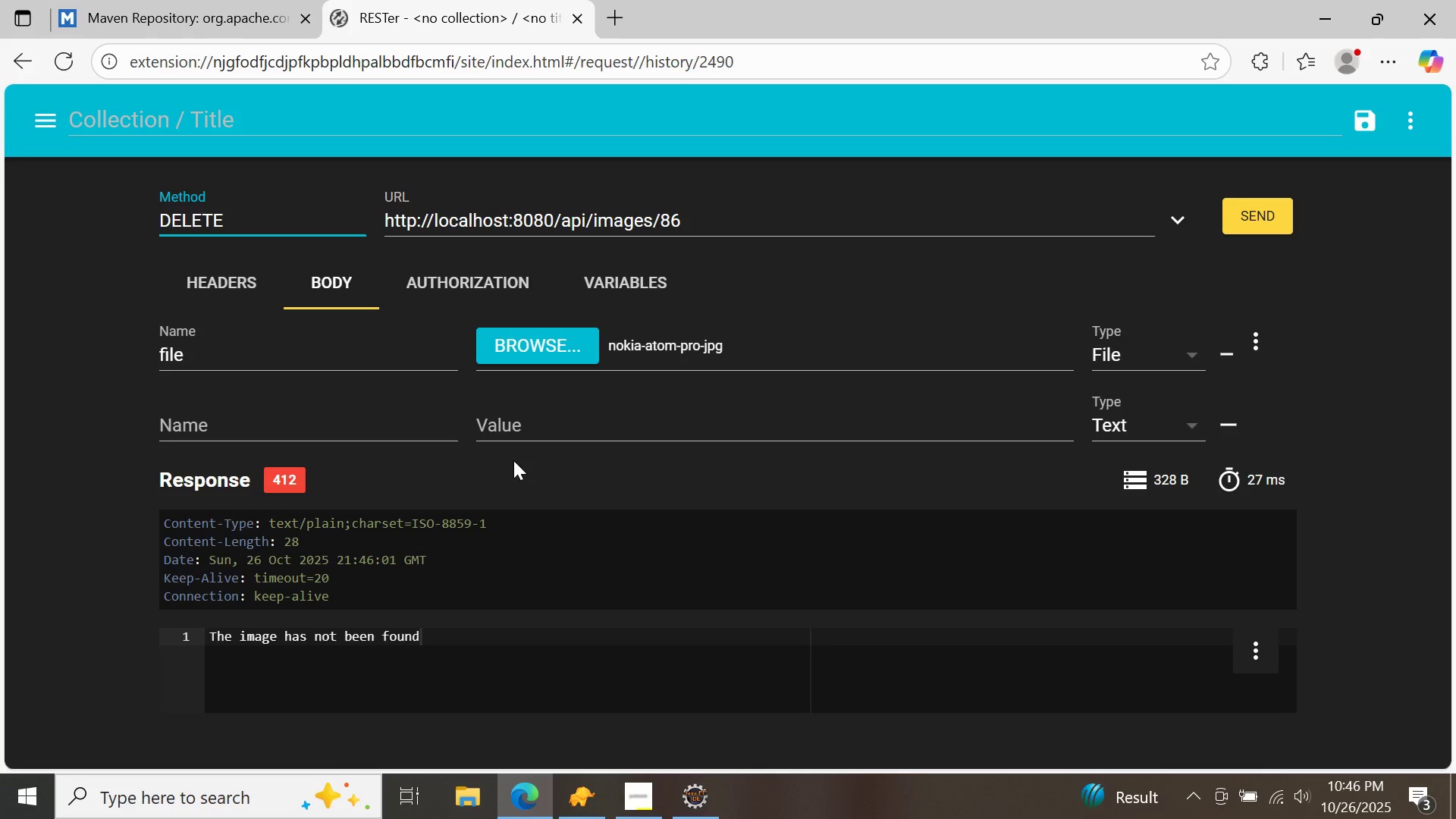 
wait(5.43)
 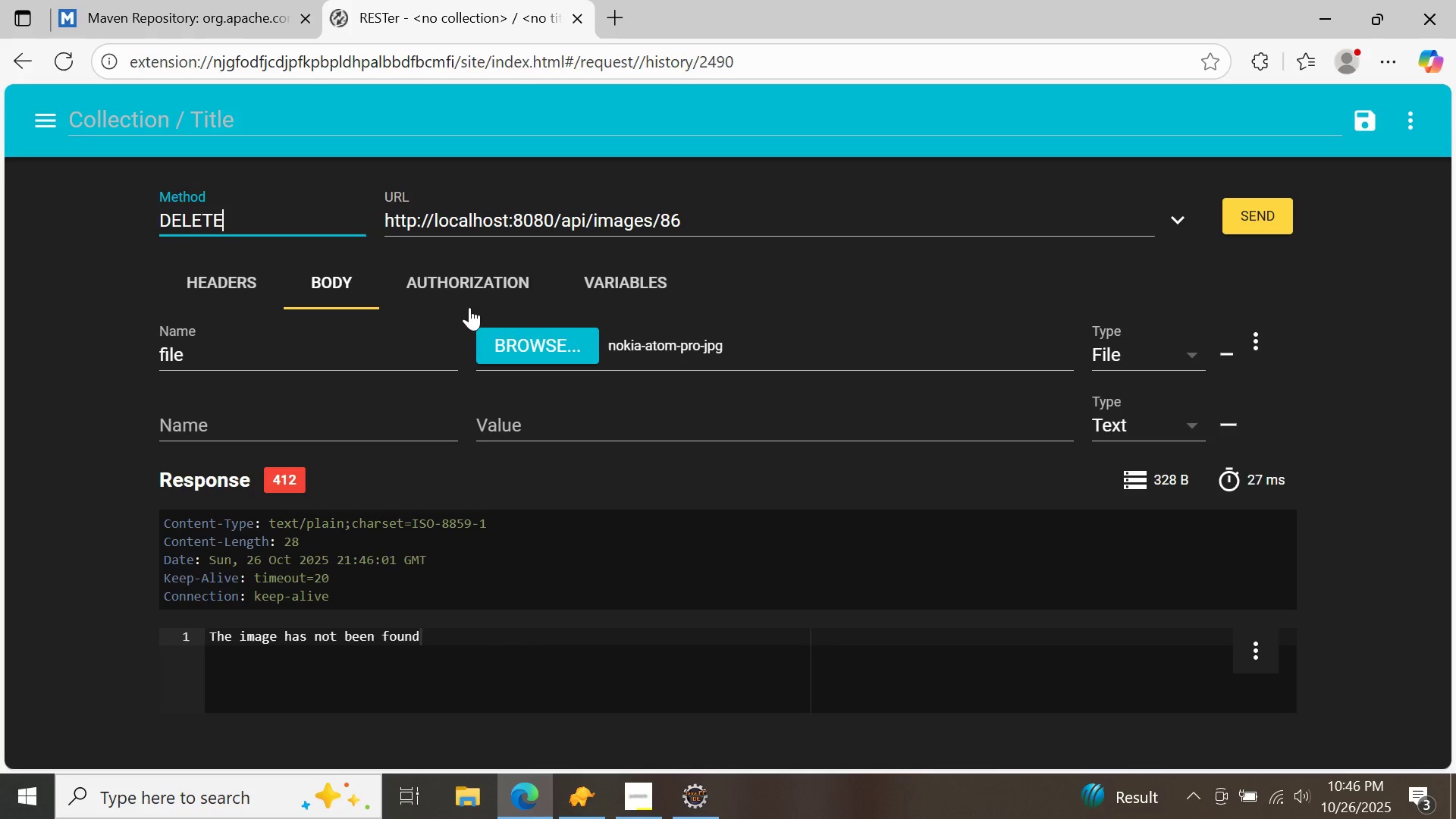 
left_click([1250, 215])
 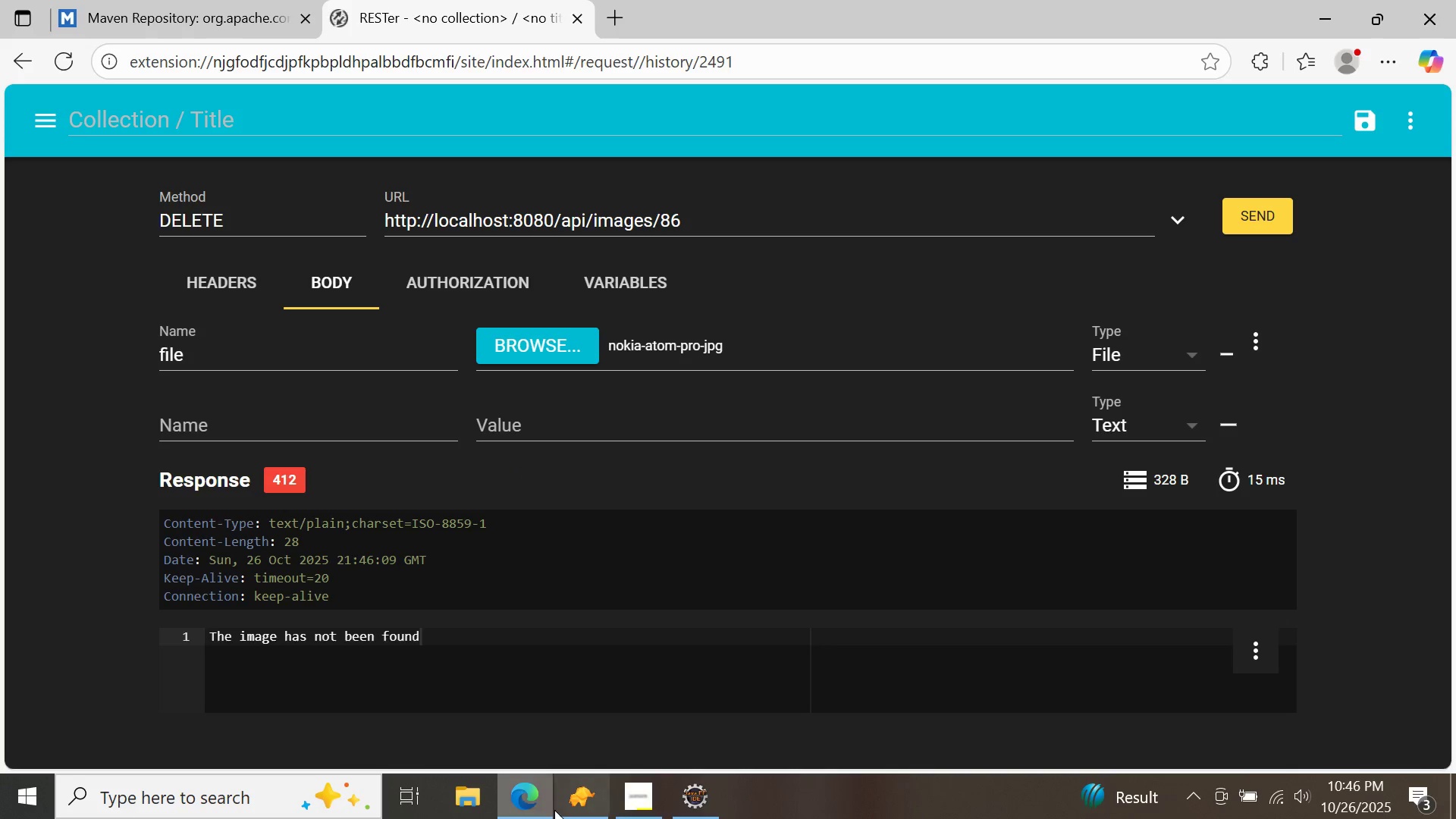 
left_click([554, 810])
 